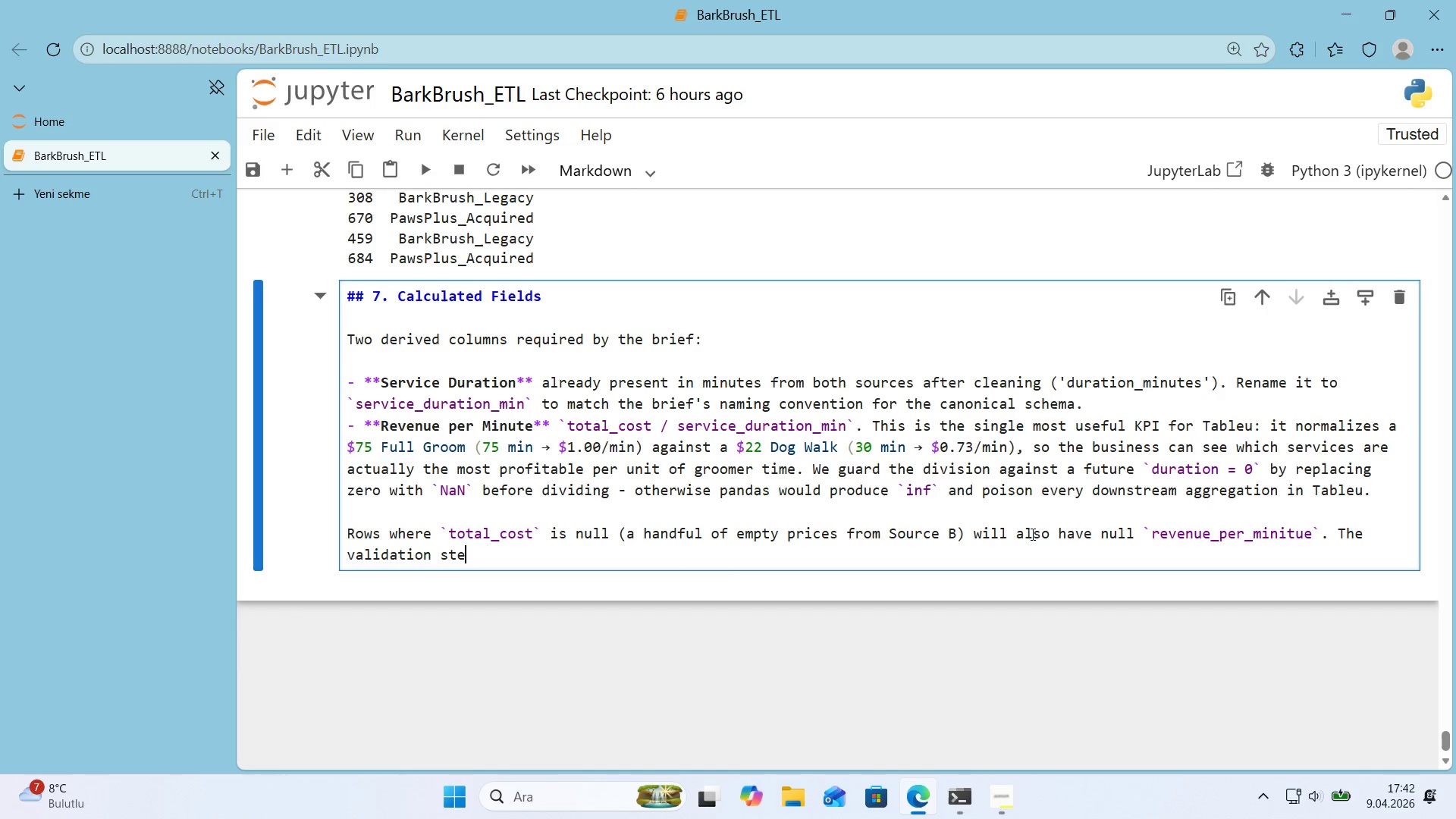 
key(Backspace)
 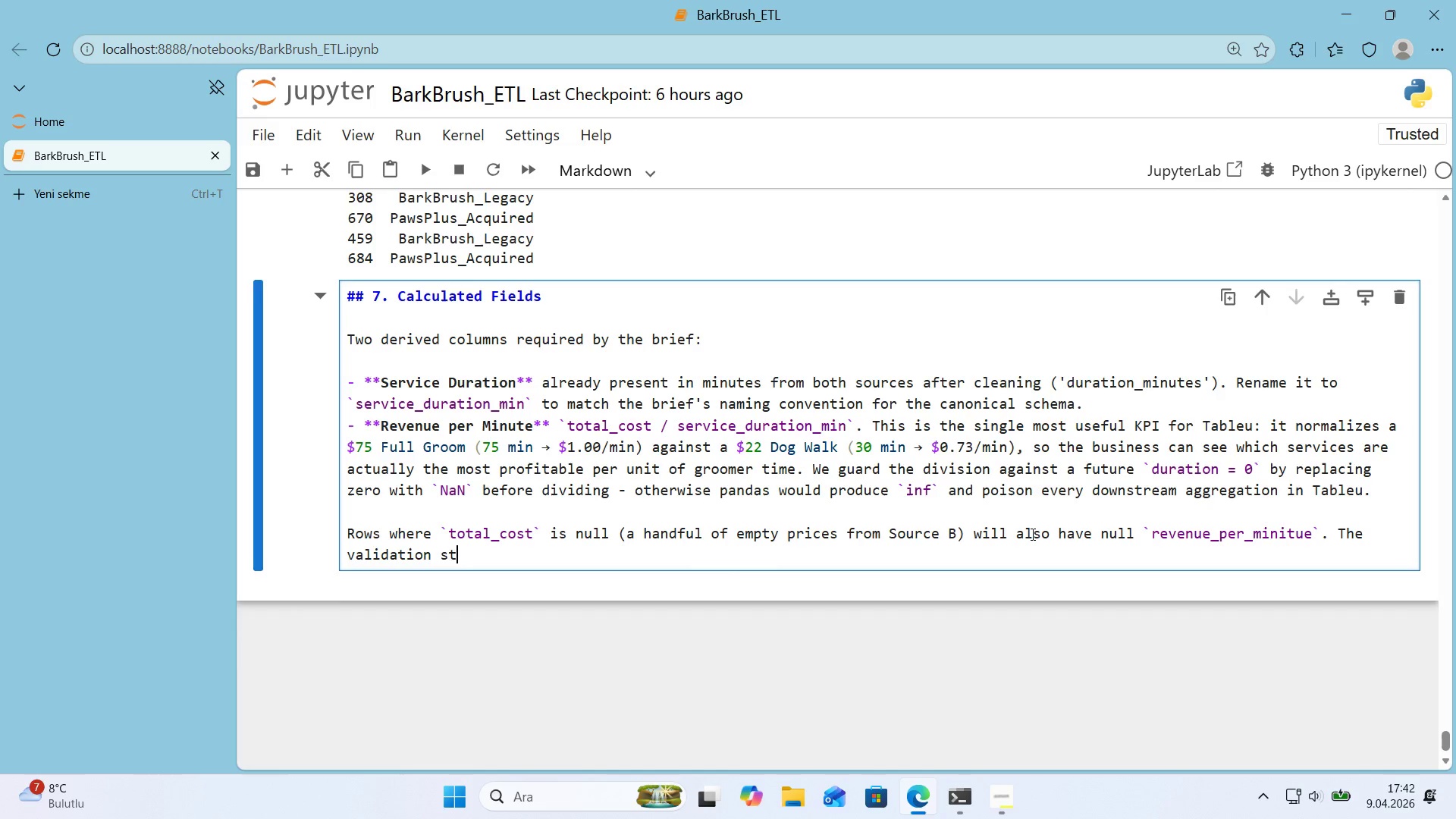 
key(Backspace)
 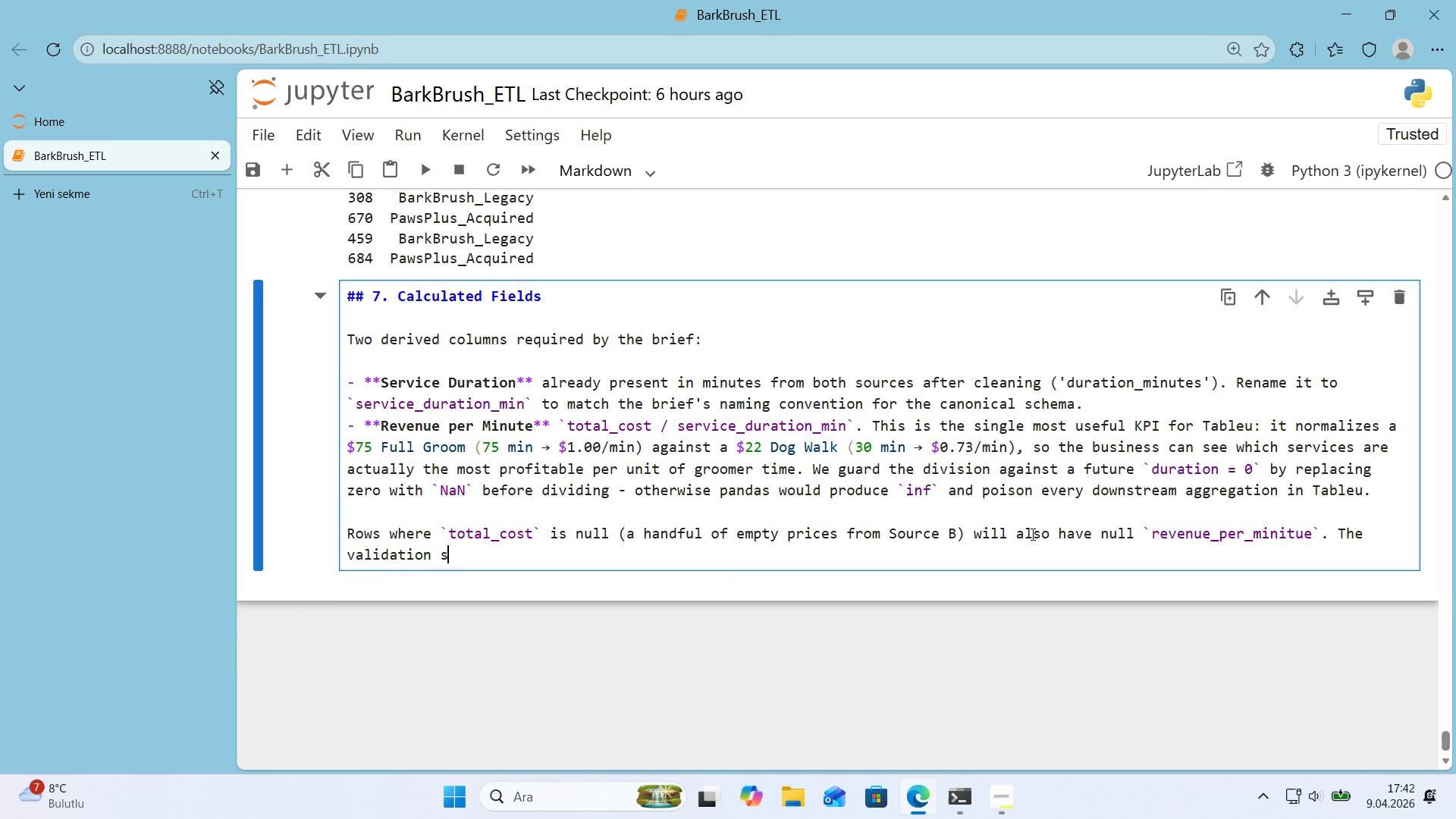 
key(Backspace)
 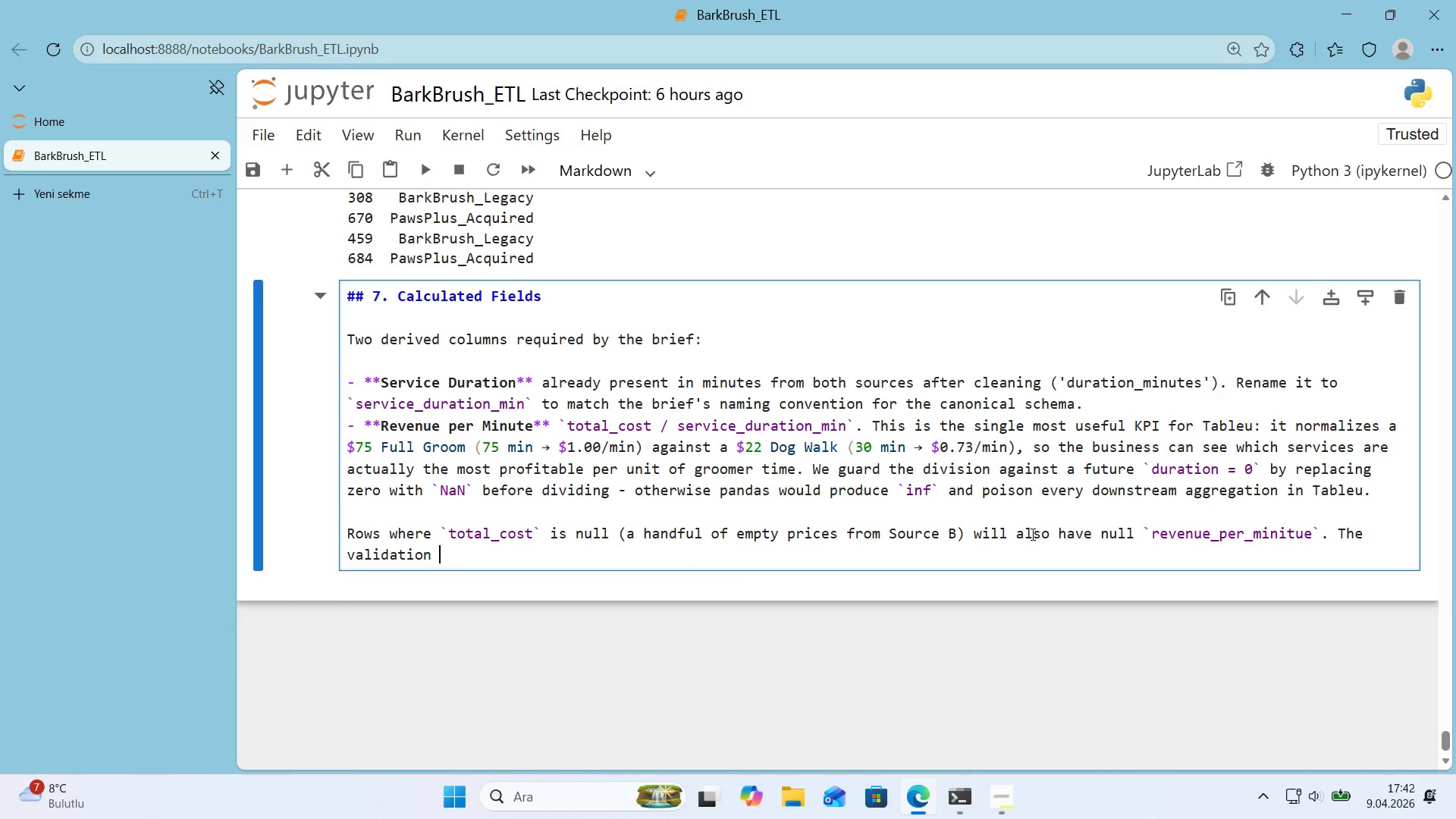 
key(Backspace)
 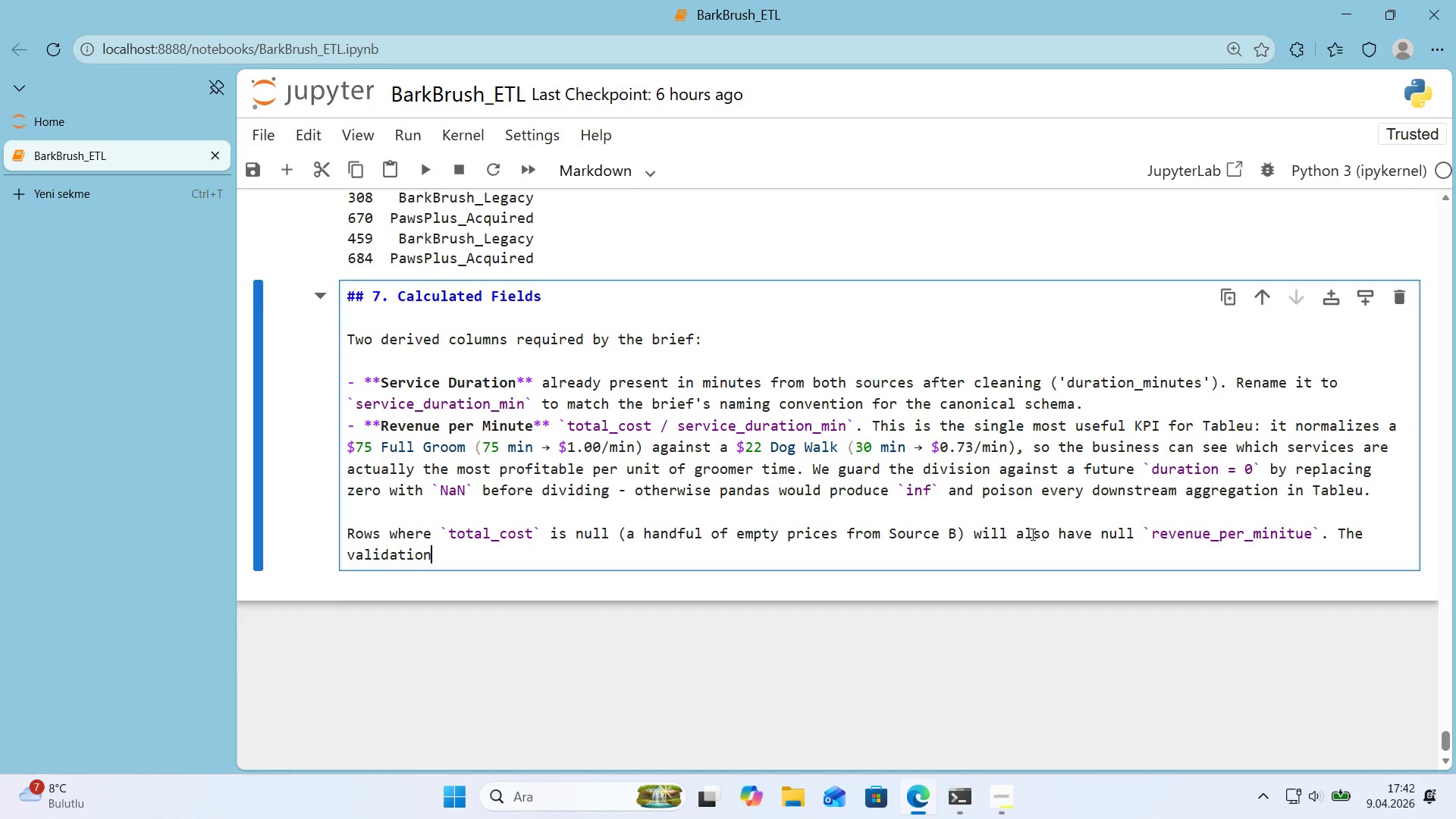 
key(Backspace)
 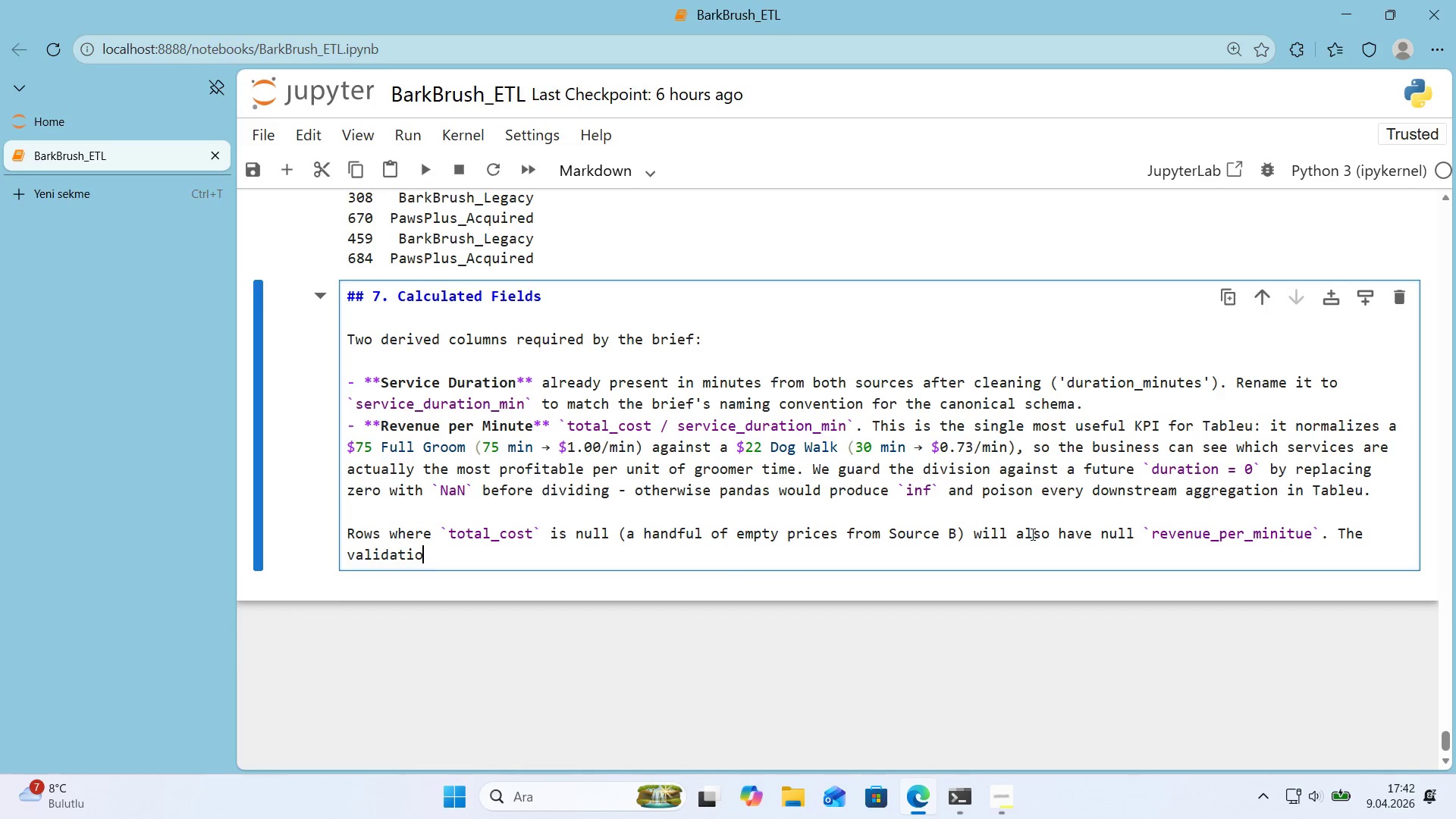 
key(Backspace)
 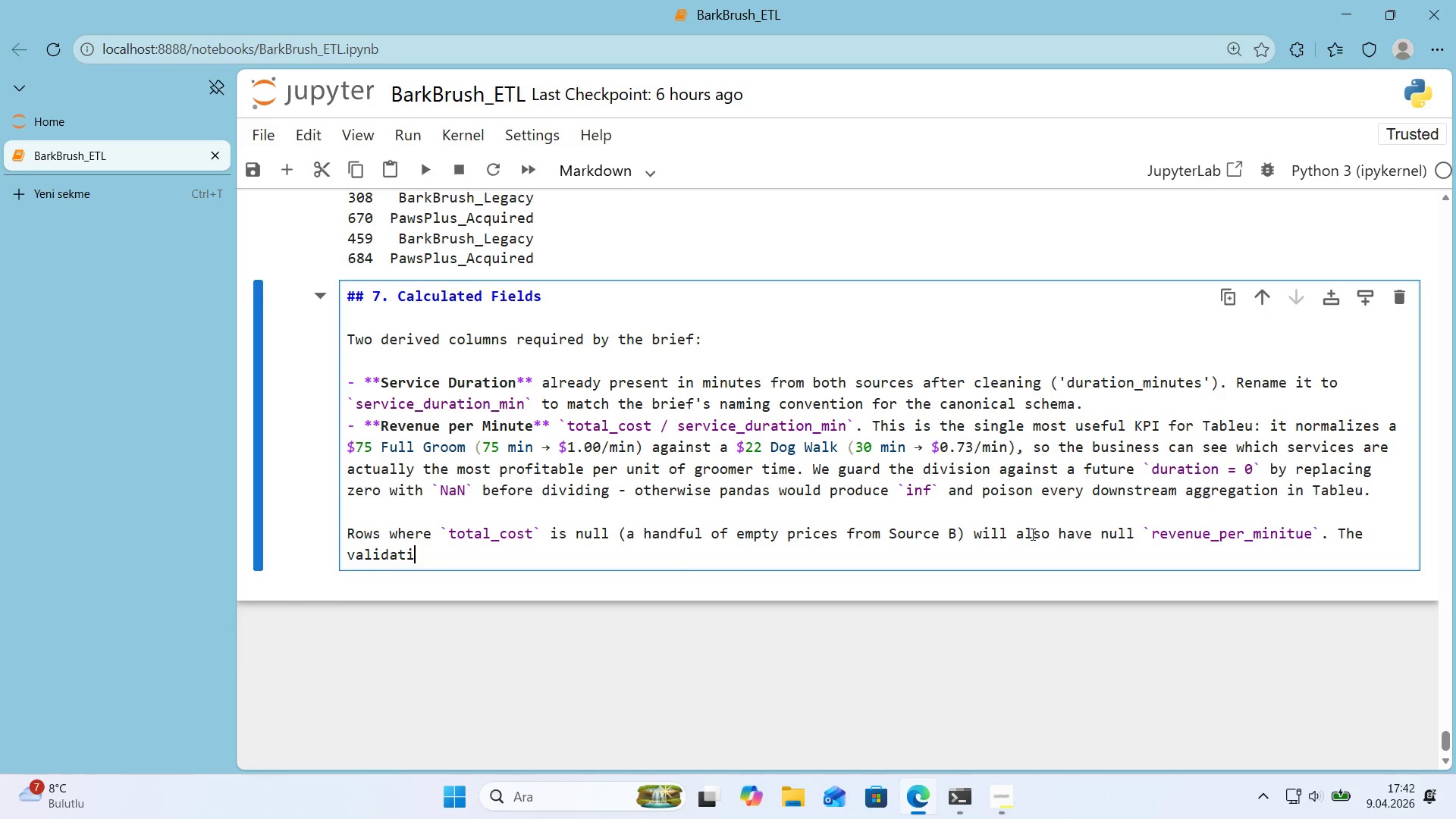 
key(Backspace)
 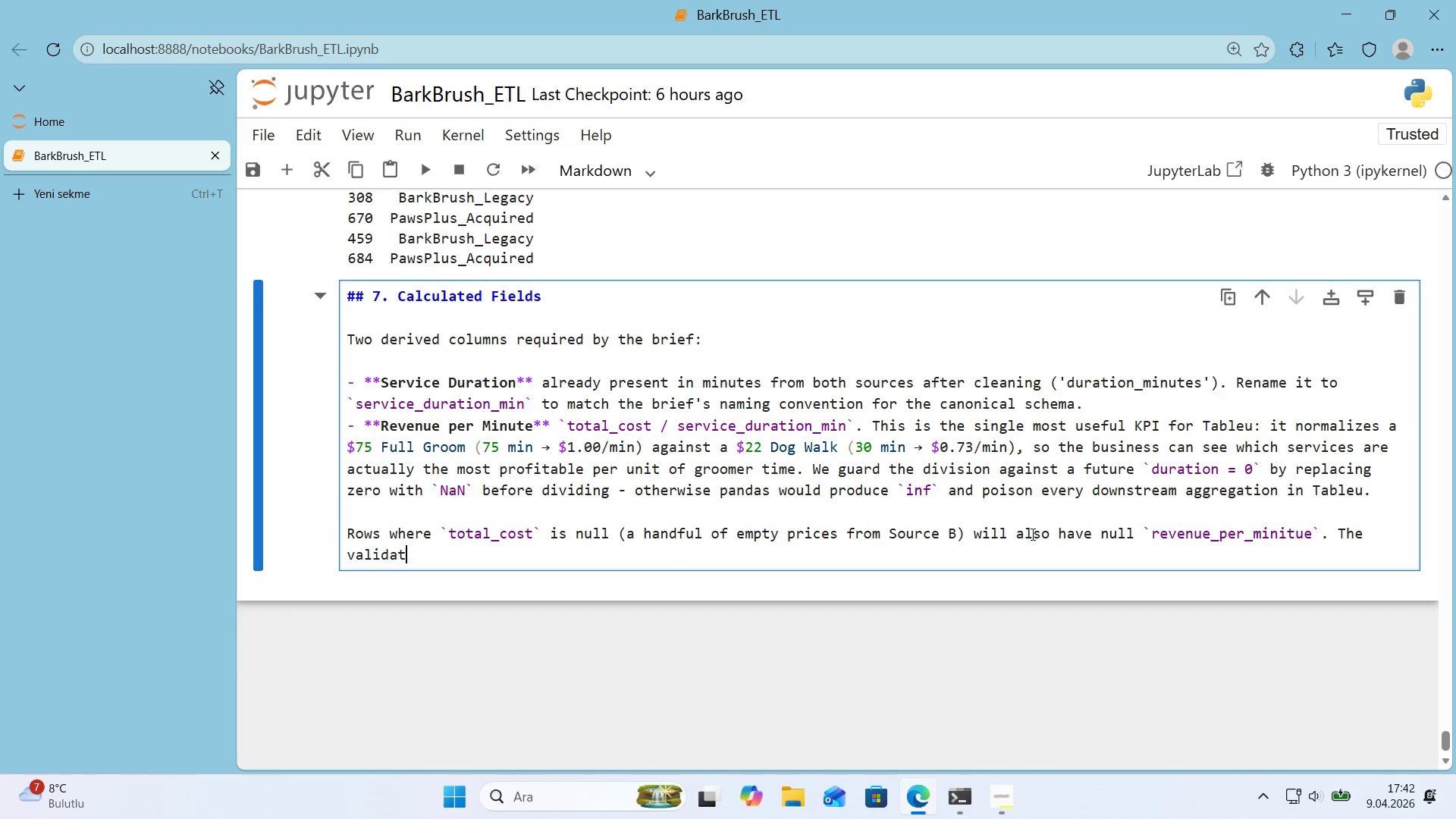 
key(Backspace)
 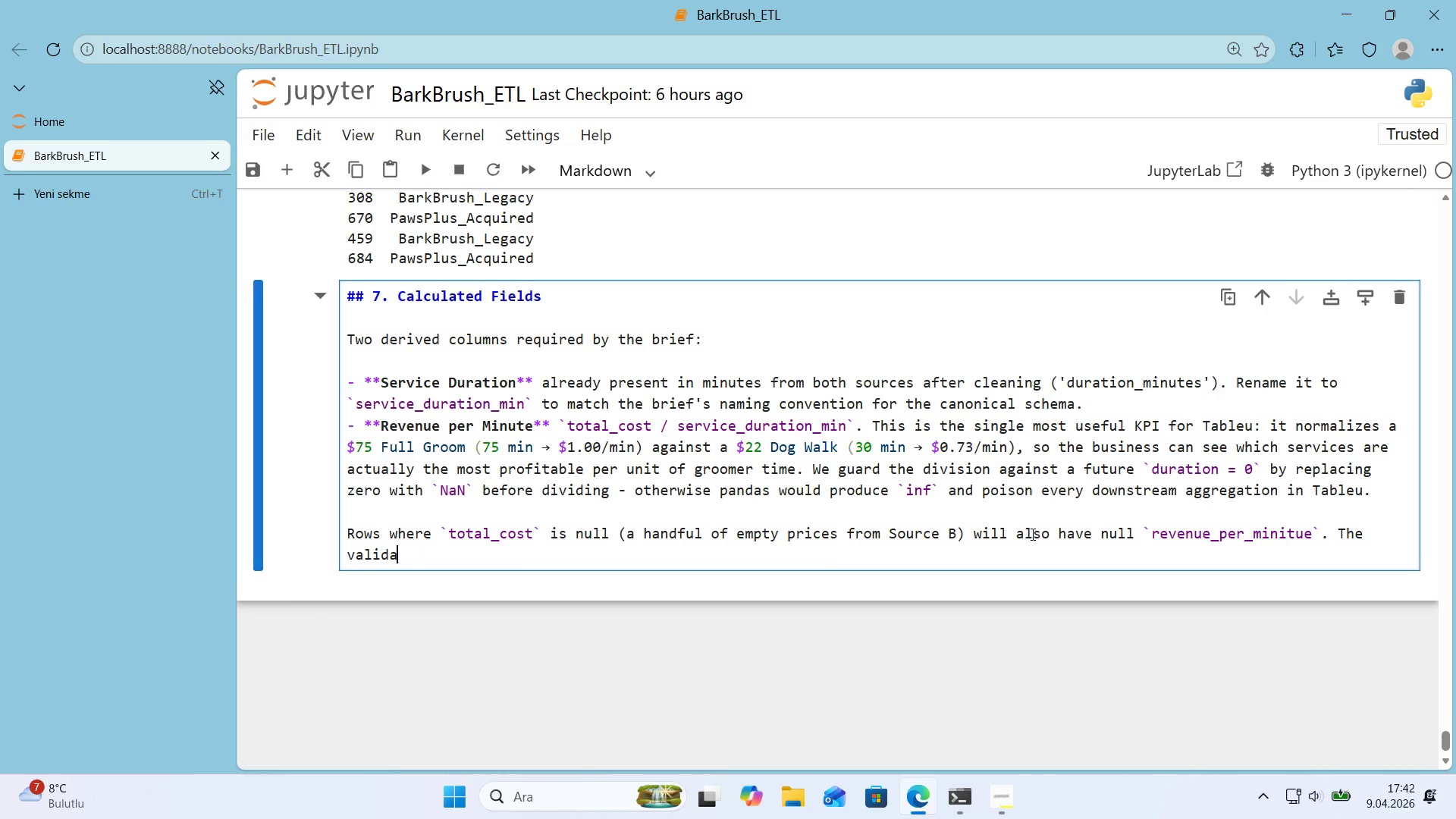 
key(Backspace)
 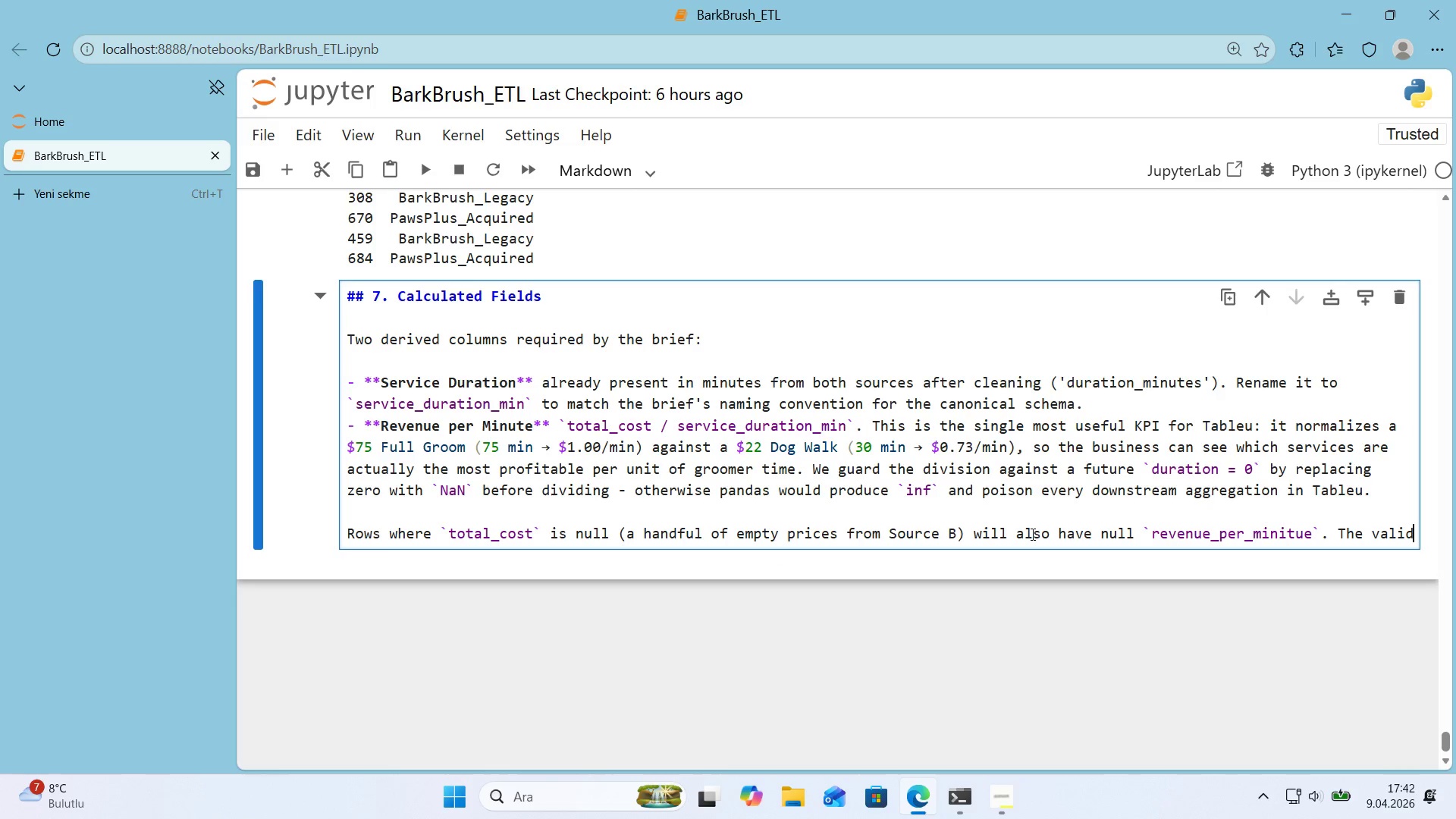 
key(Backspace)
 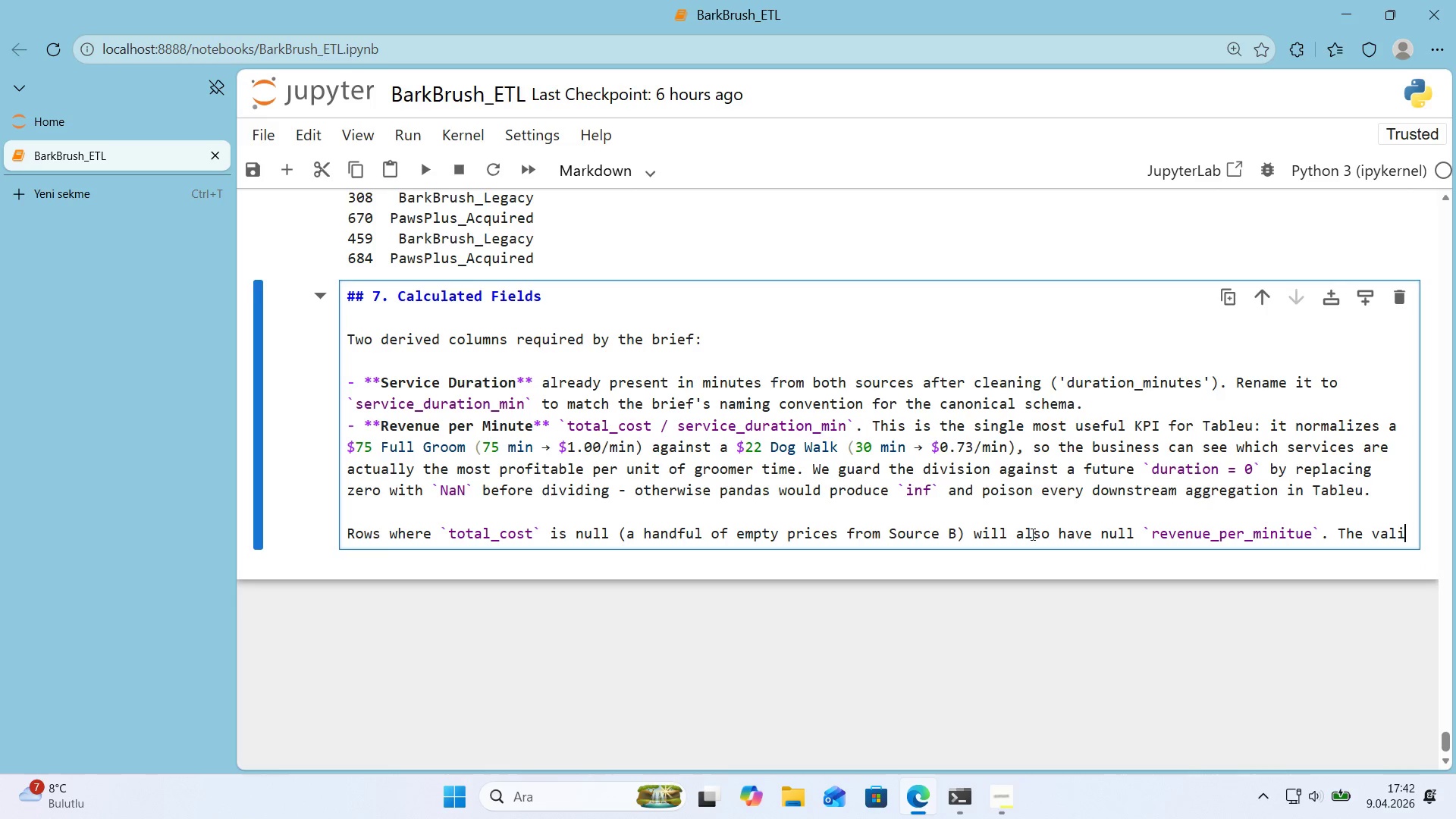 
key(Backspace)
 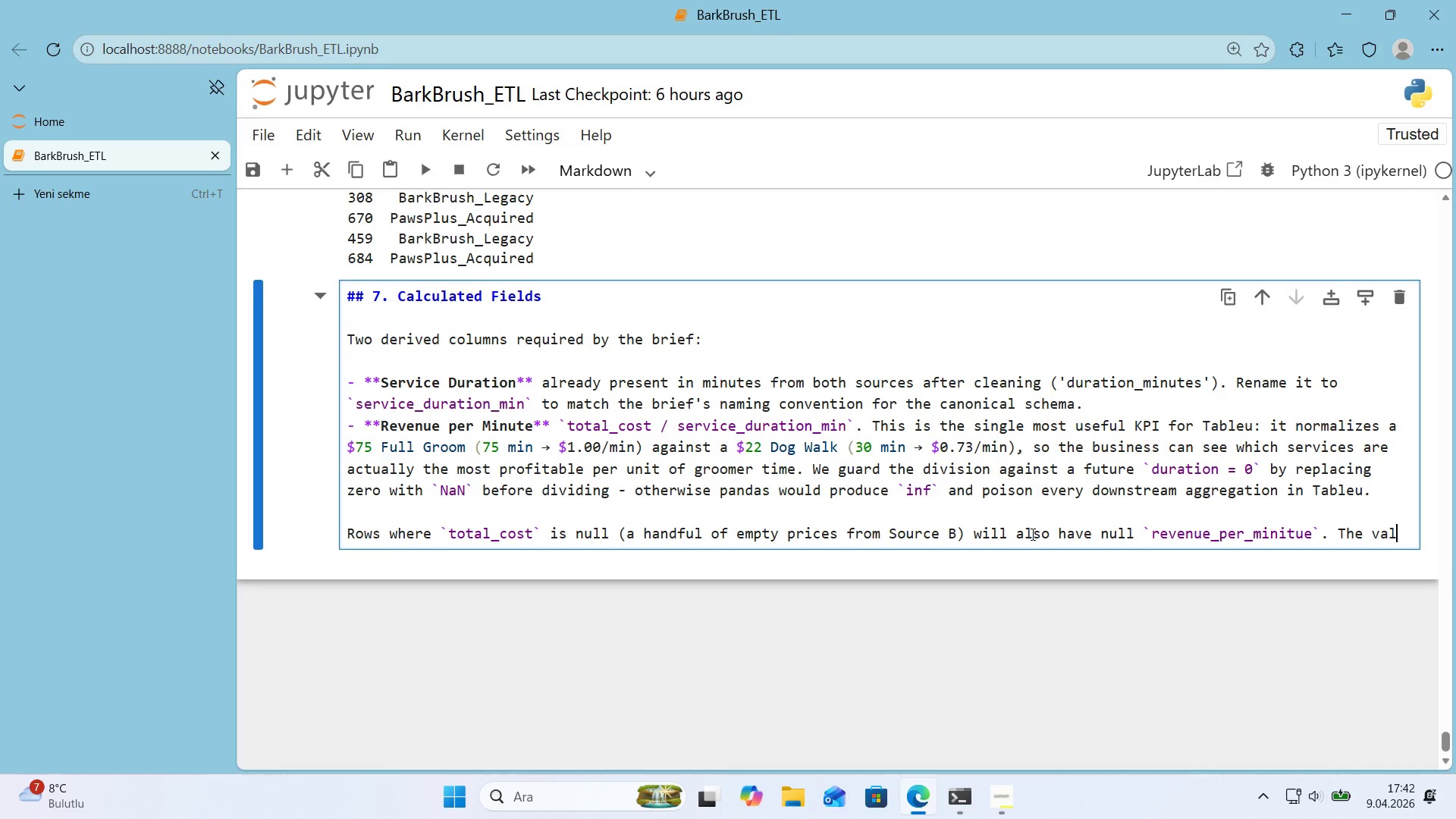 
key(Backspace)
 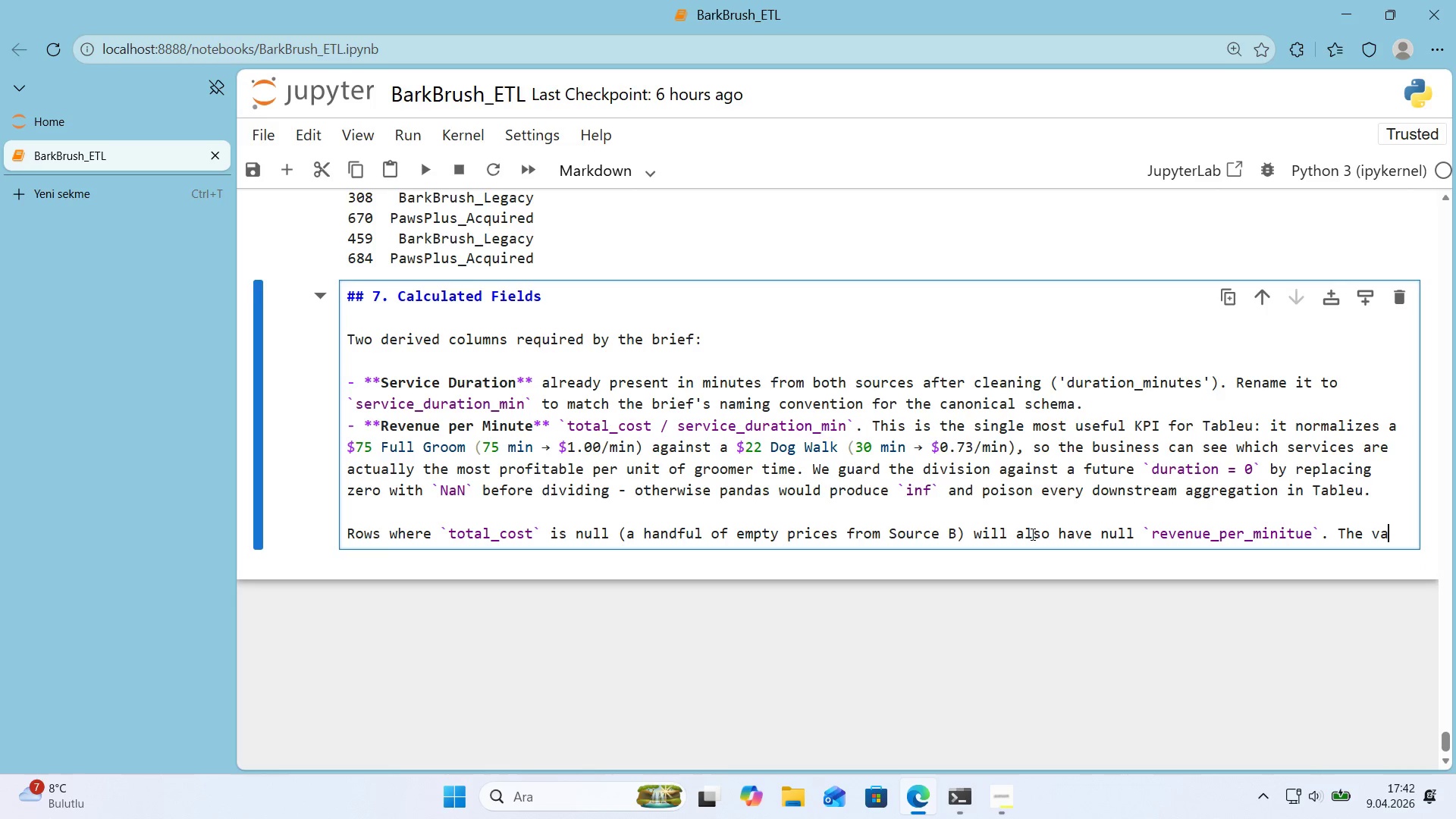 
key(Backspace)
 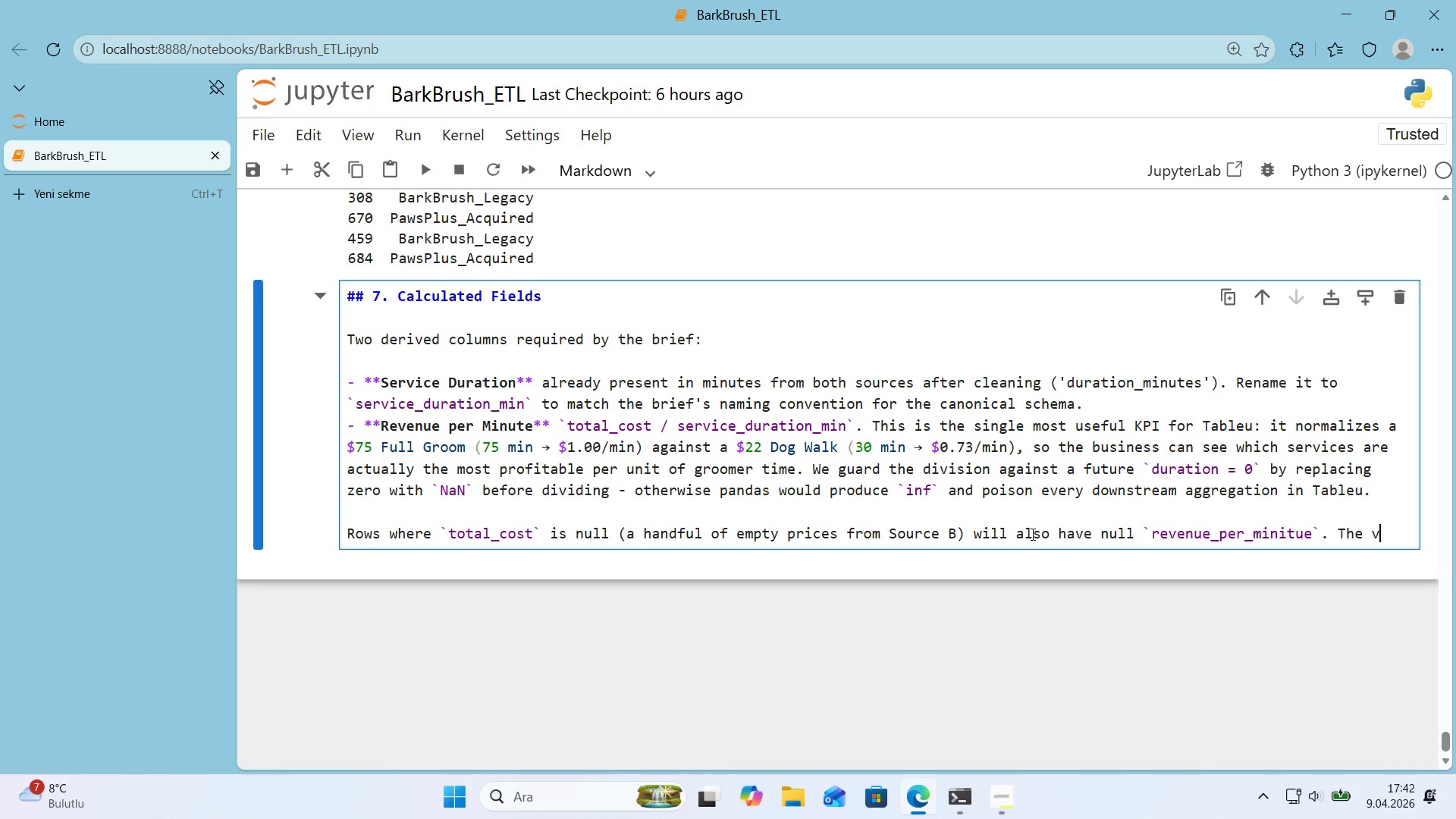 
key(Backspace)
 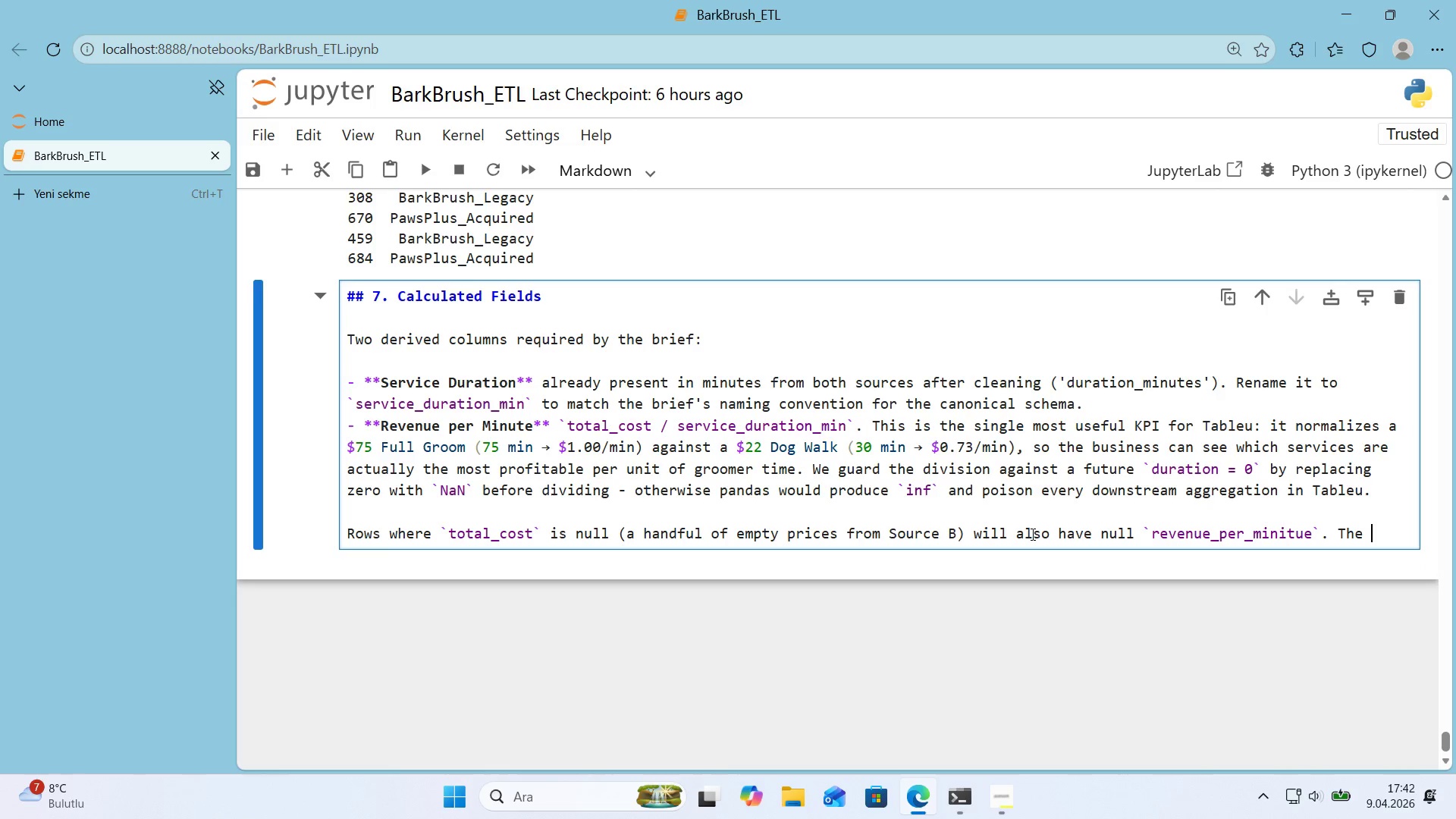 
key(Backspace)
 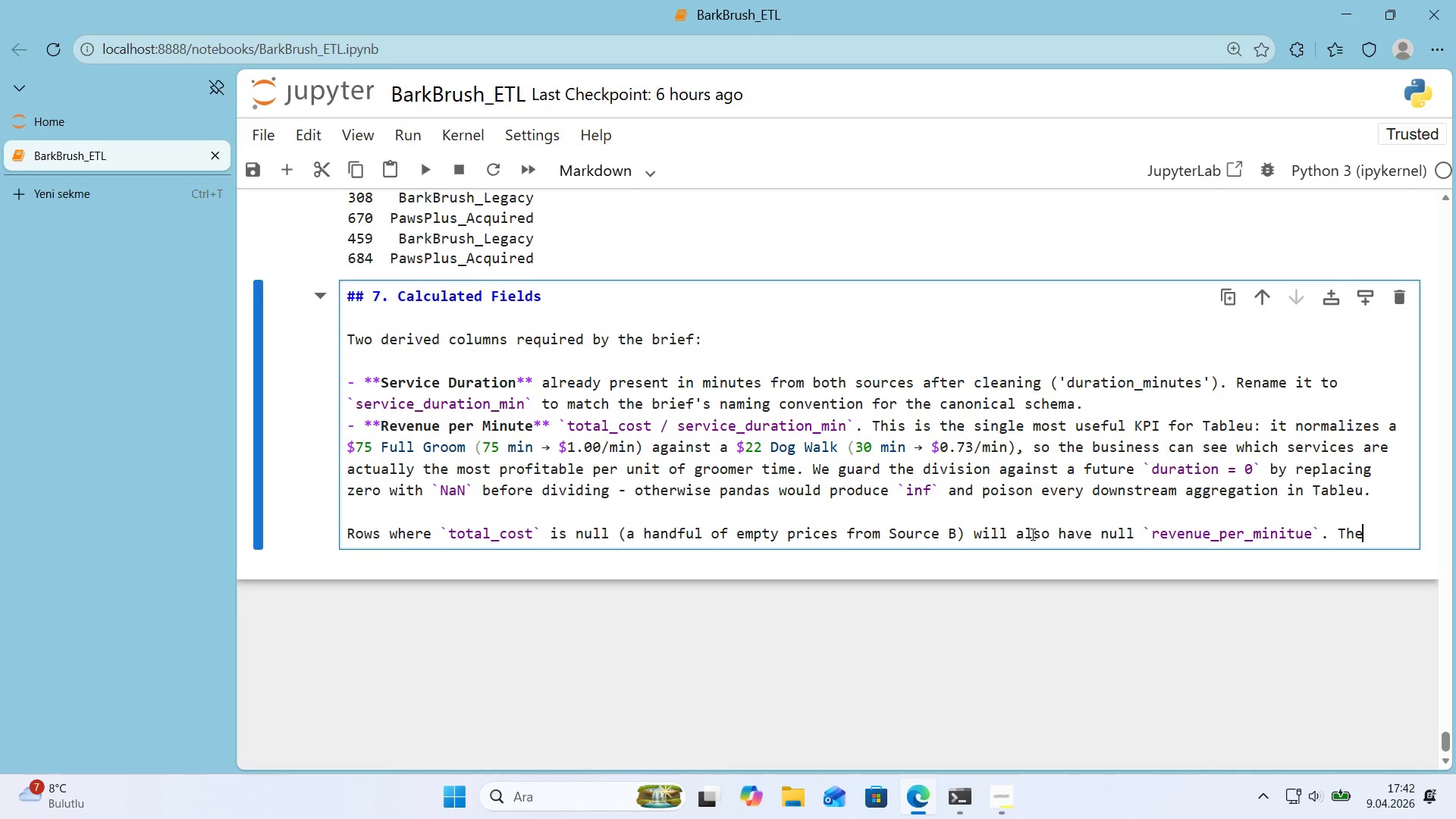 
key(Backspace)
 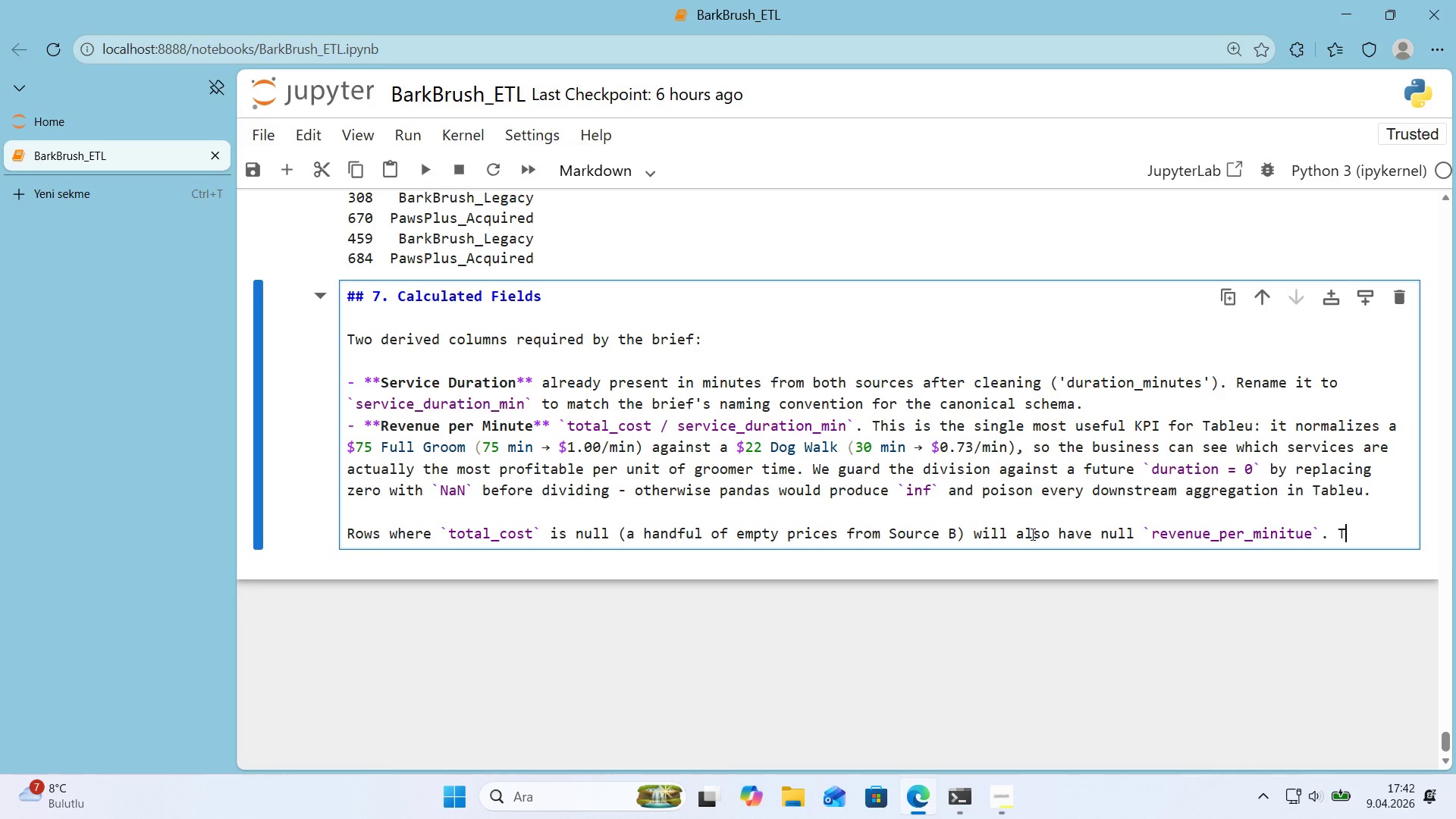 
key(Backspace)
 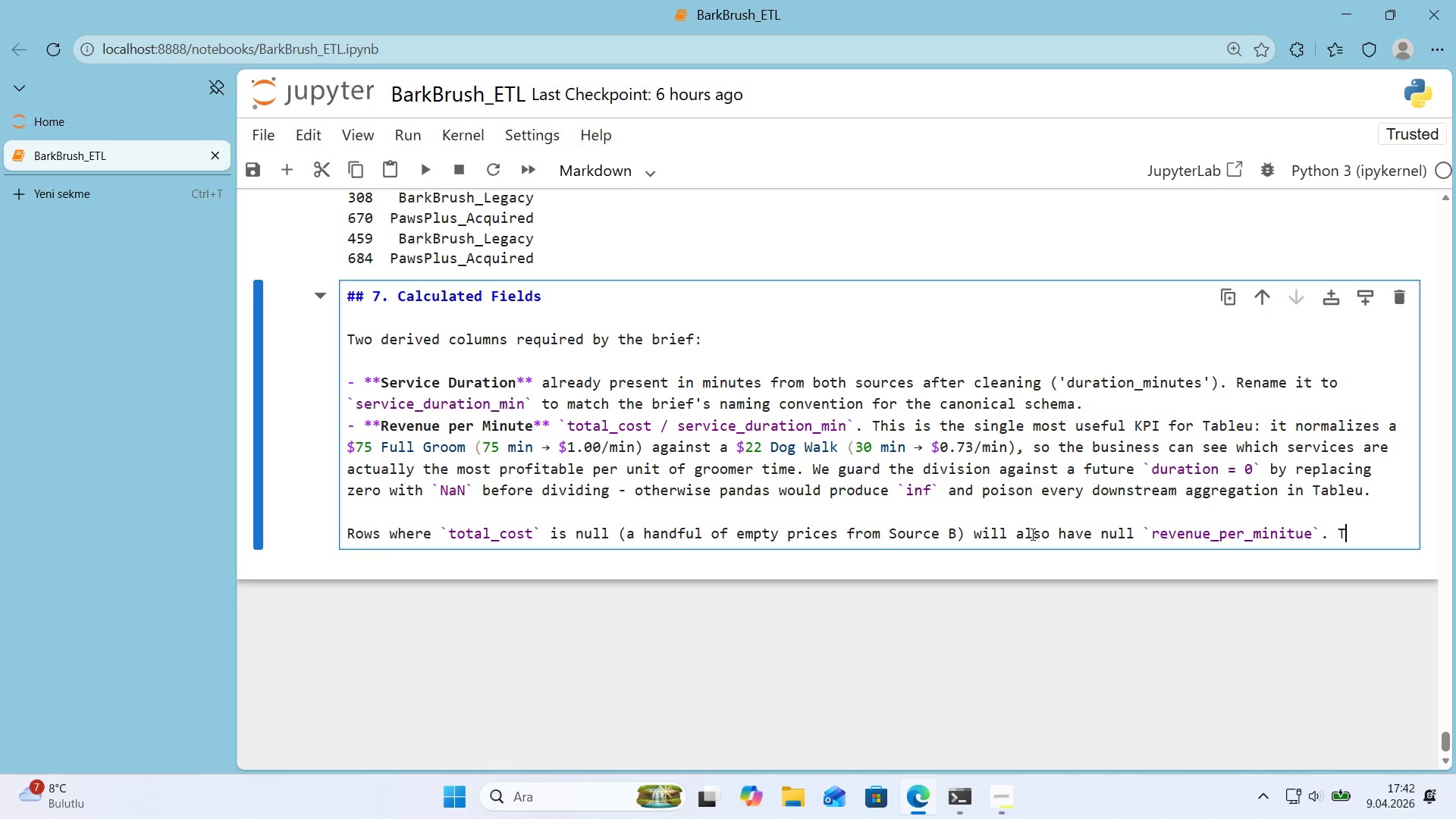 
key(Backspace)
 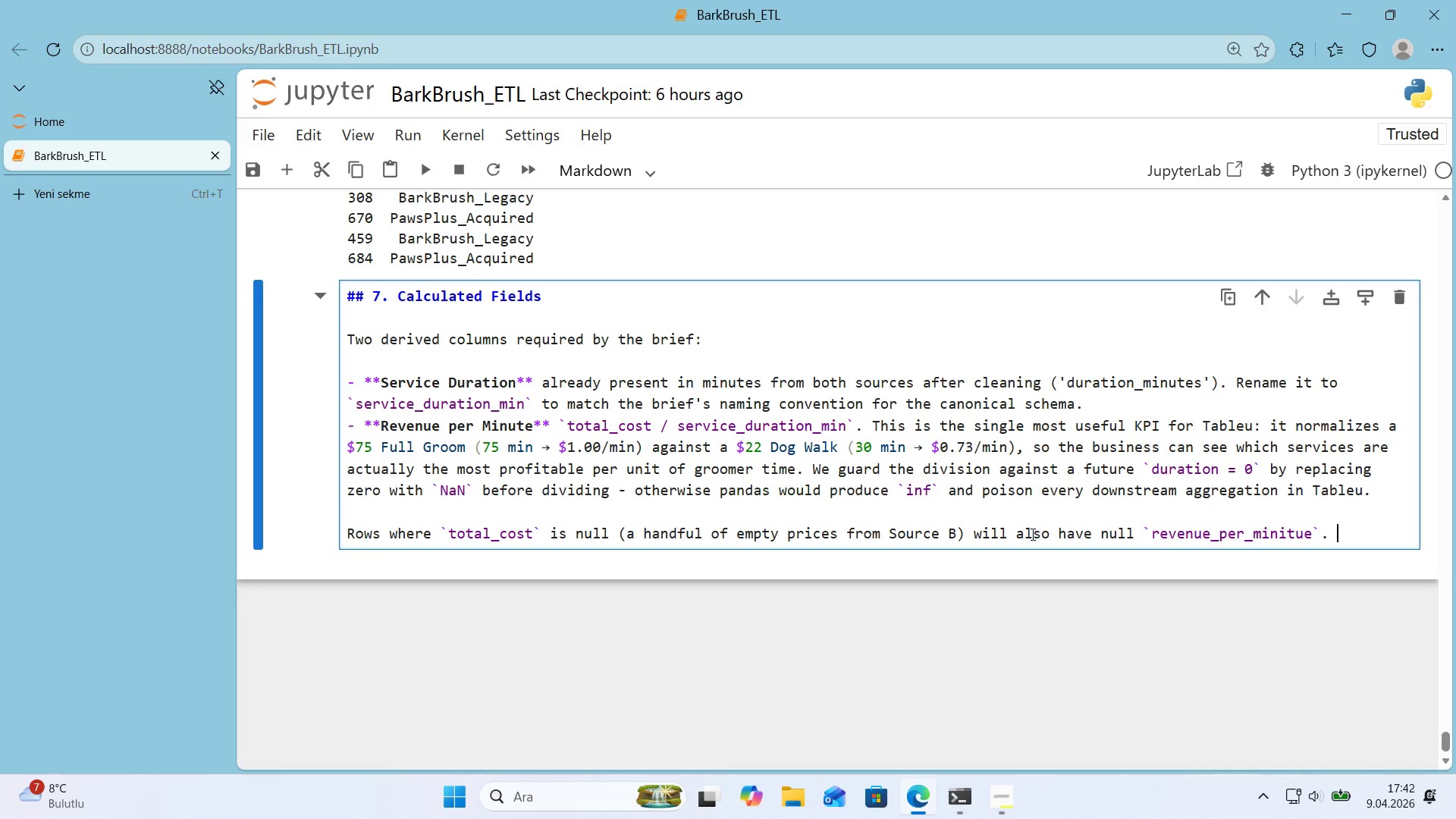 
key(Backspace)
 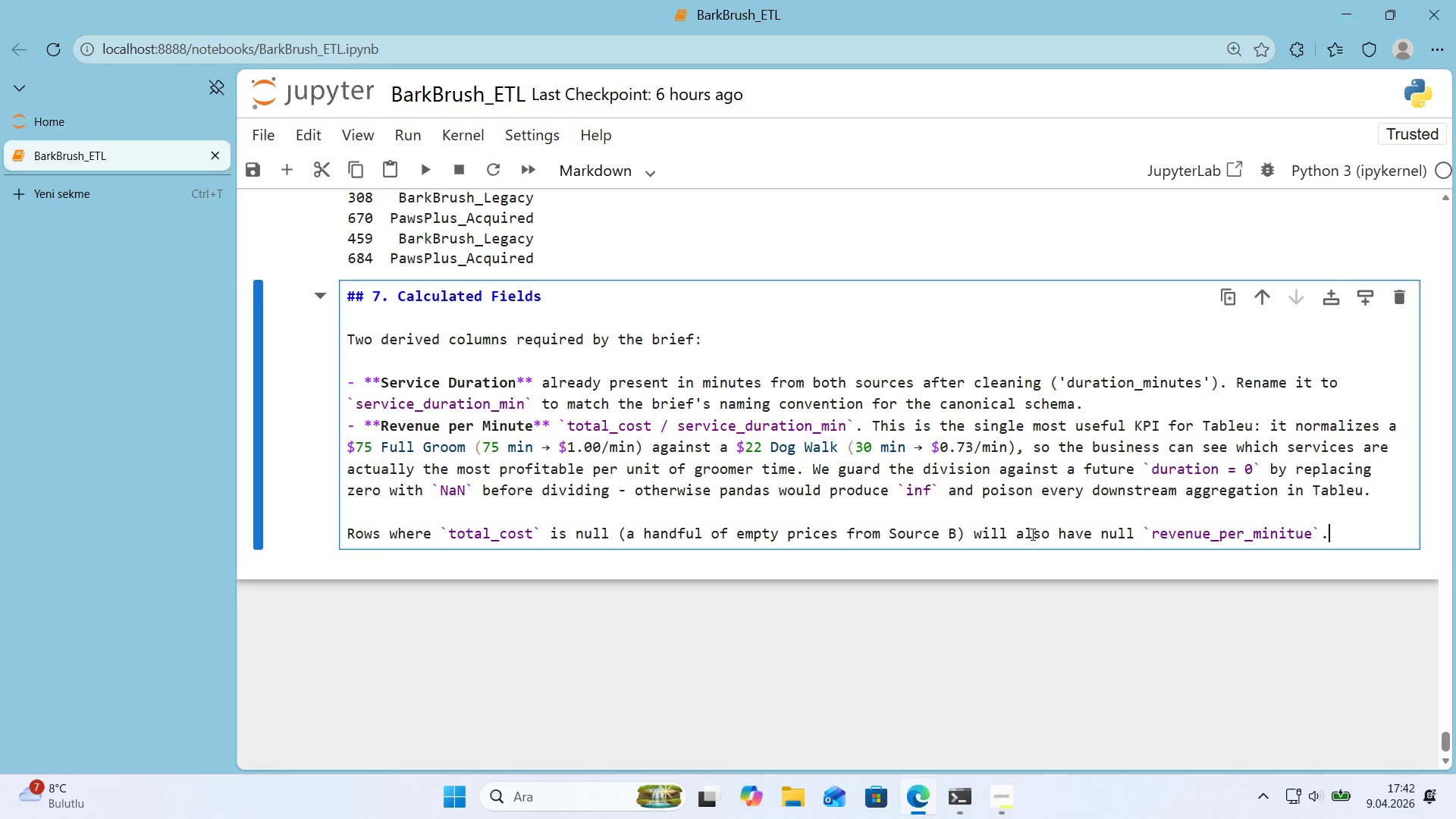 
key(Backspace)
 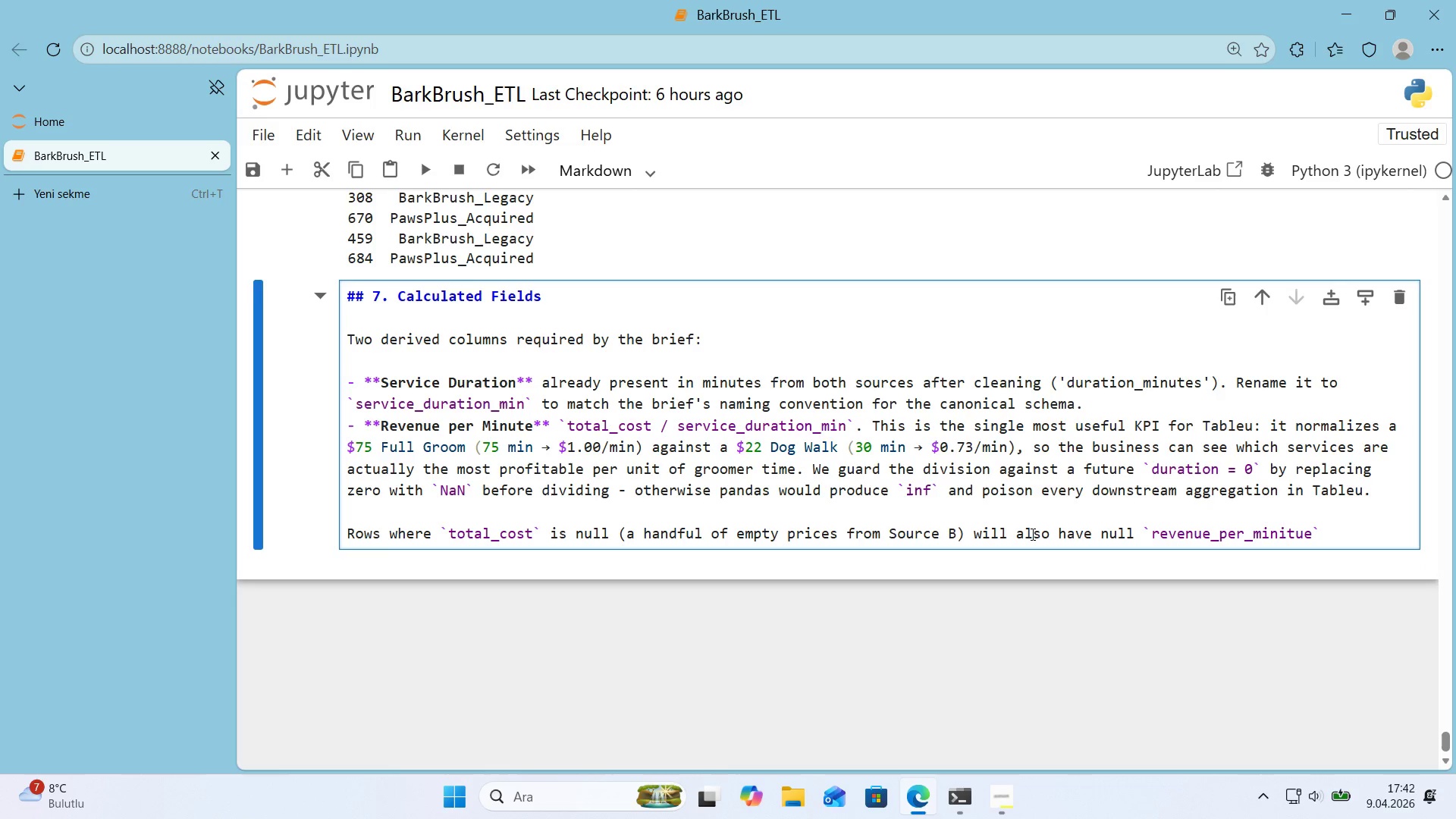 
key(Period)
 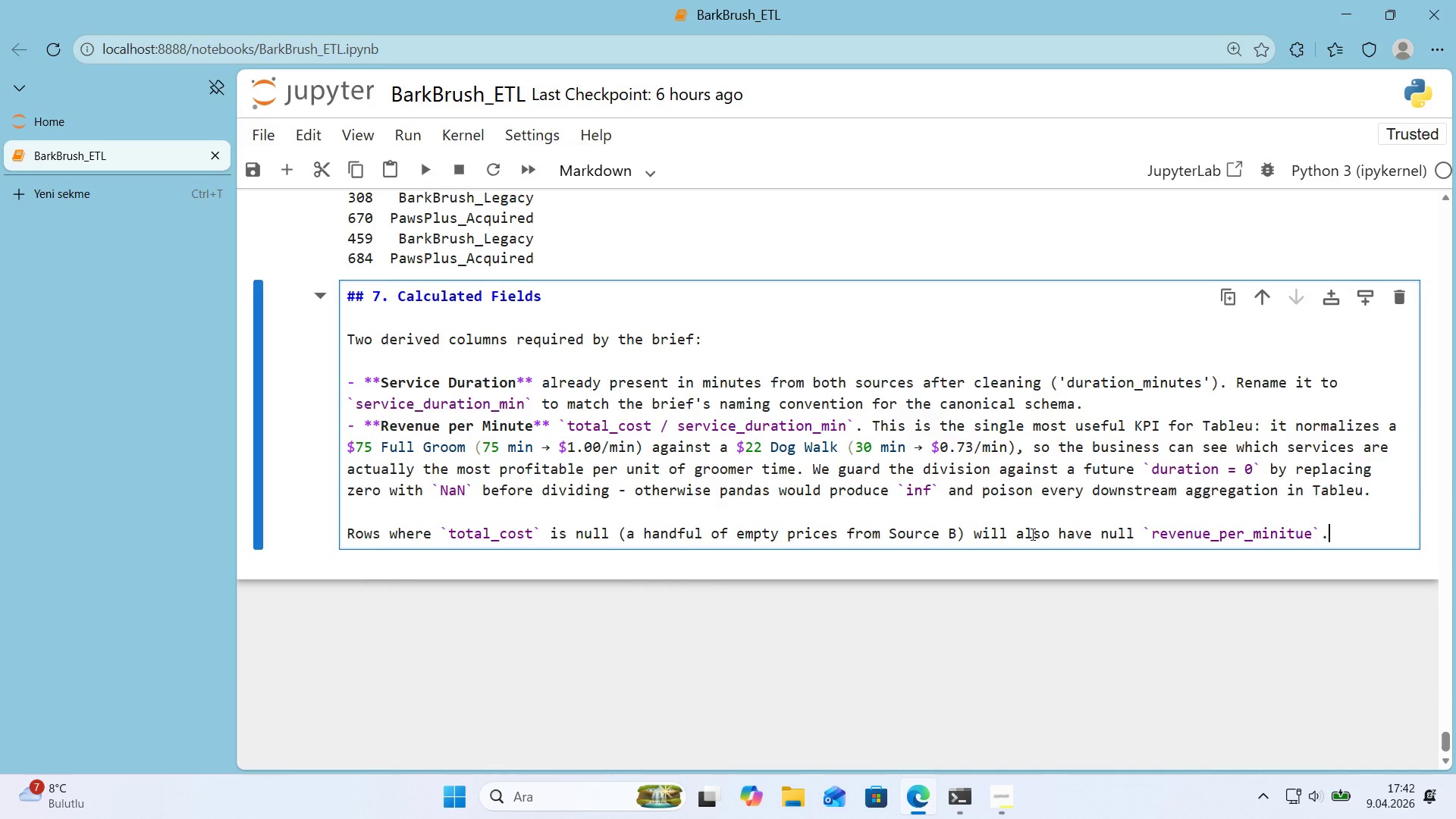 
key(Shift+Enter)
 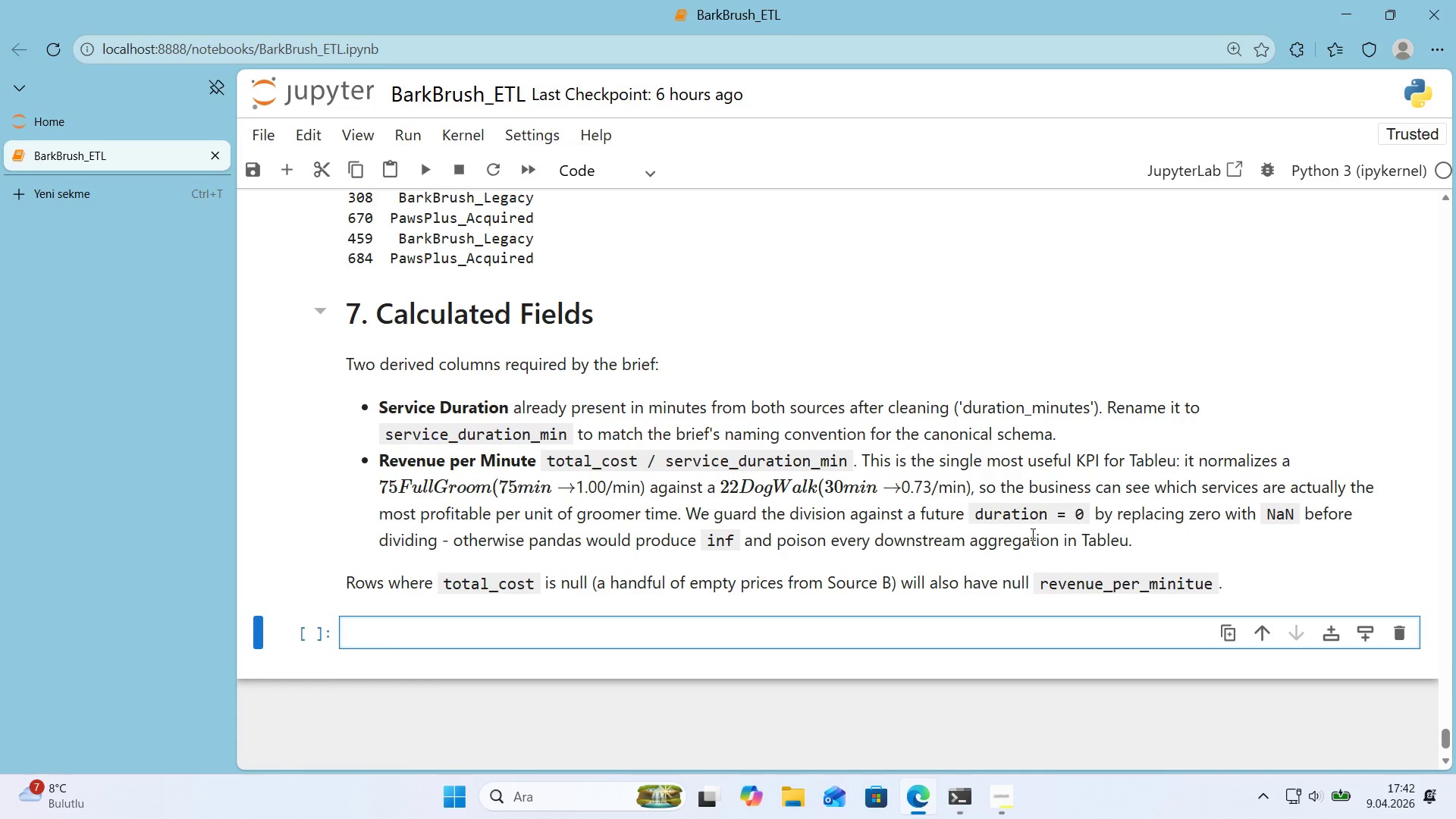 
wait(19.22)
 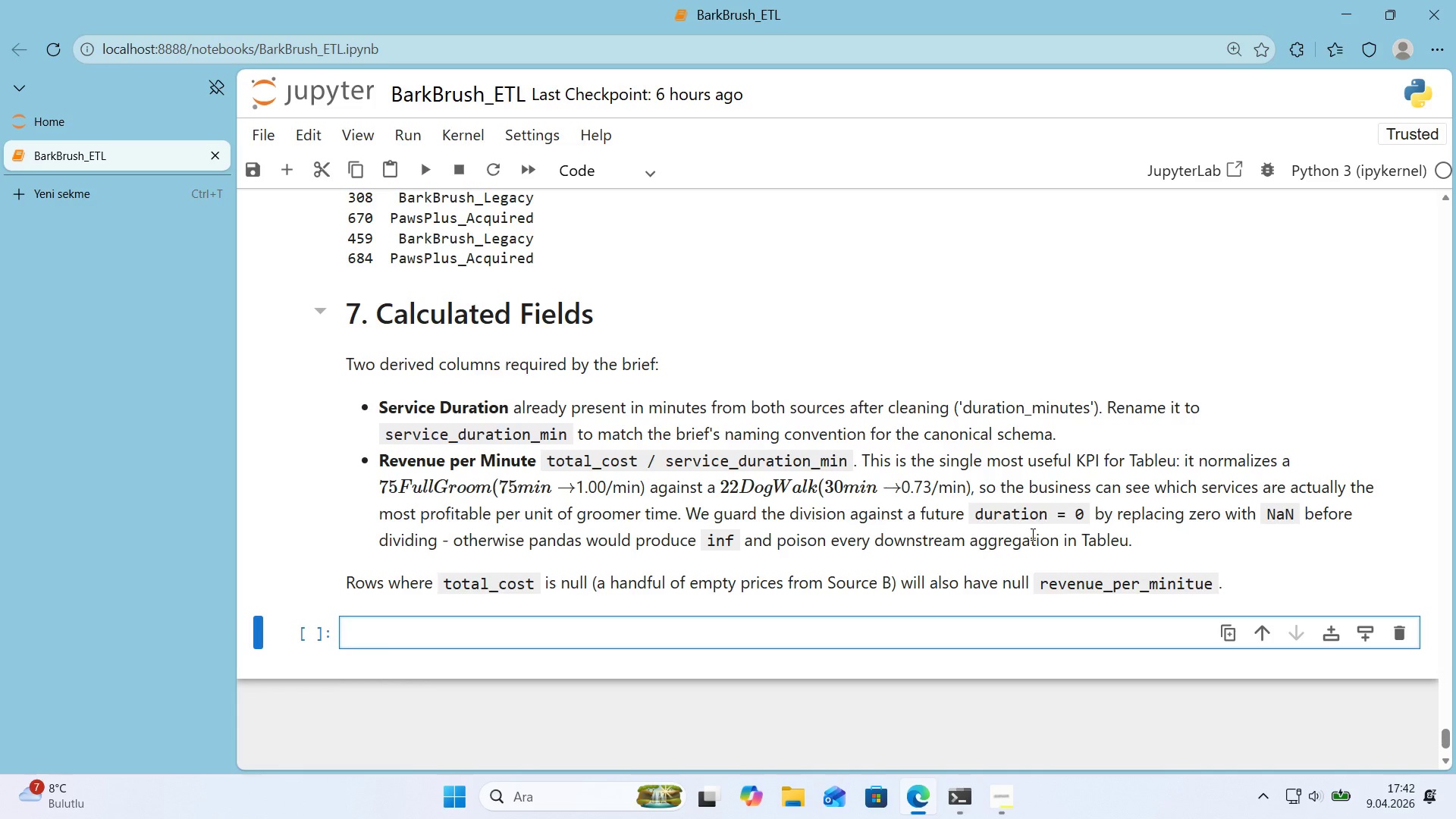 
left_click([745, 494])
 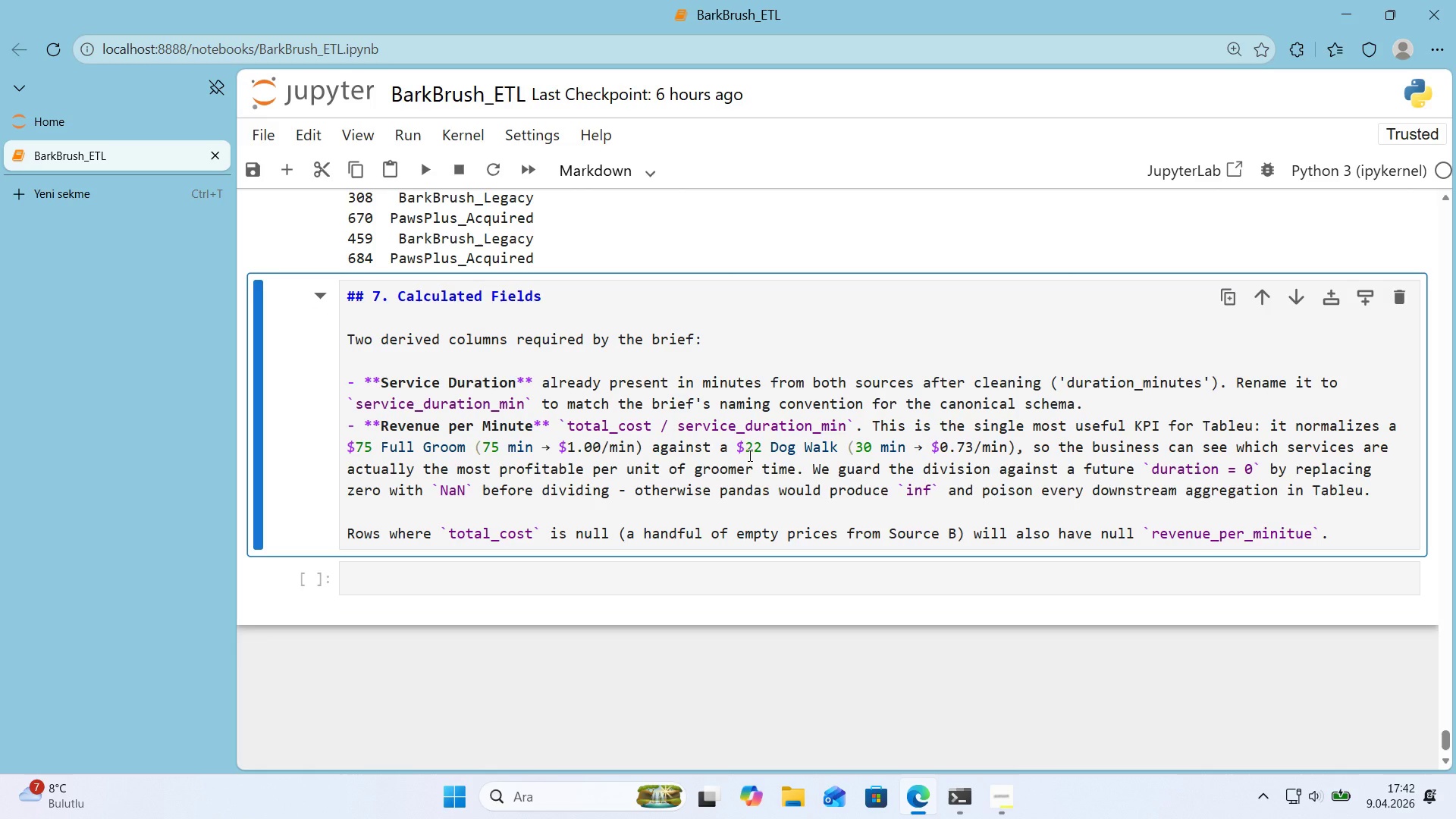 
left_click_drag(start_coordinate=[748, 455], to_coordinate=[736, 457])
 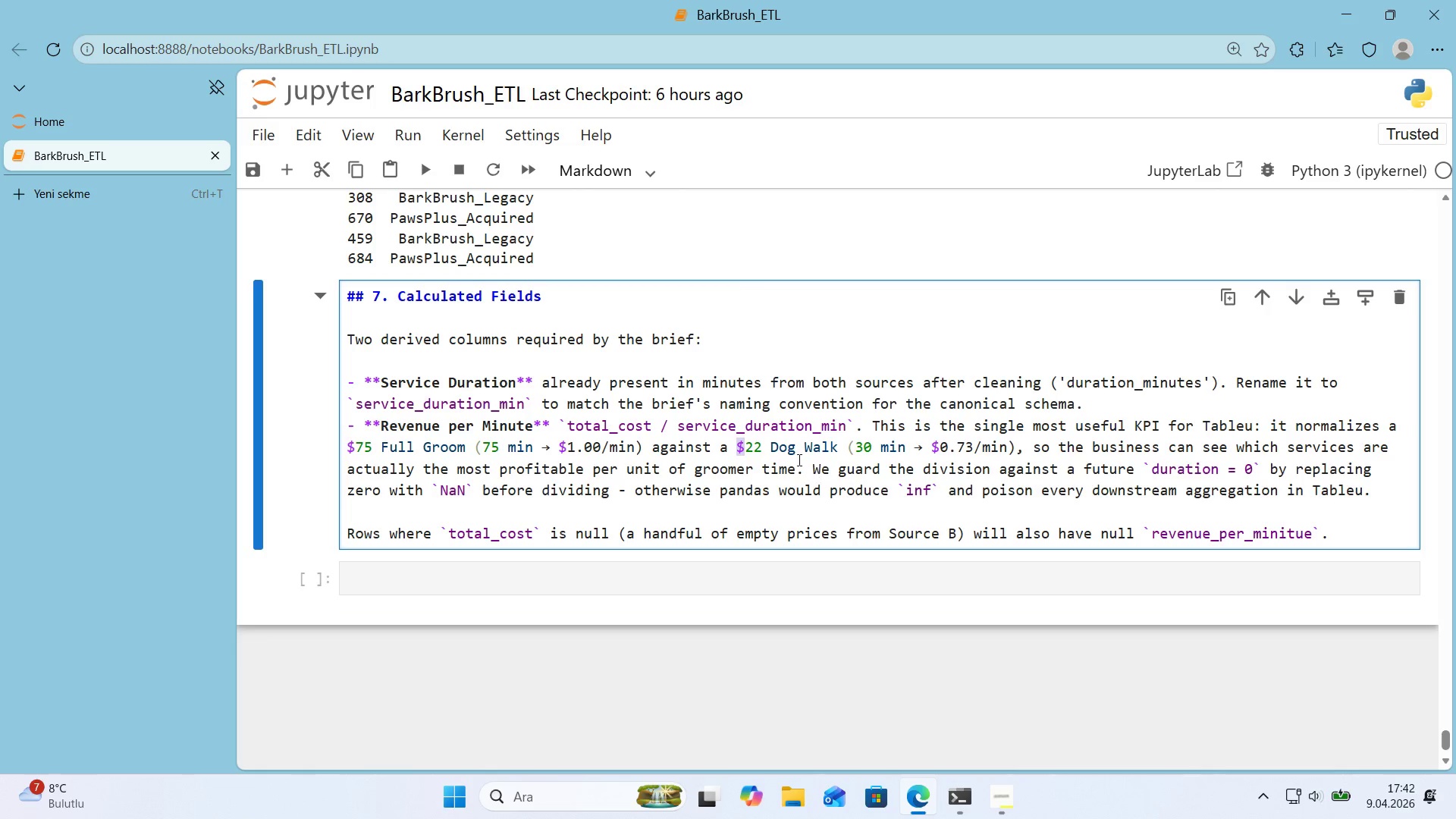 
left_click([739, 448])
 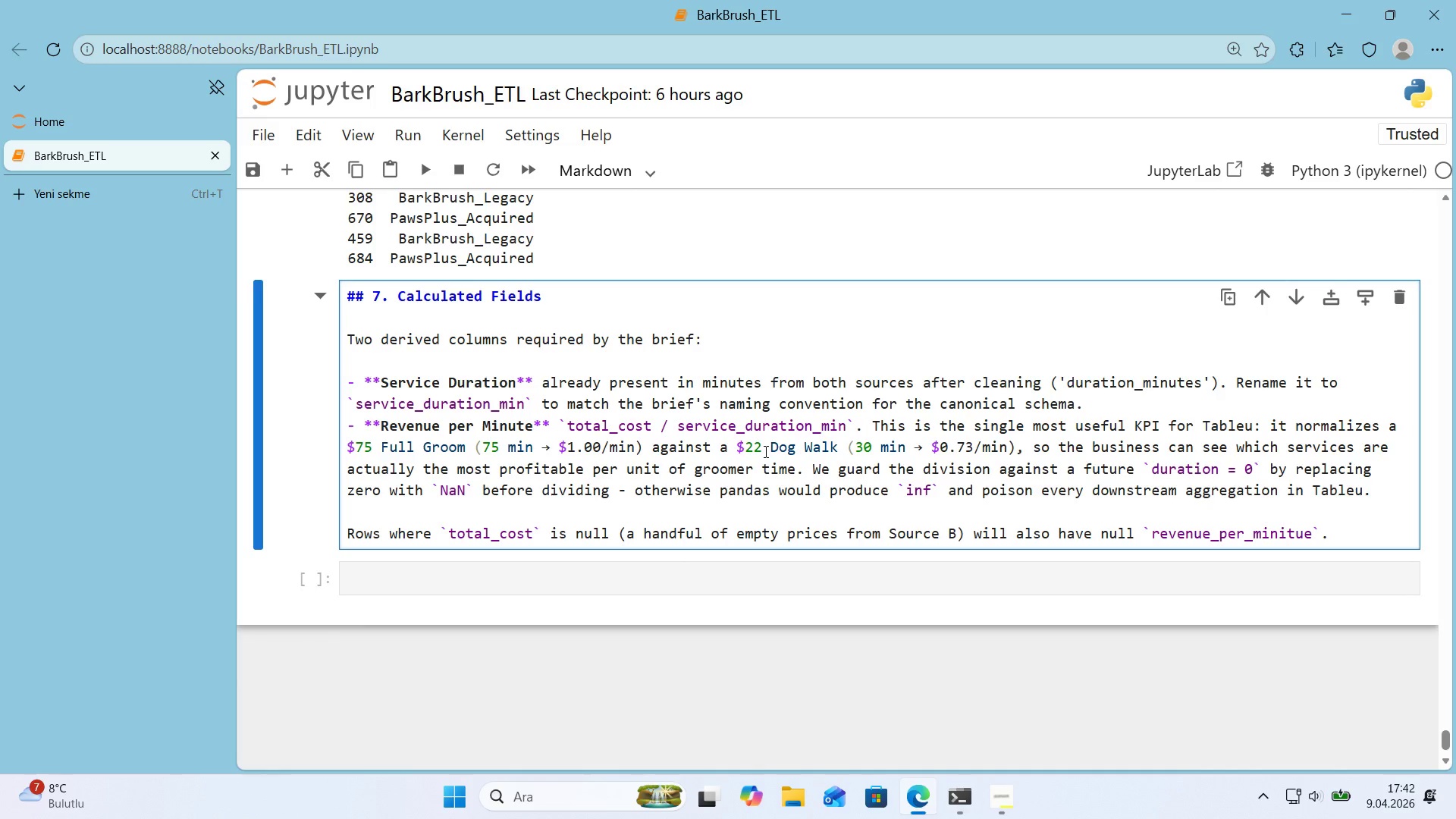 
key(Alt+Control+IntlYen)
 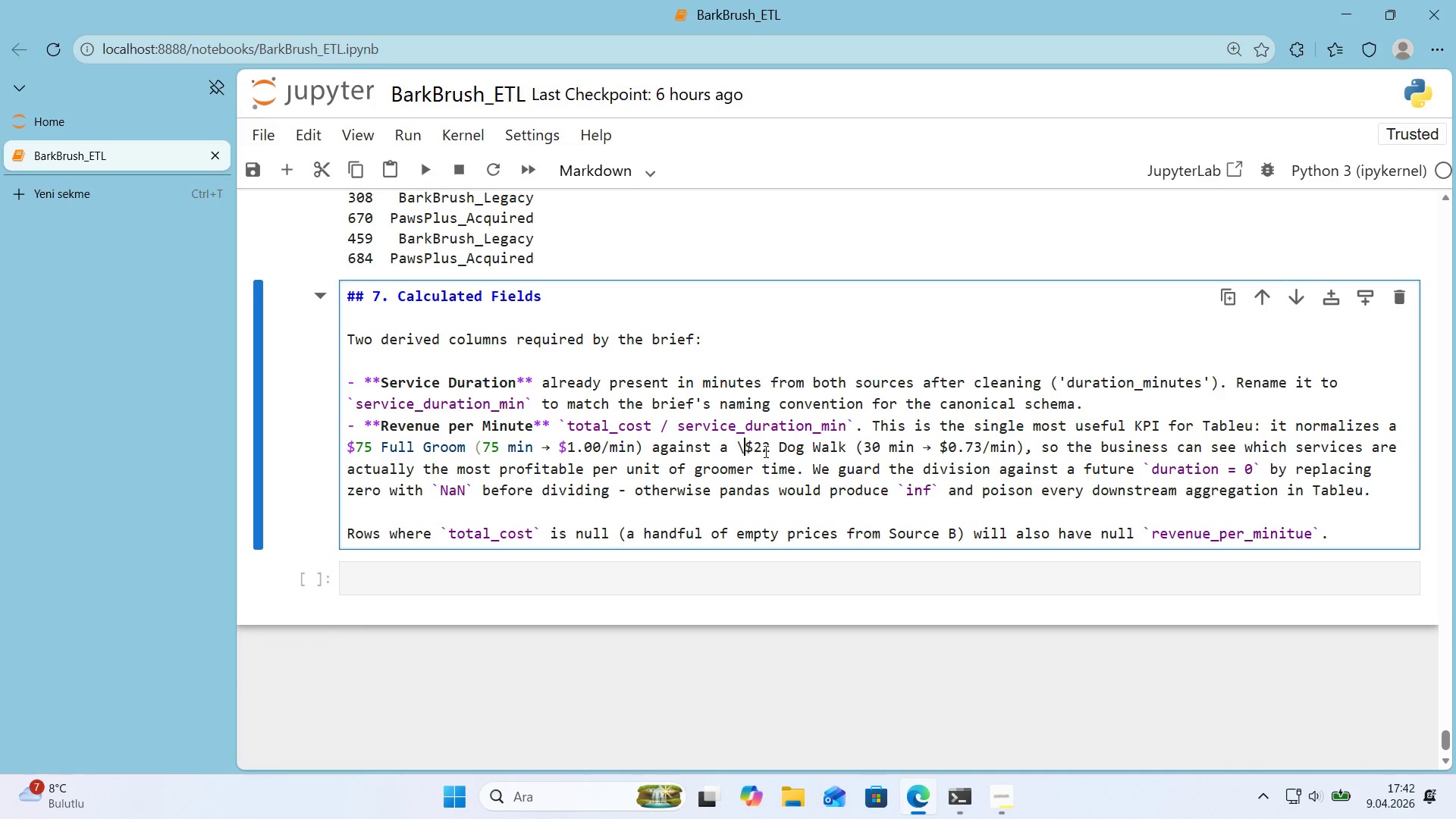 
key(N)
 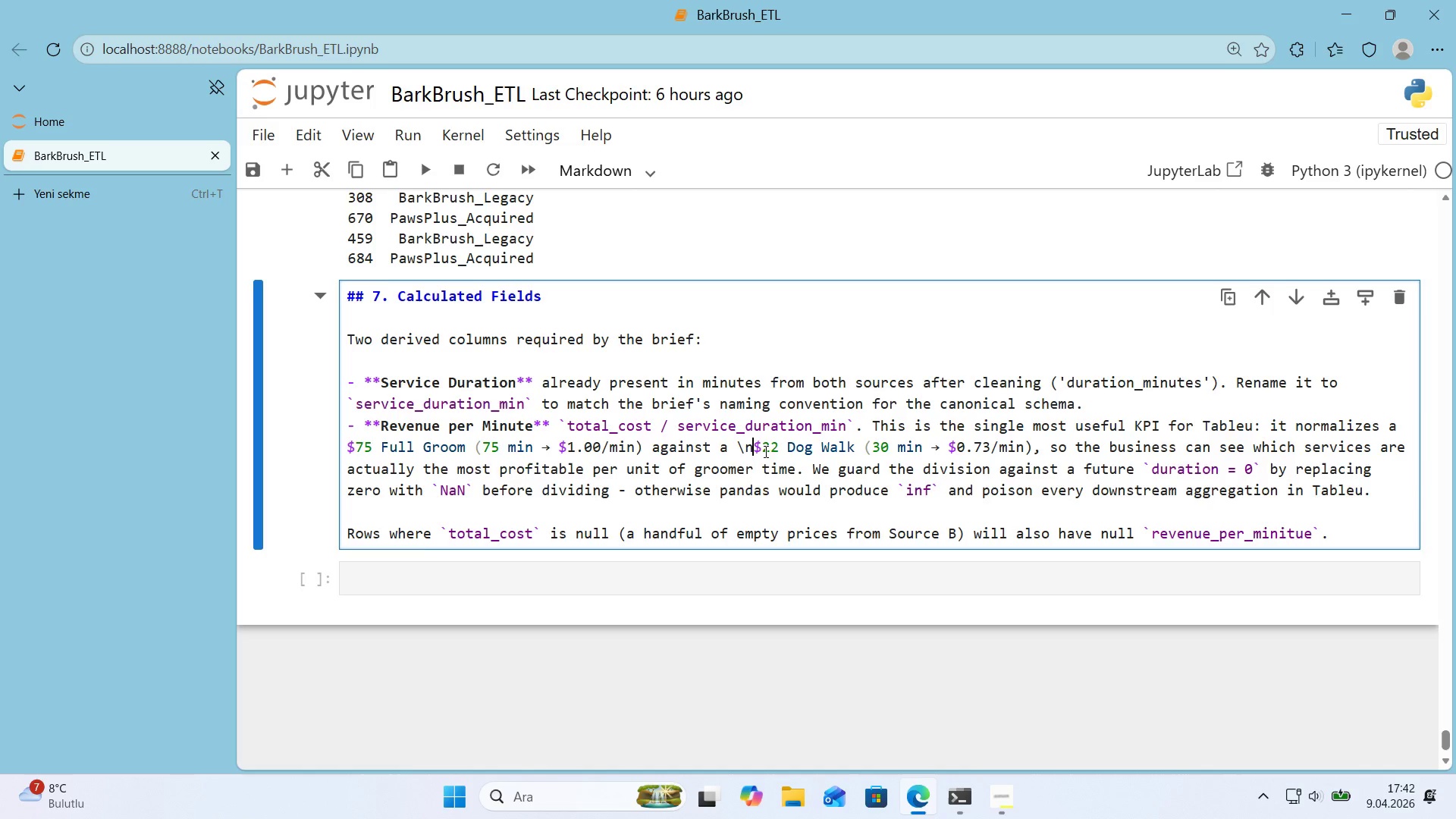 
key(Shift+Enter)
 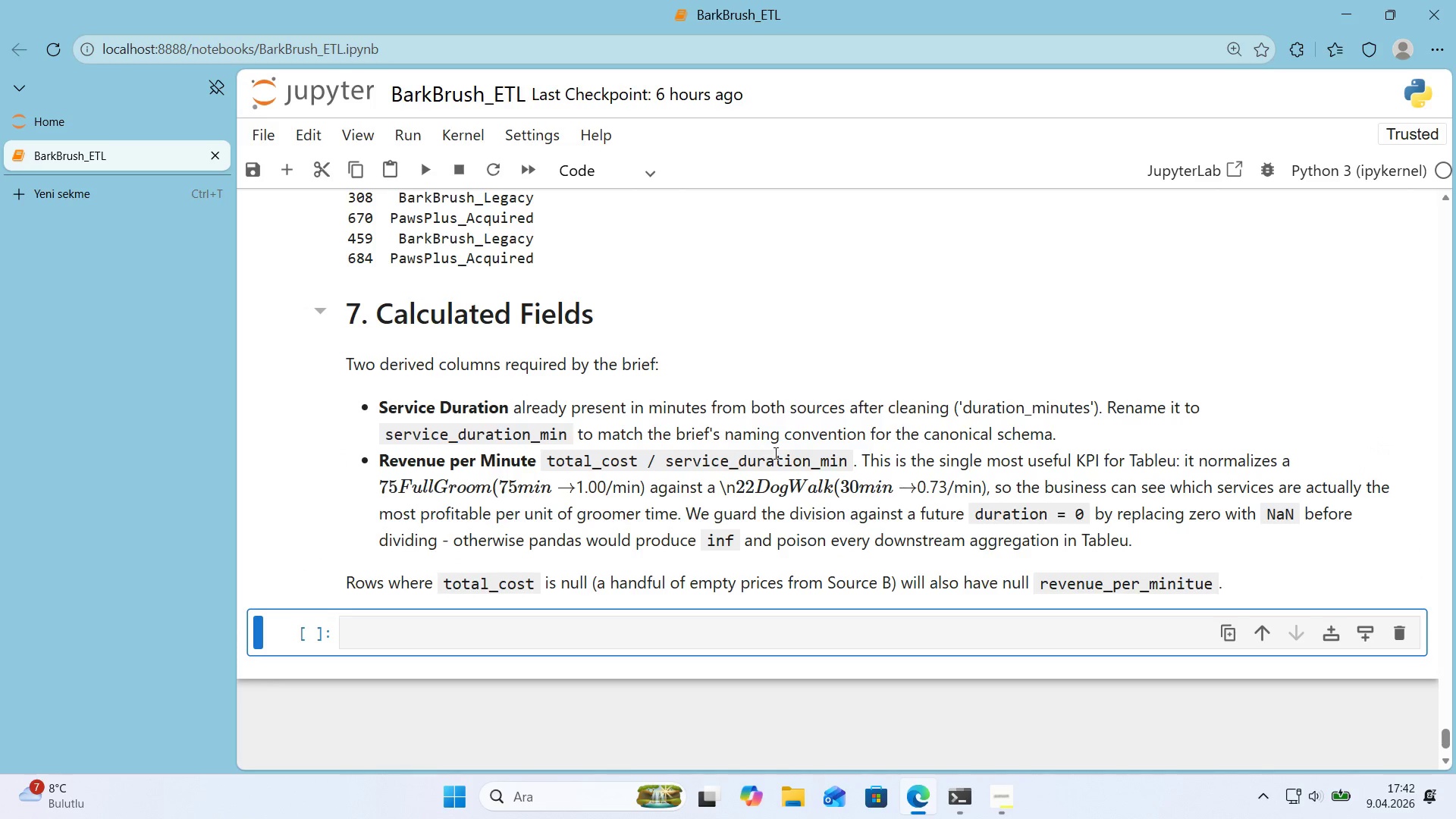 
double_click([740, 483])
 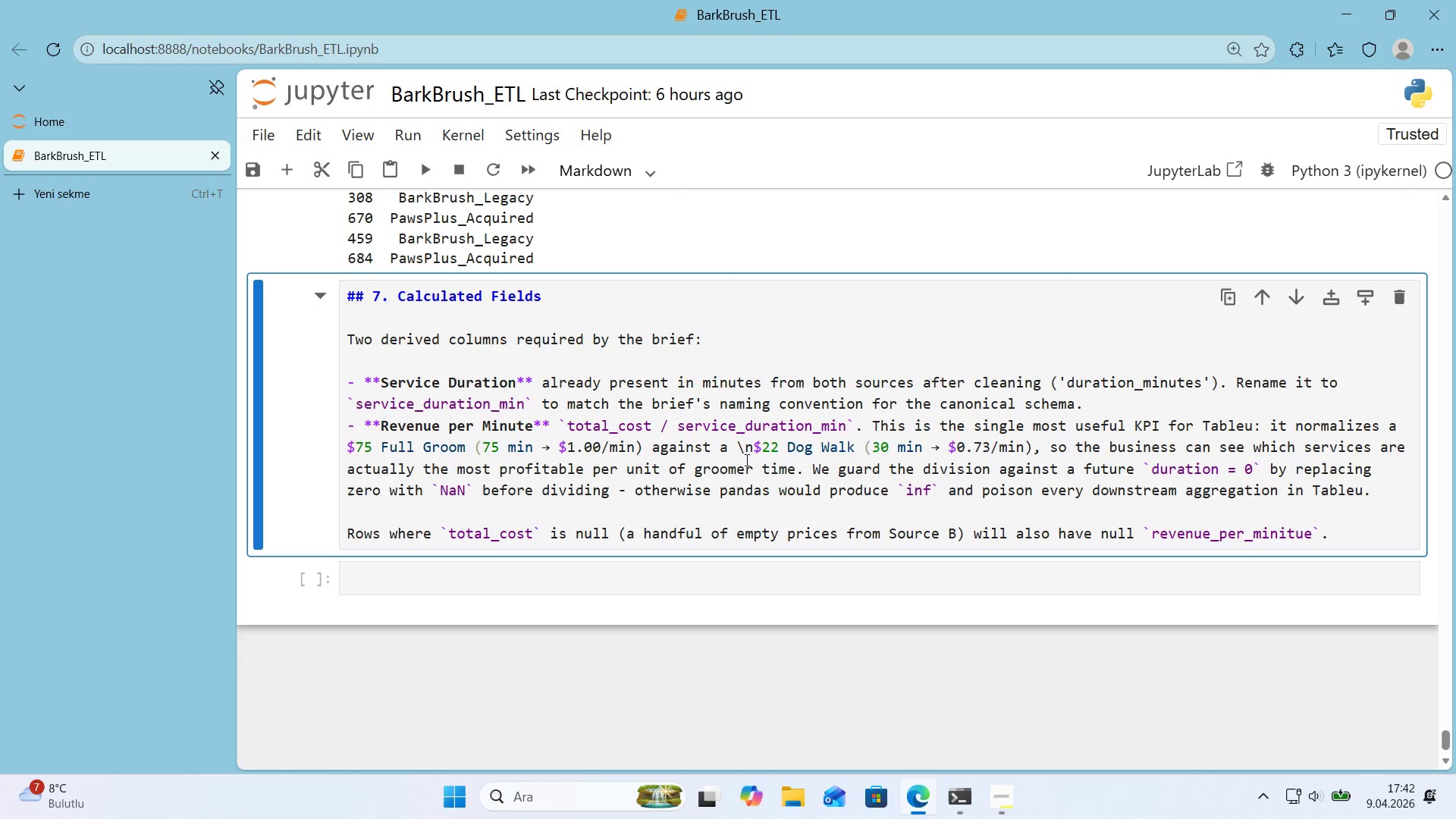 
left_click([752, 451])
 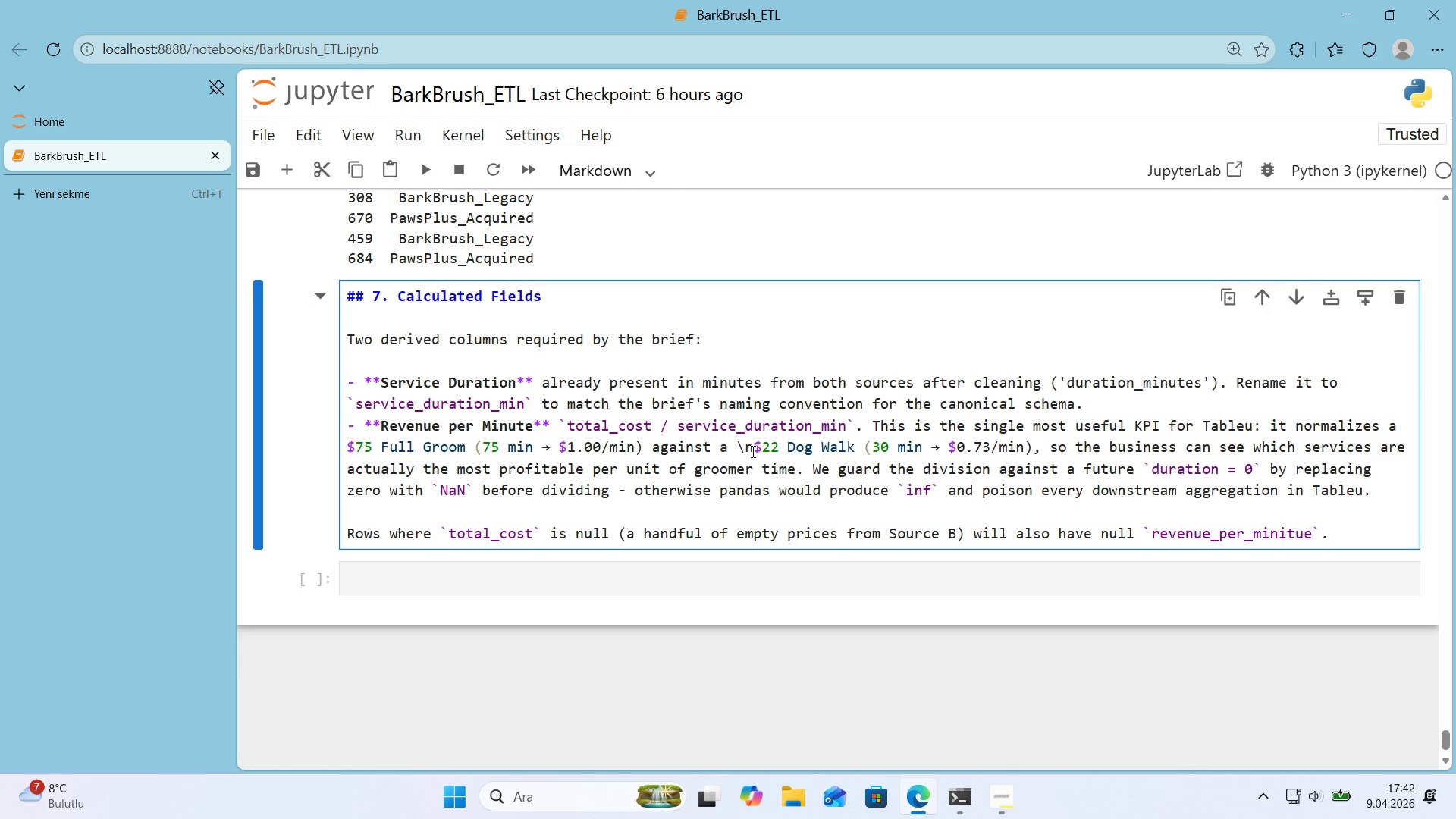 
key(Backspace)
 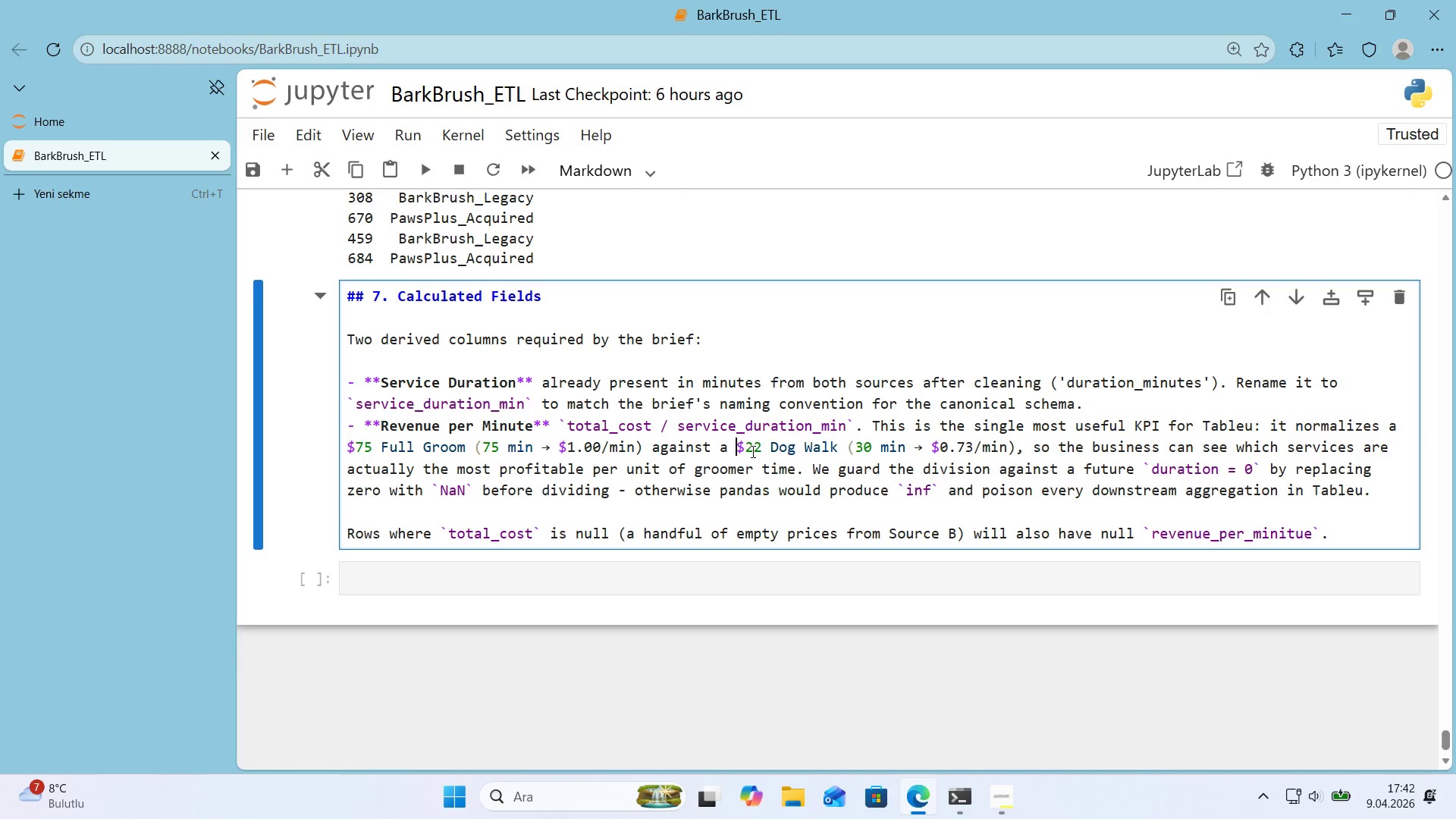 
key(Backspace)
 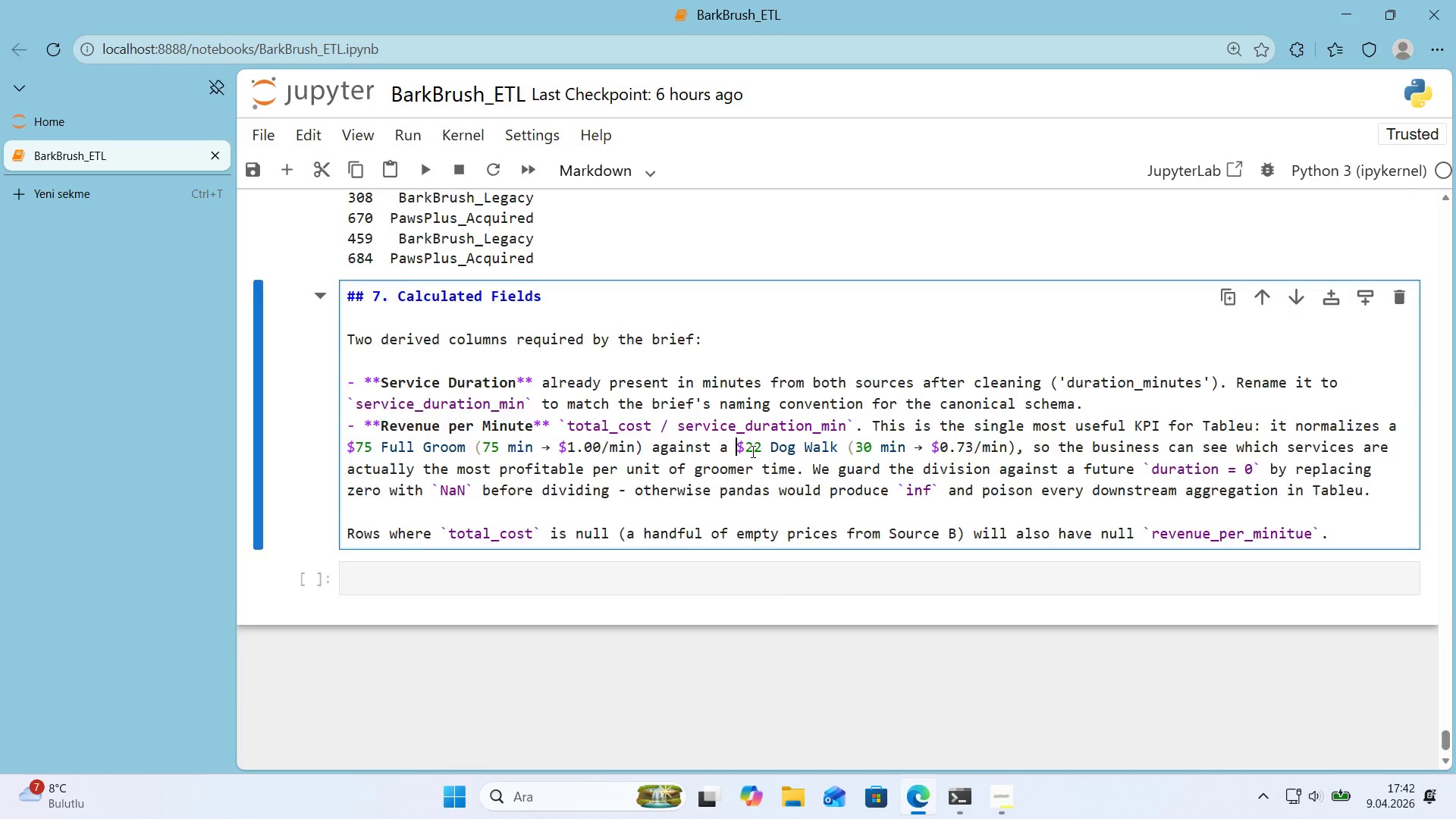 
key(Shift+Enter)
 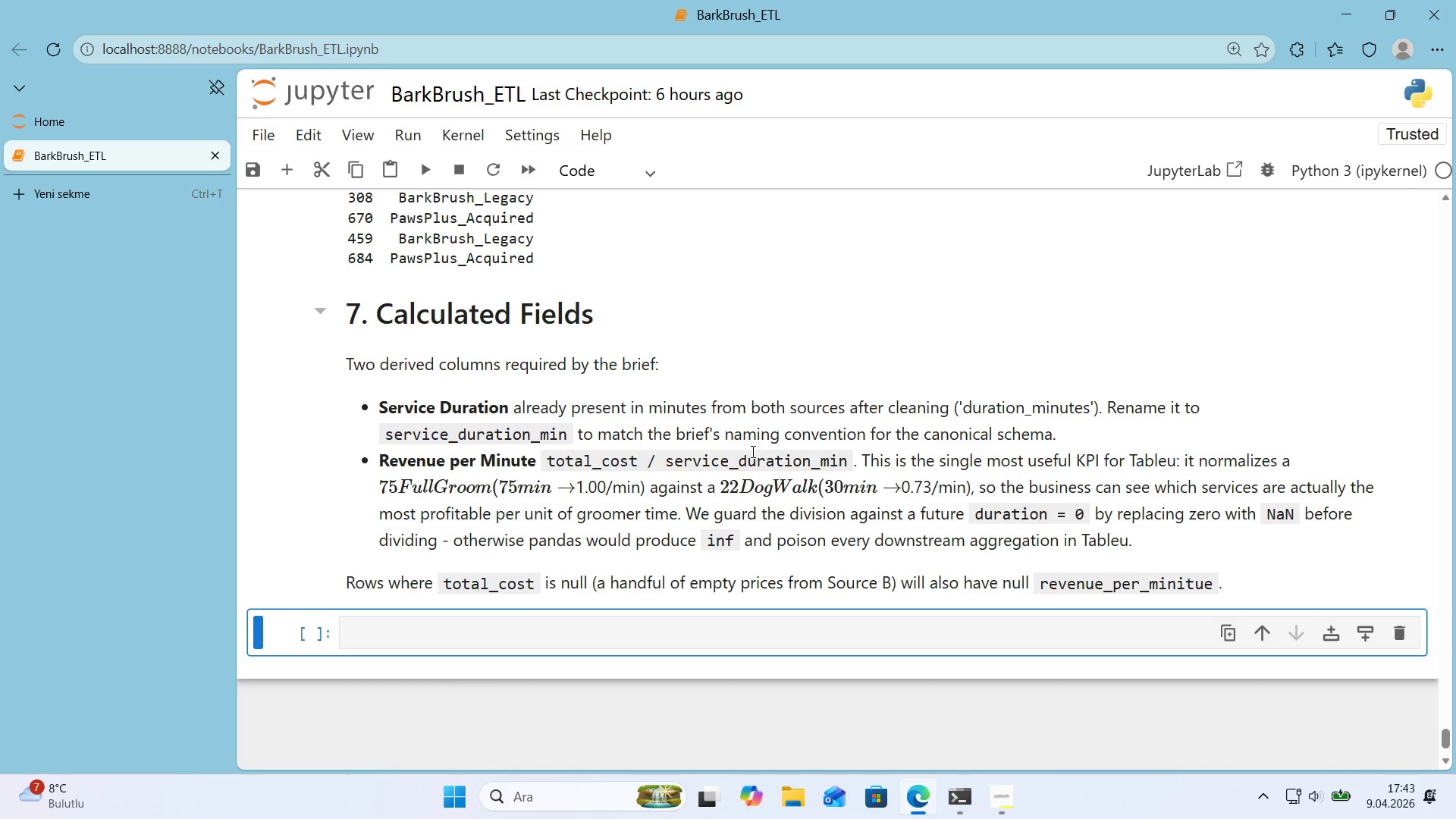 
wait(45.64)
 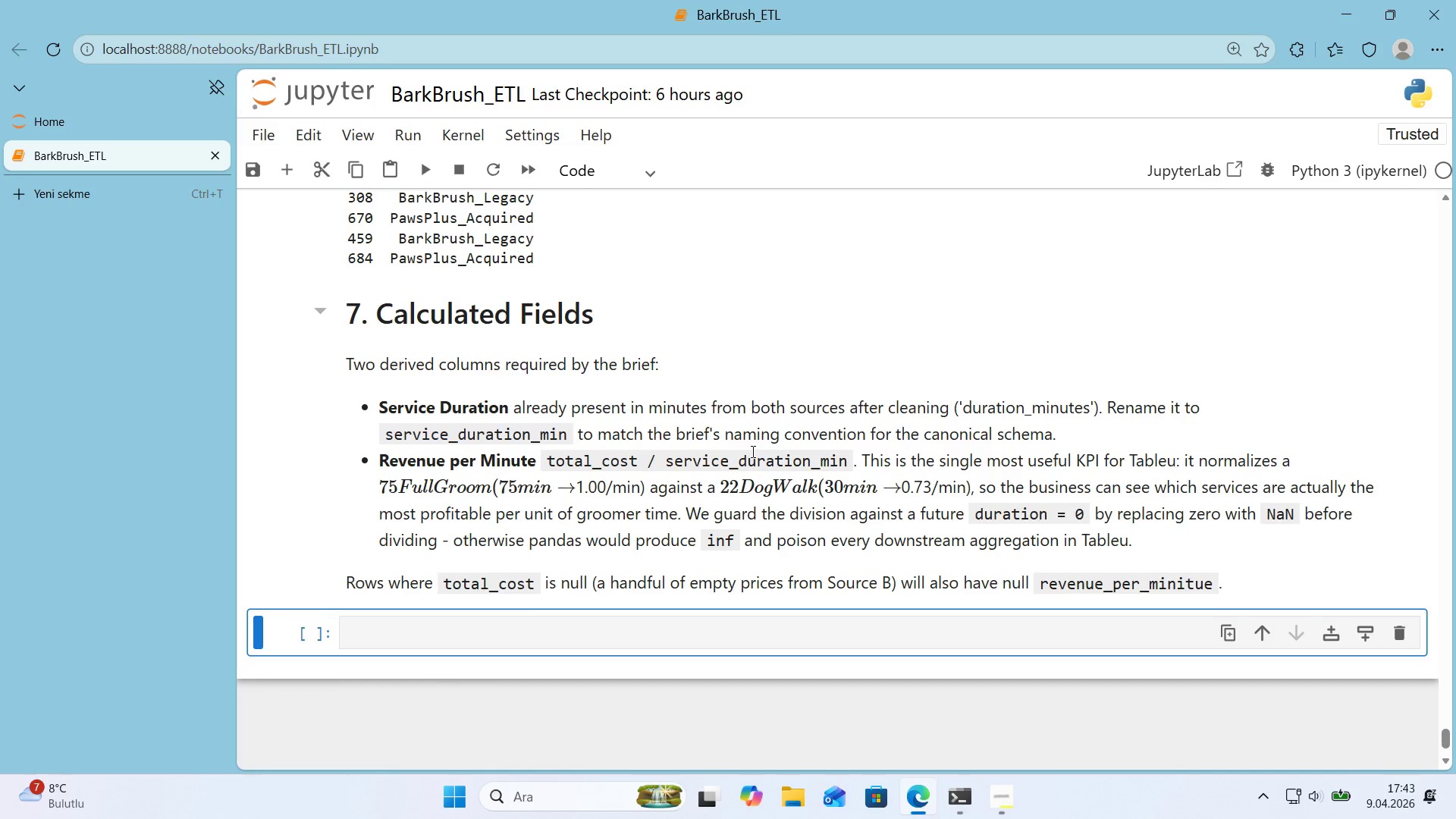 
double_click([776, 504])
 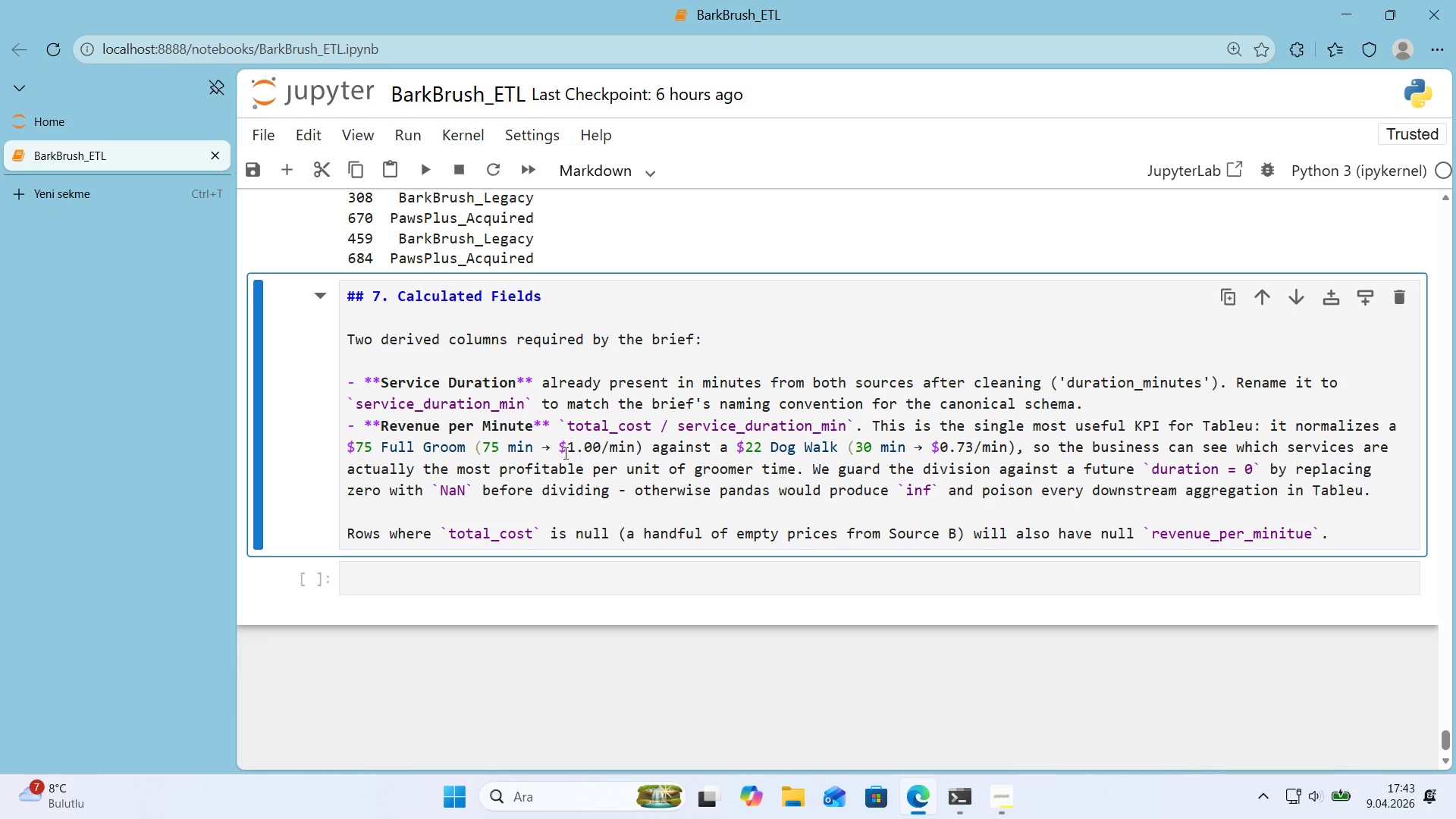 
left_click([558, 450])
 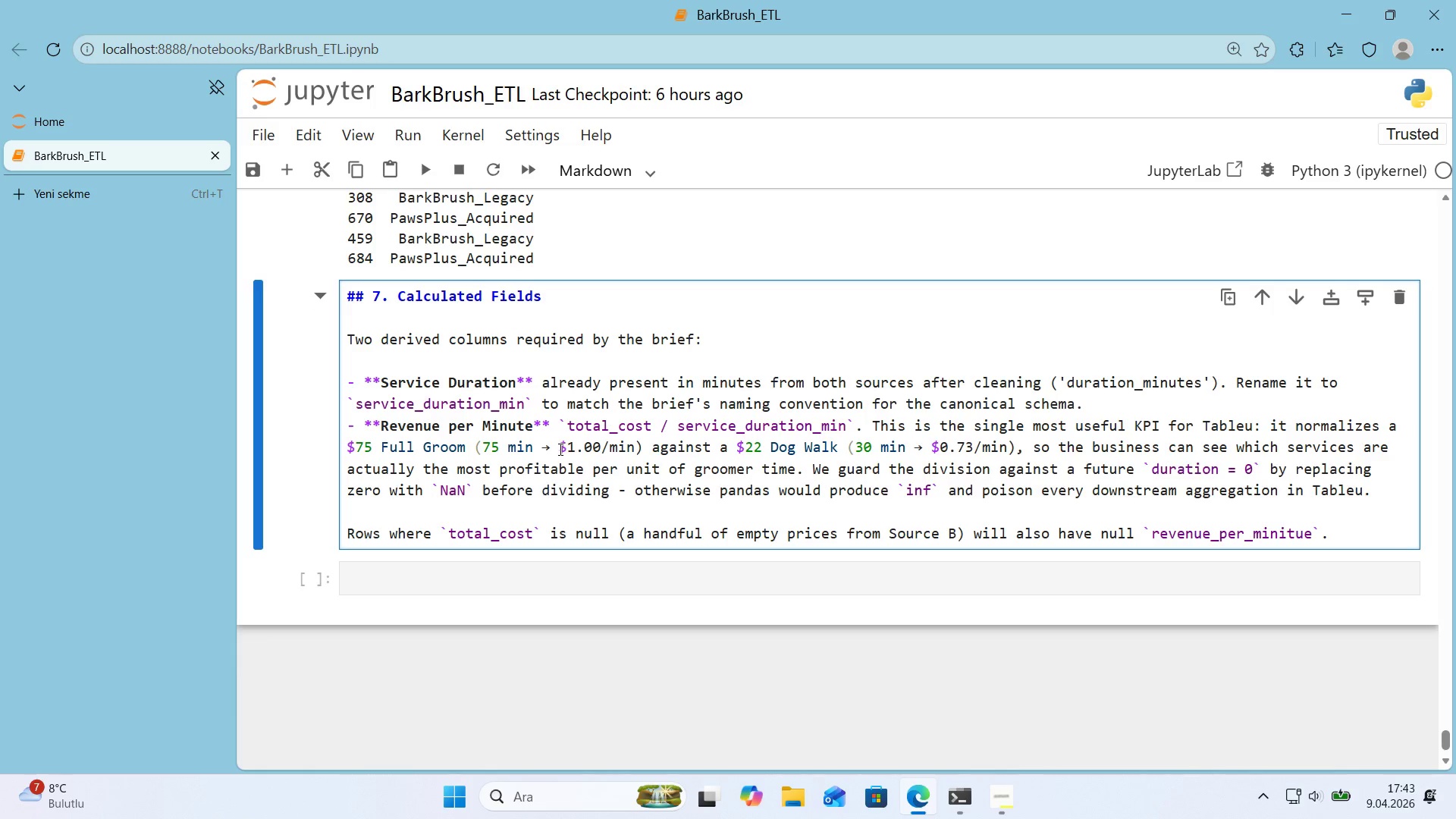 
key(Alt+Control+IntlYen)
 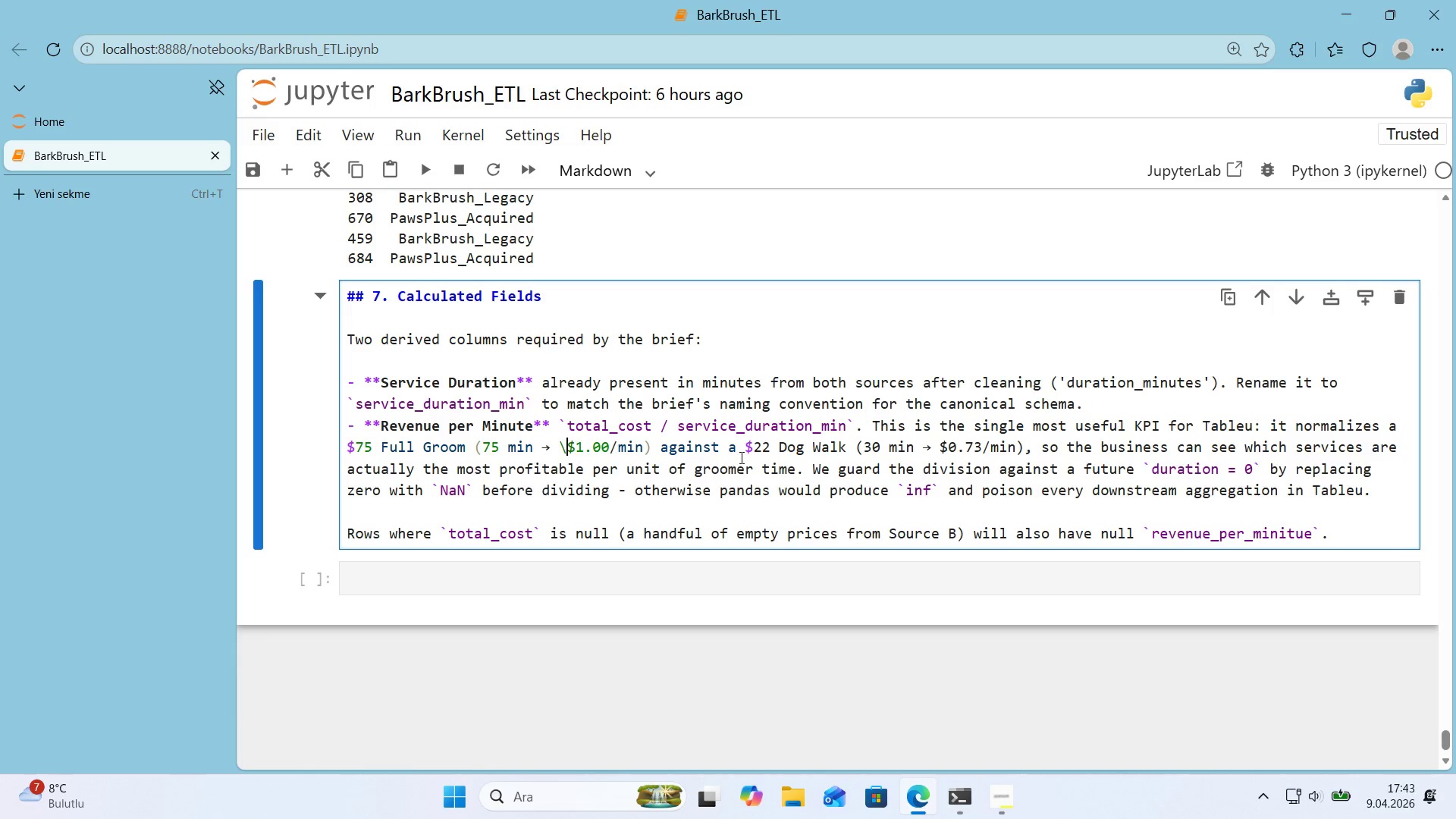 
left_click([748, 452])
 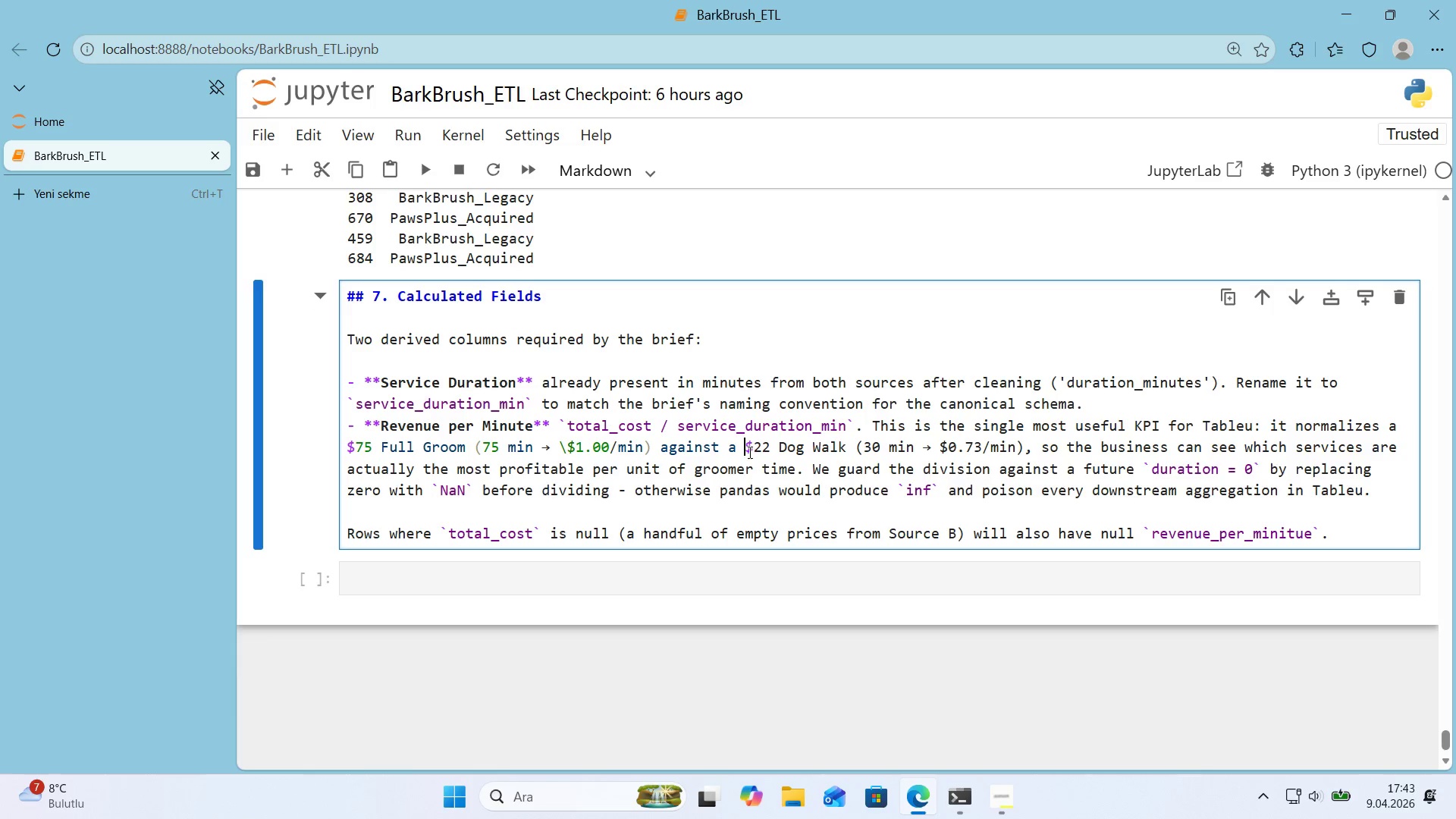 
key(Control+ControlLeft)
 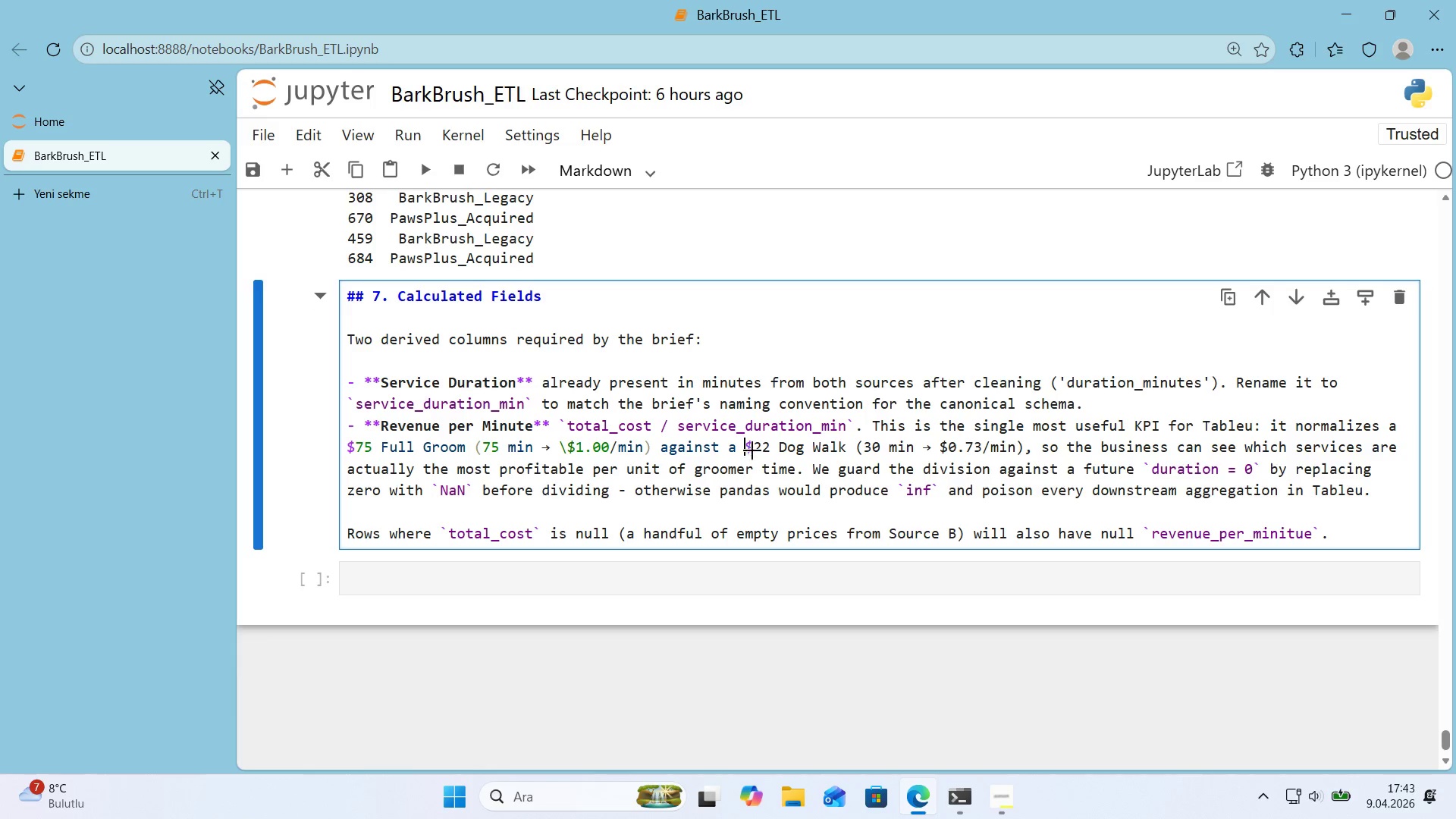 
key(Alt+Control+AltRight)
 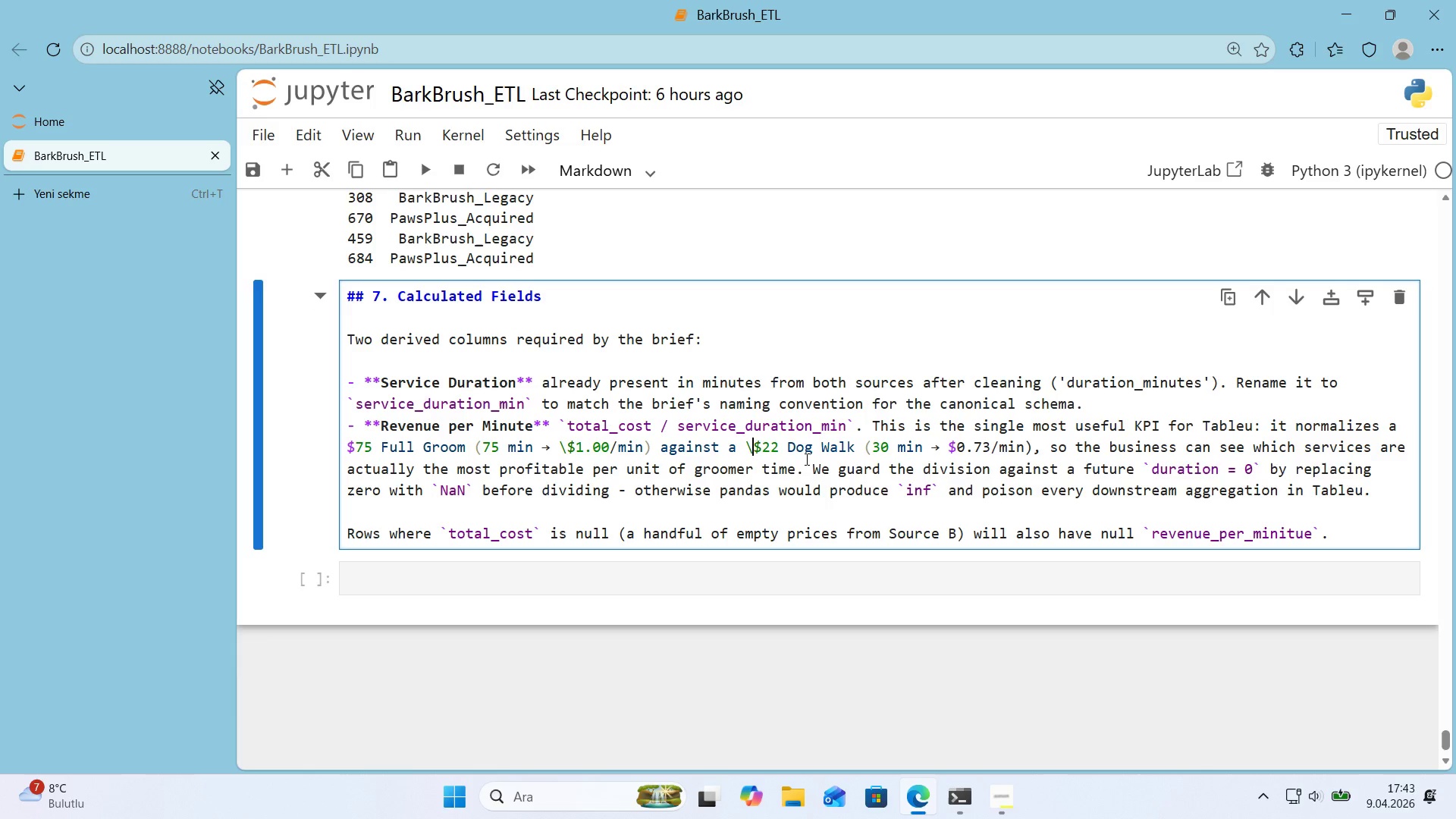 
key(Alt+Control+IntlYen)
 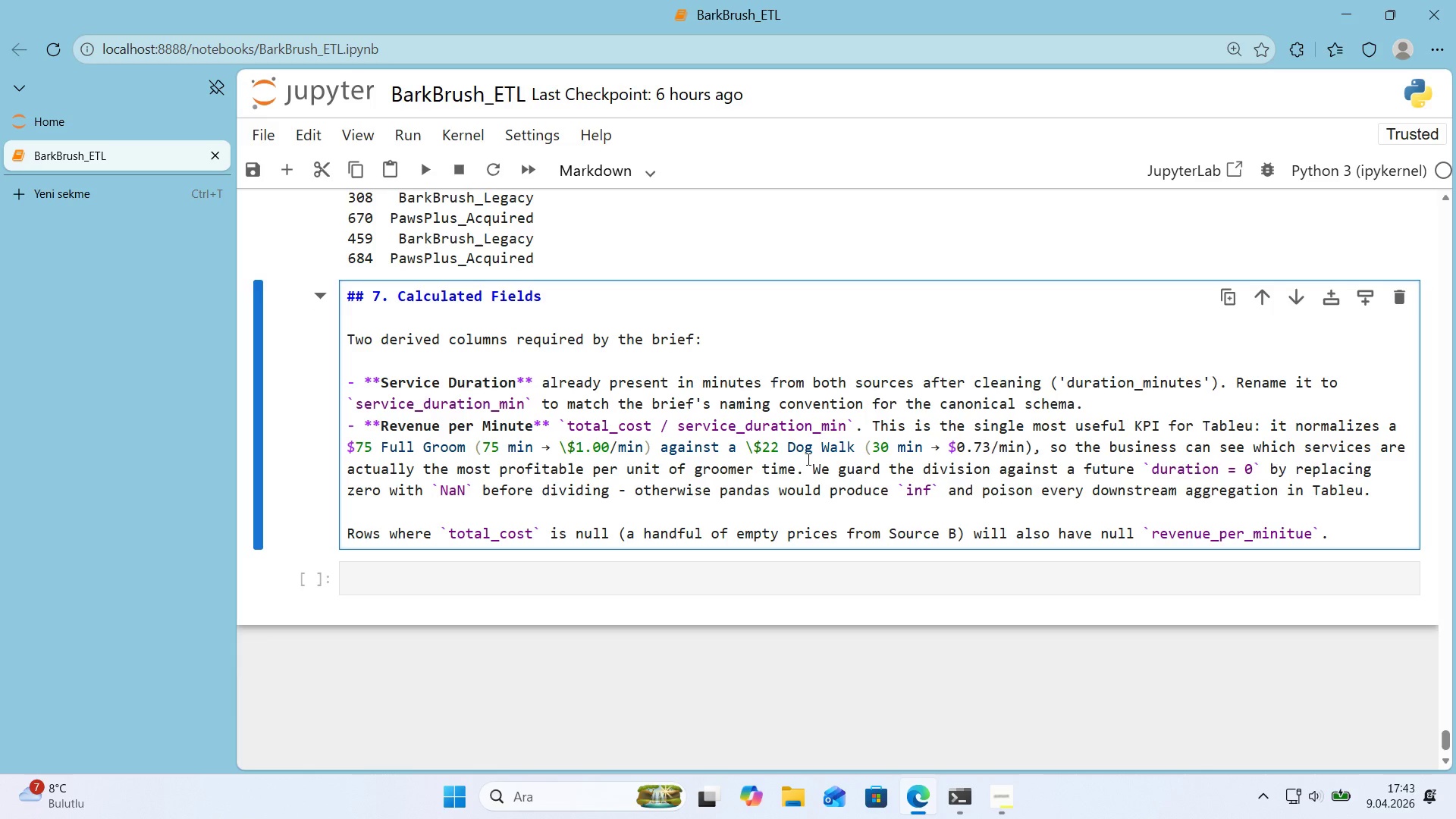 
key(Shift+Enter)
 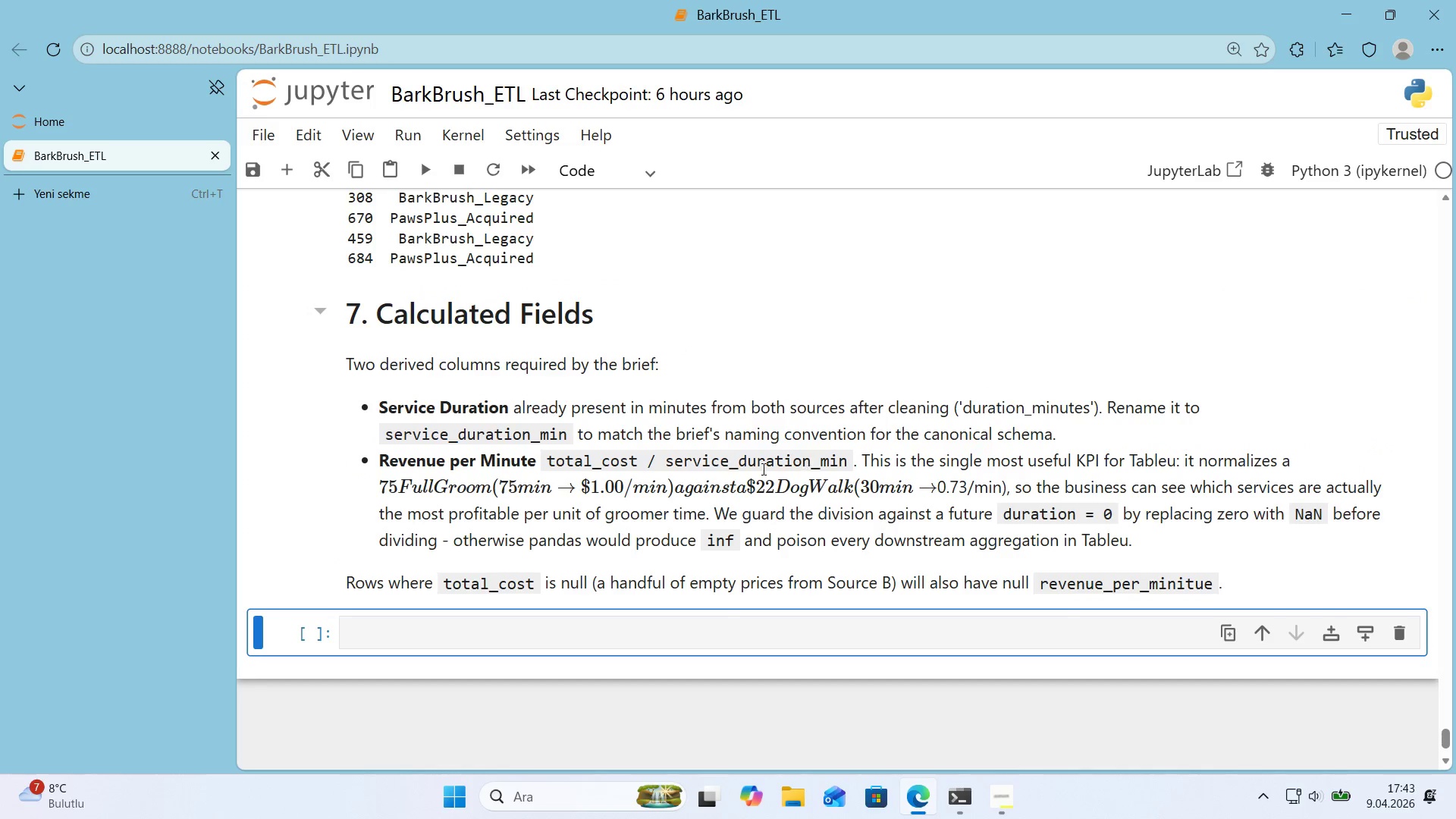 
double_click([704, 483])
 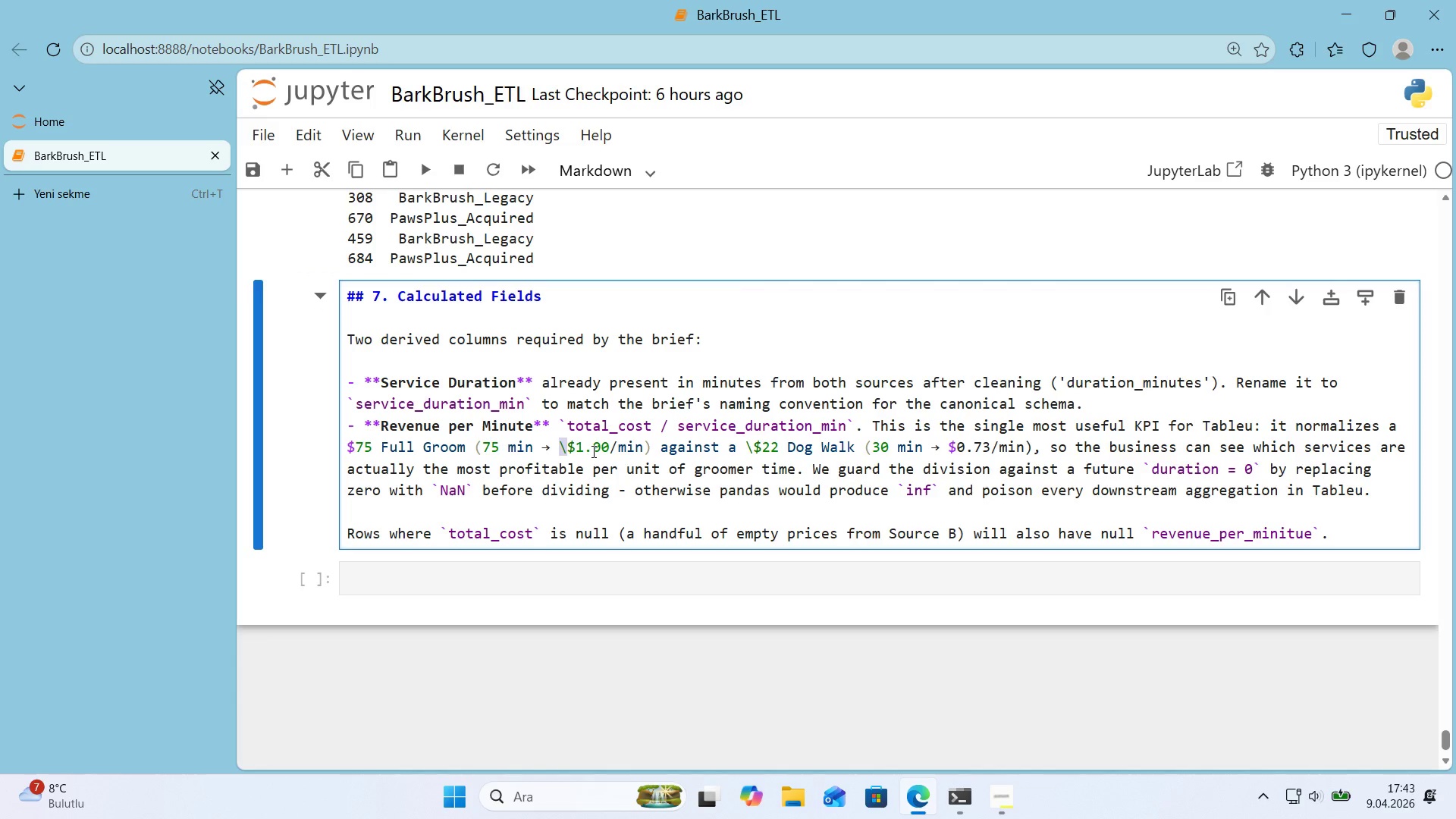 
key(Shift+2)
 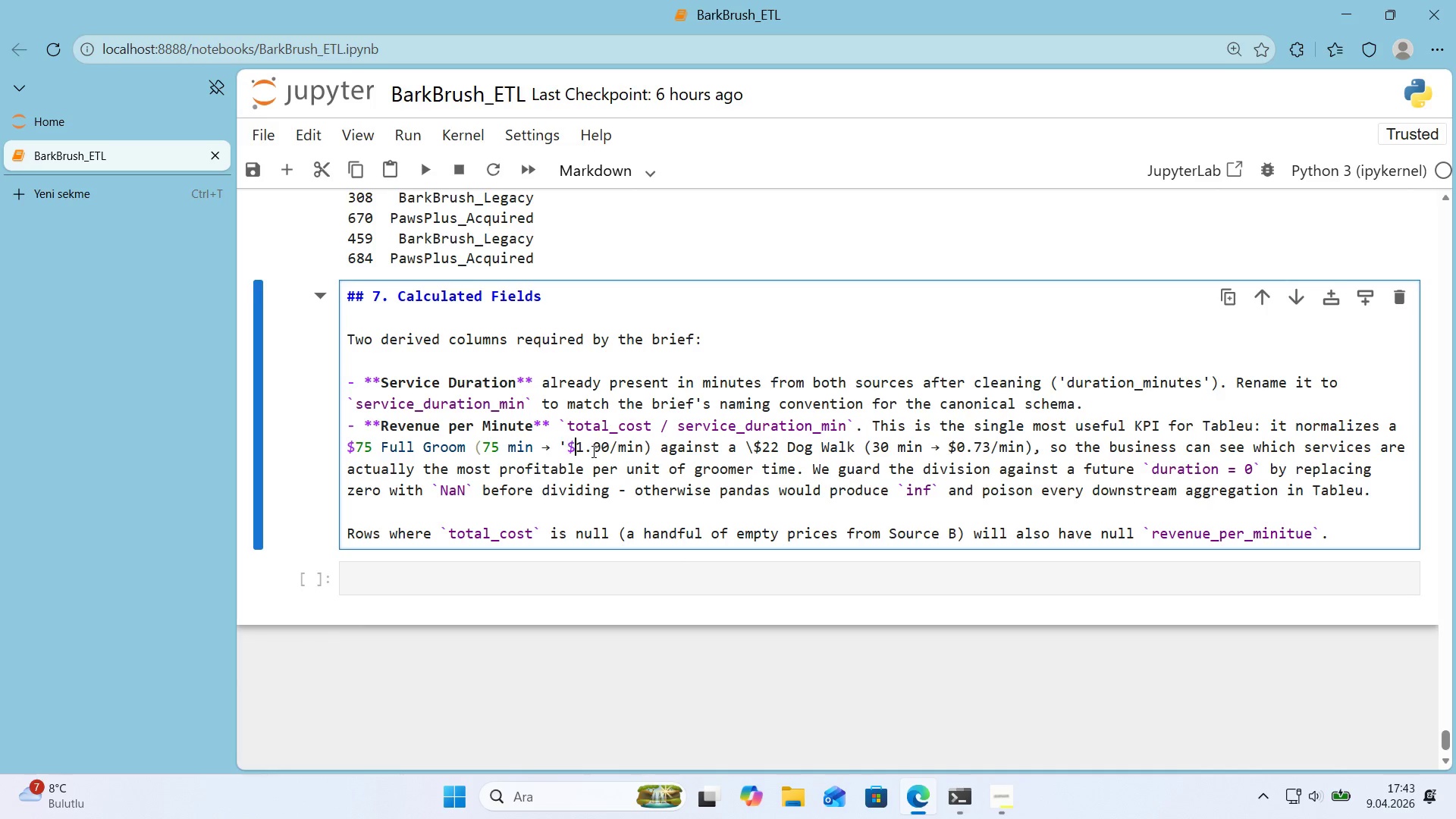 
key(ArrowRight)
 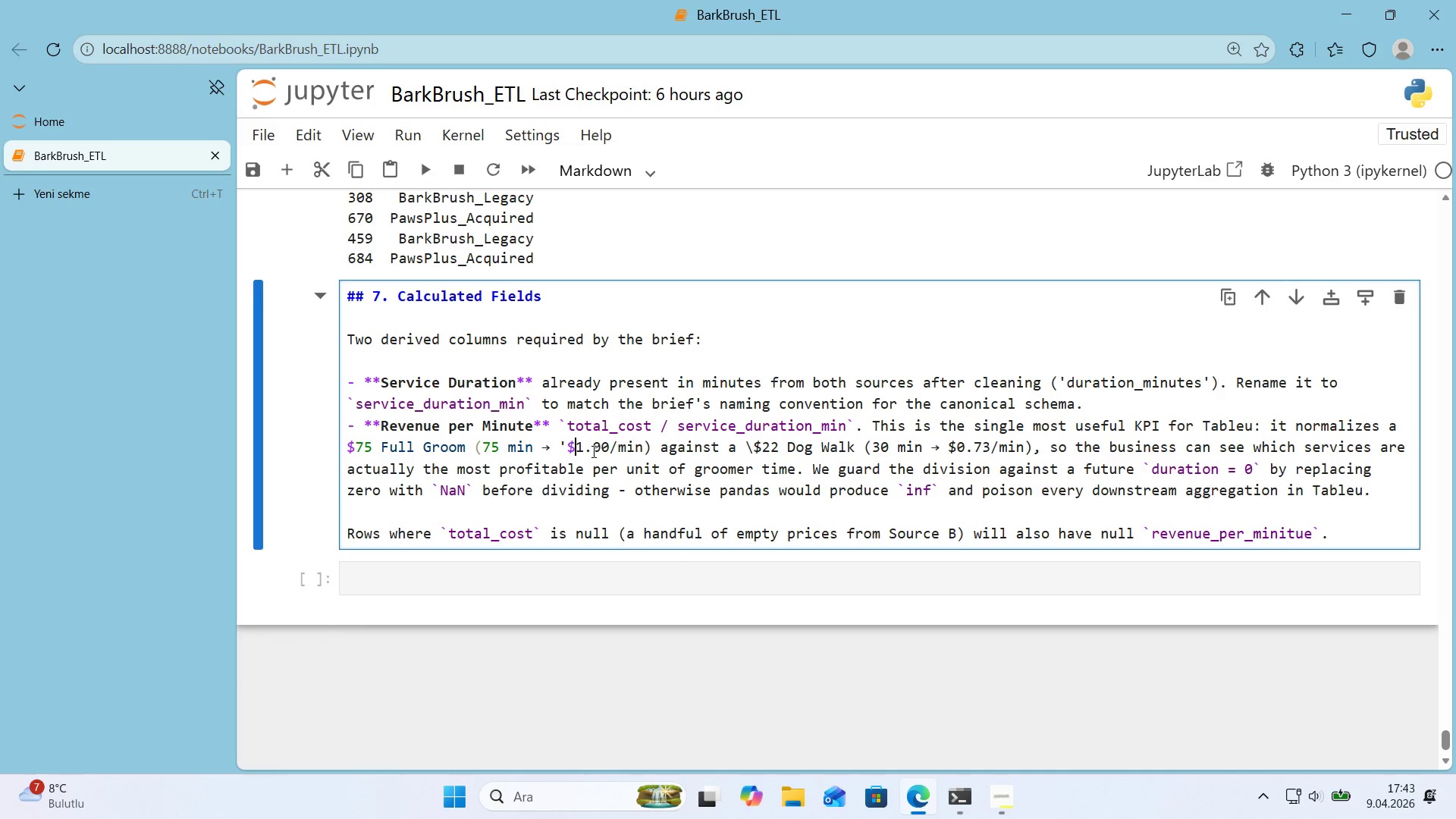 
key(ArrowRight)
 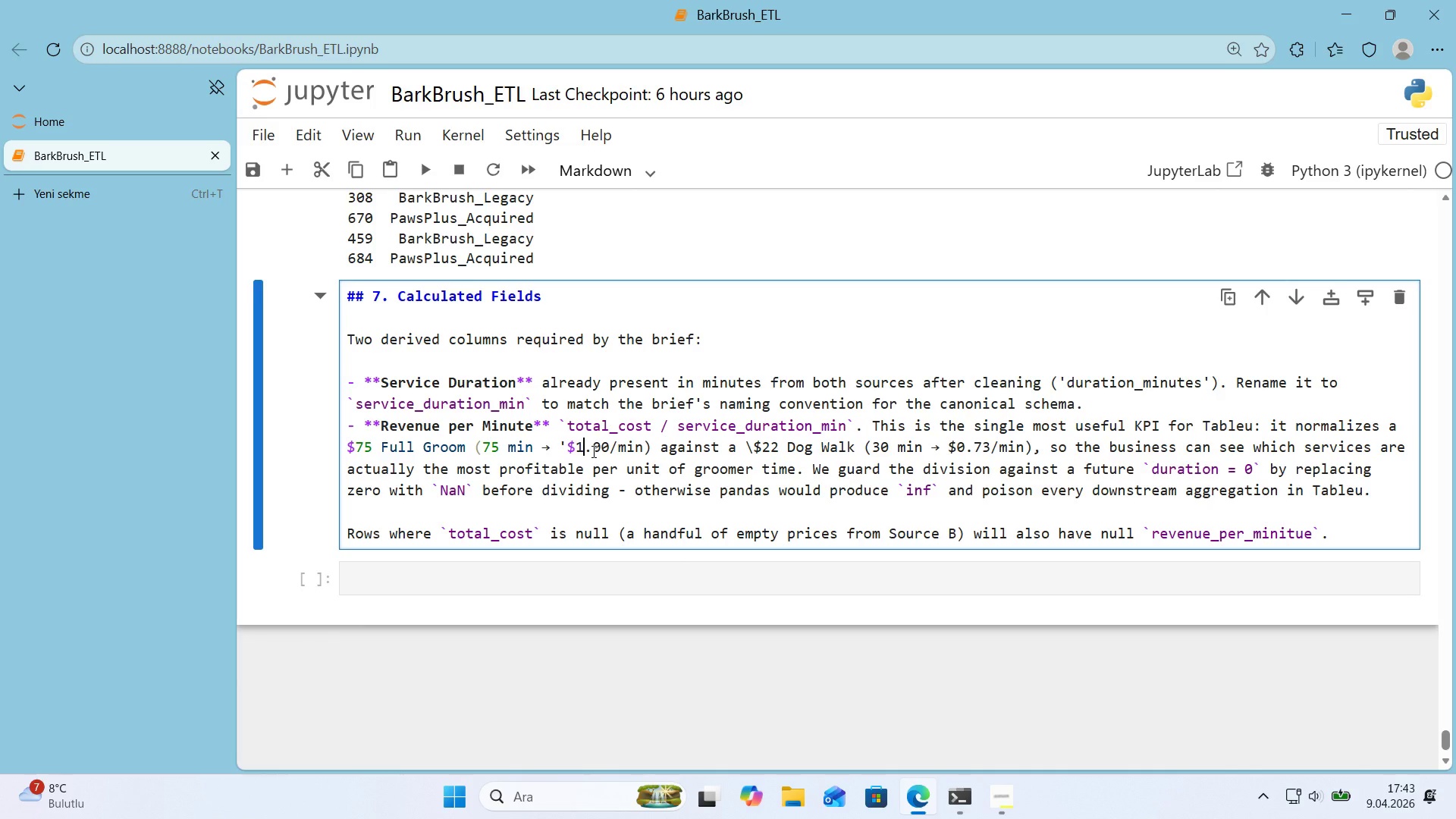 
key(Shift+2)
 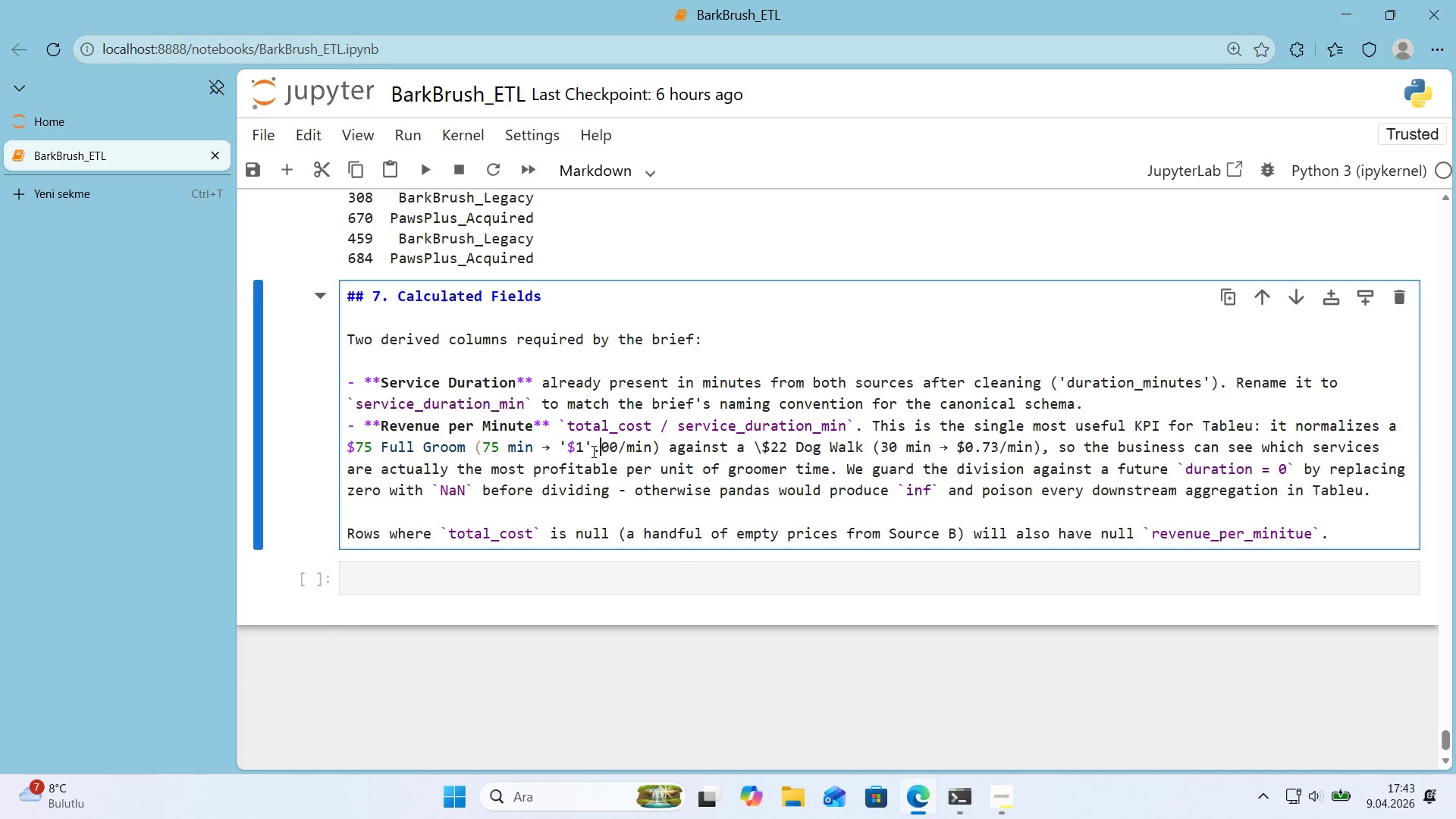 
key(ArrowRight)
 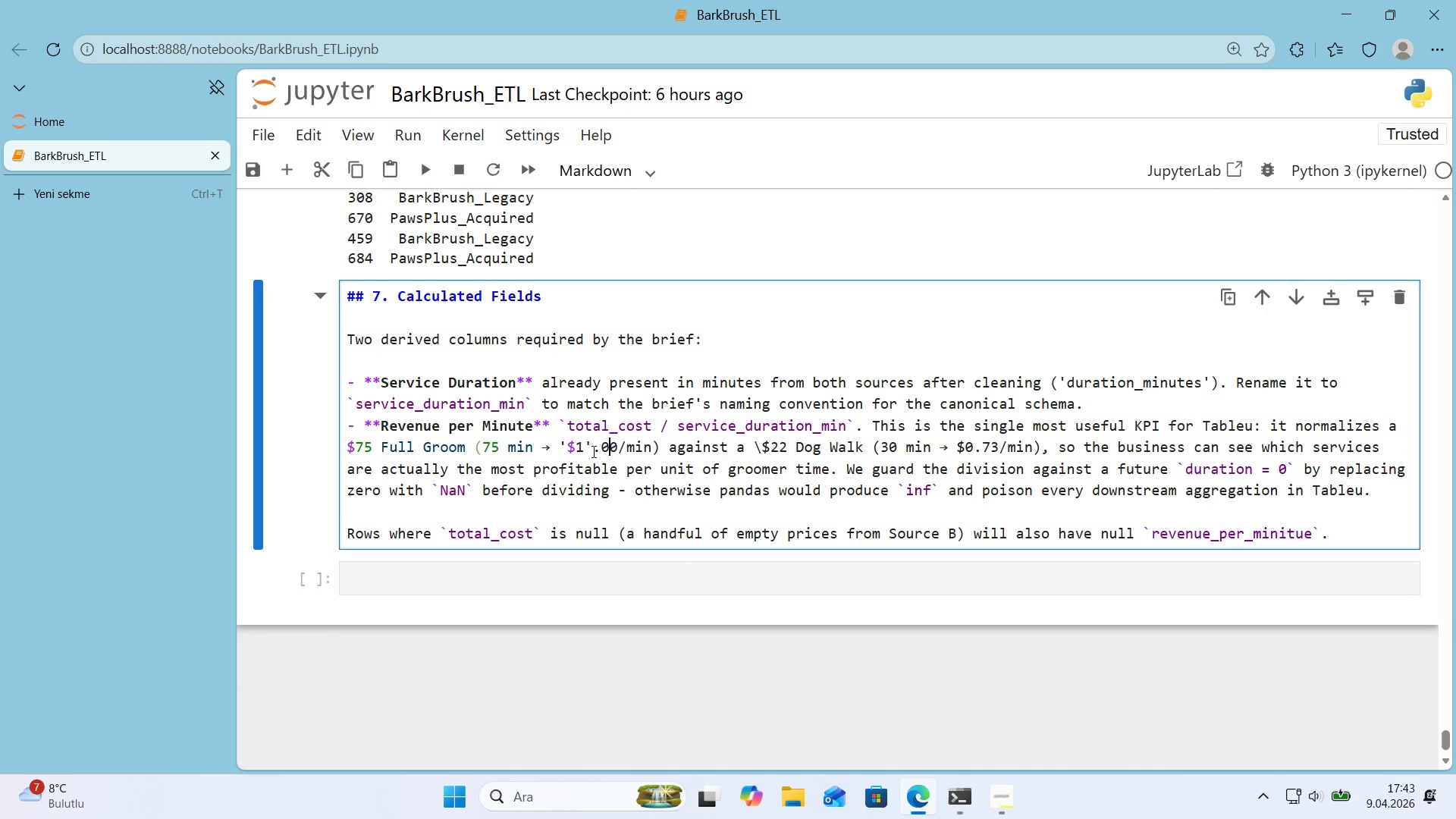 
key(ArrowRight)
 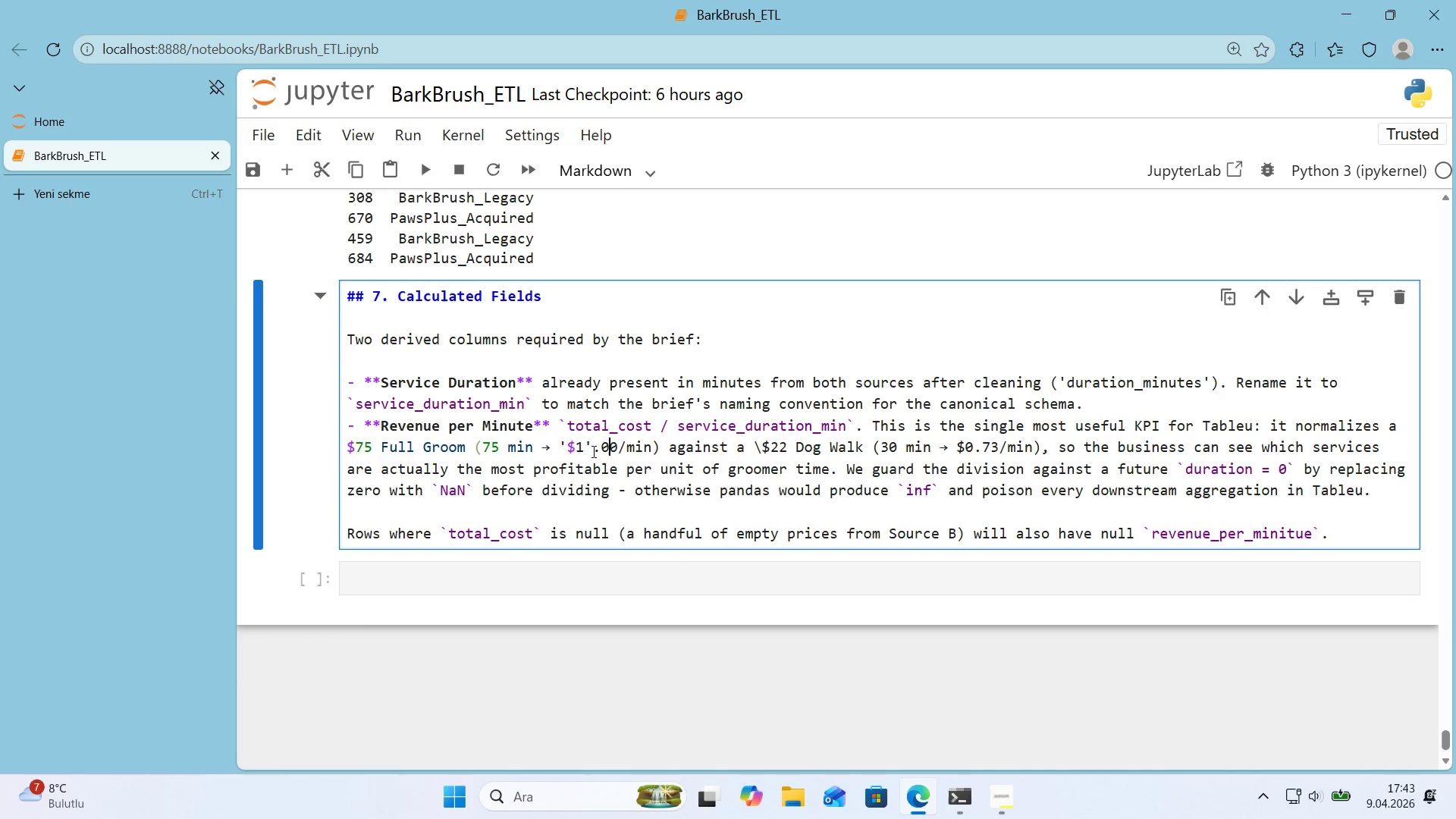 
hold_key(key=ArrowRight, duration=0.92)
 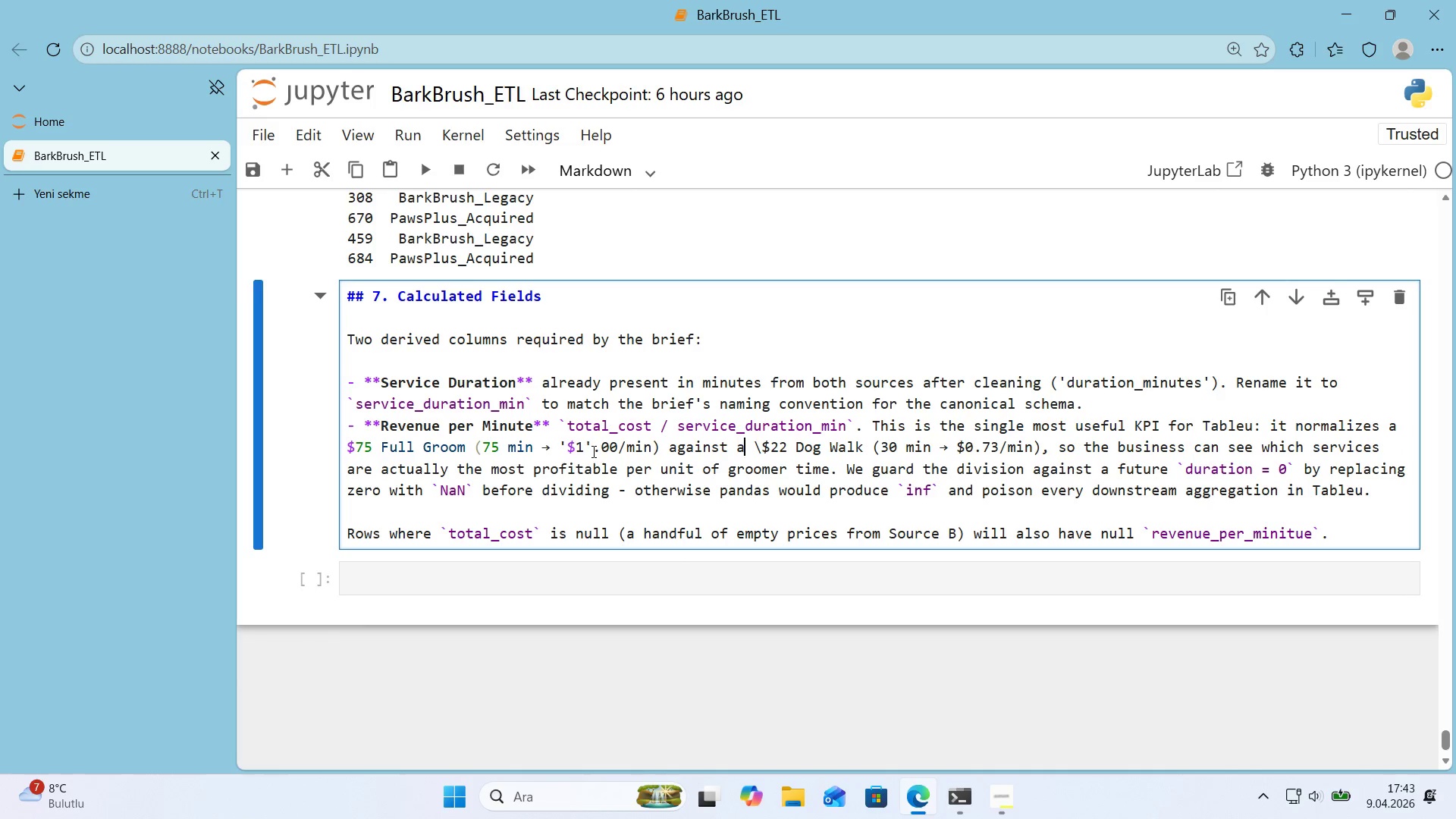 
key(ArrowRight)
 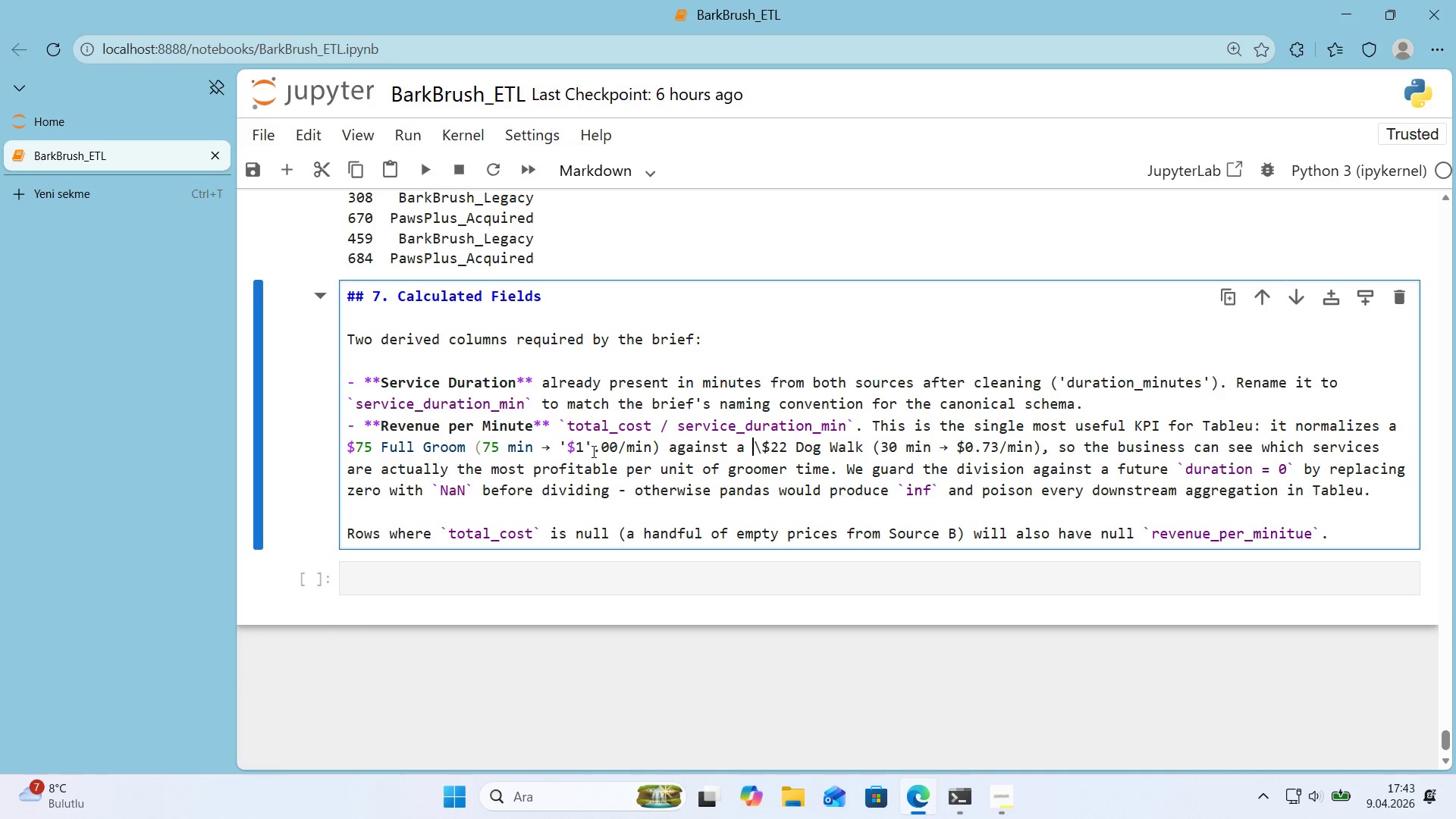 
key(ArrowRight)
 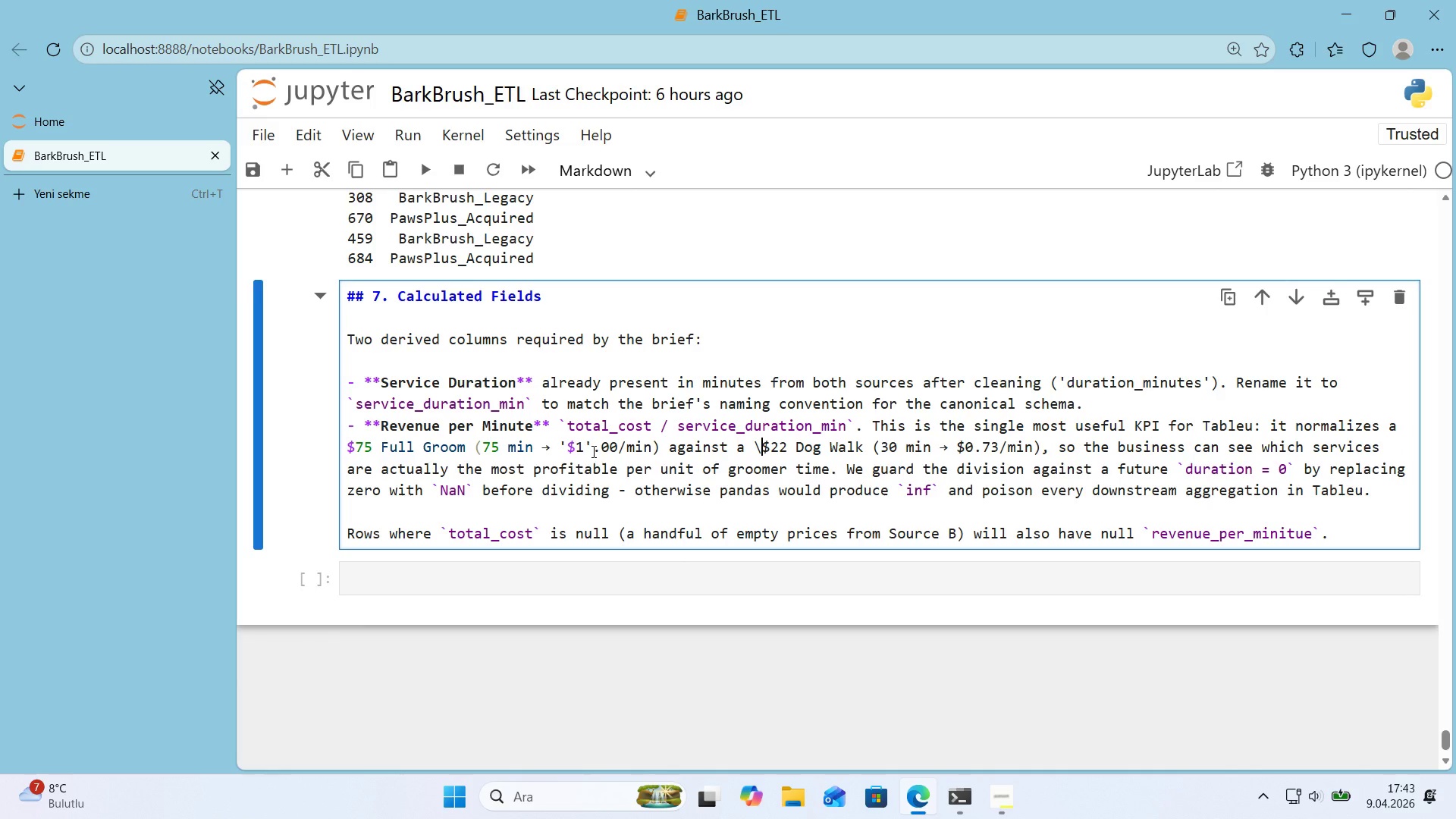 
key(Backspace)
 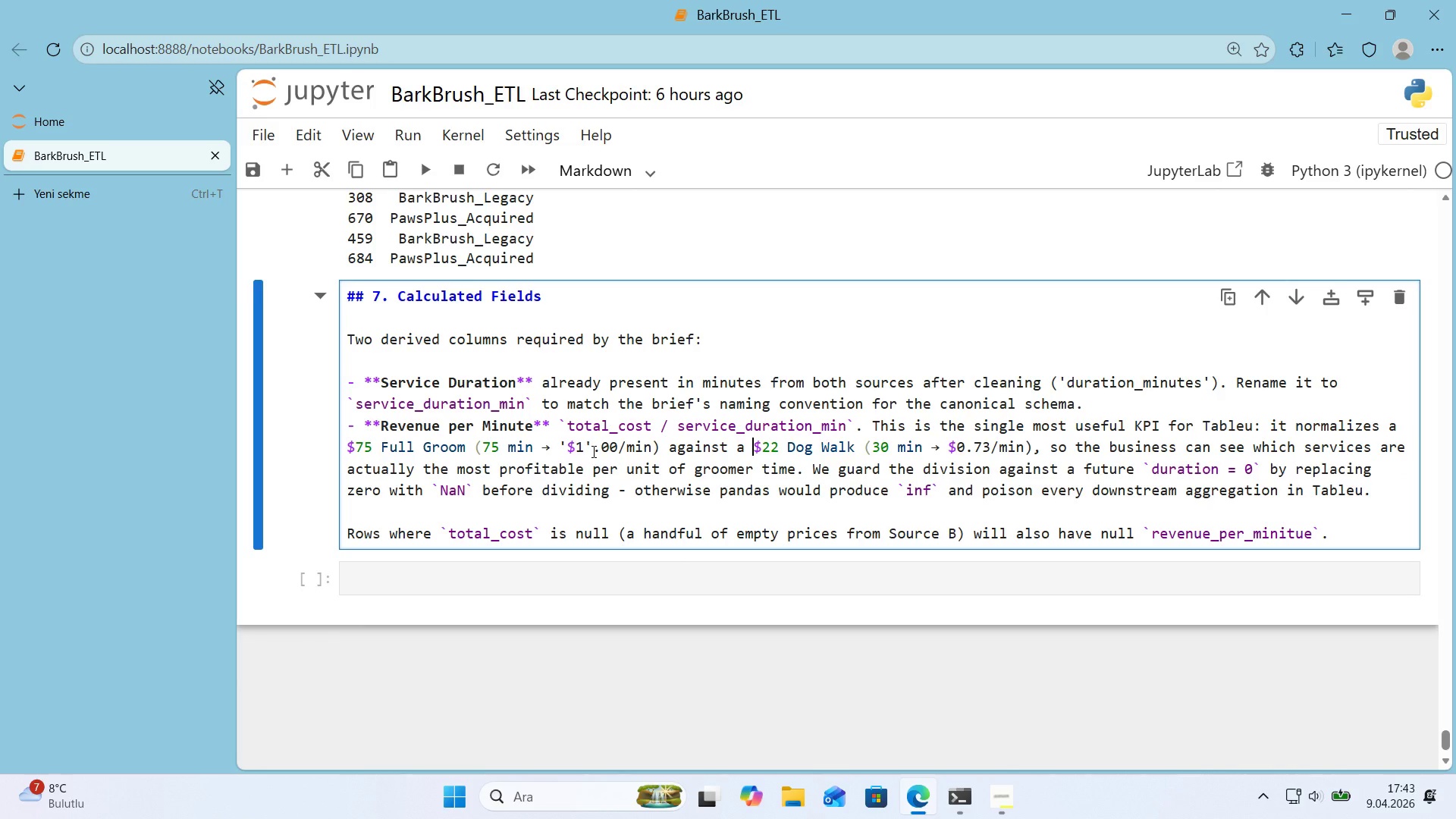 
key(Shift+ShiftRight)
 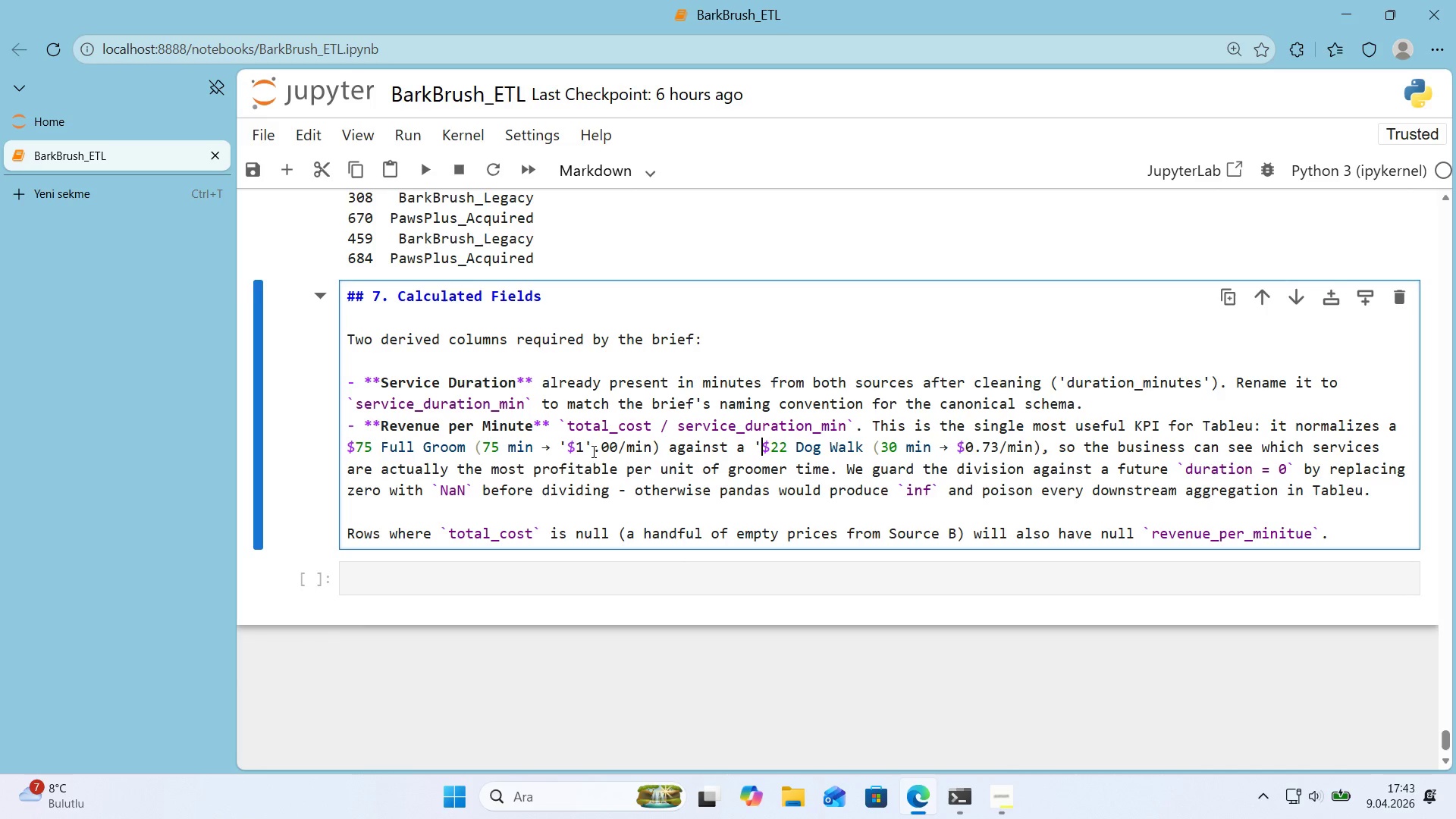 
key(Shift+2)
 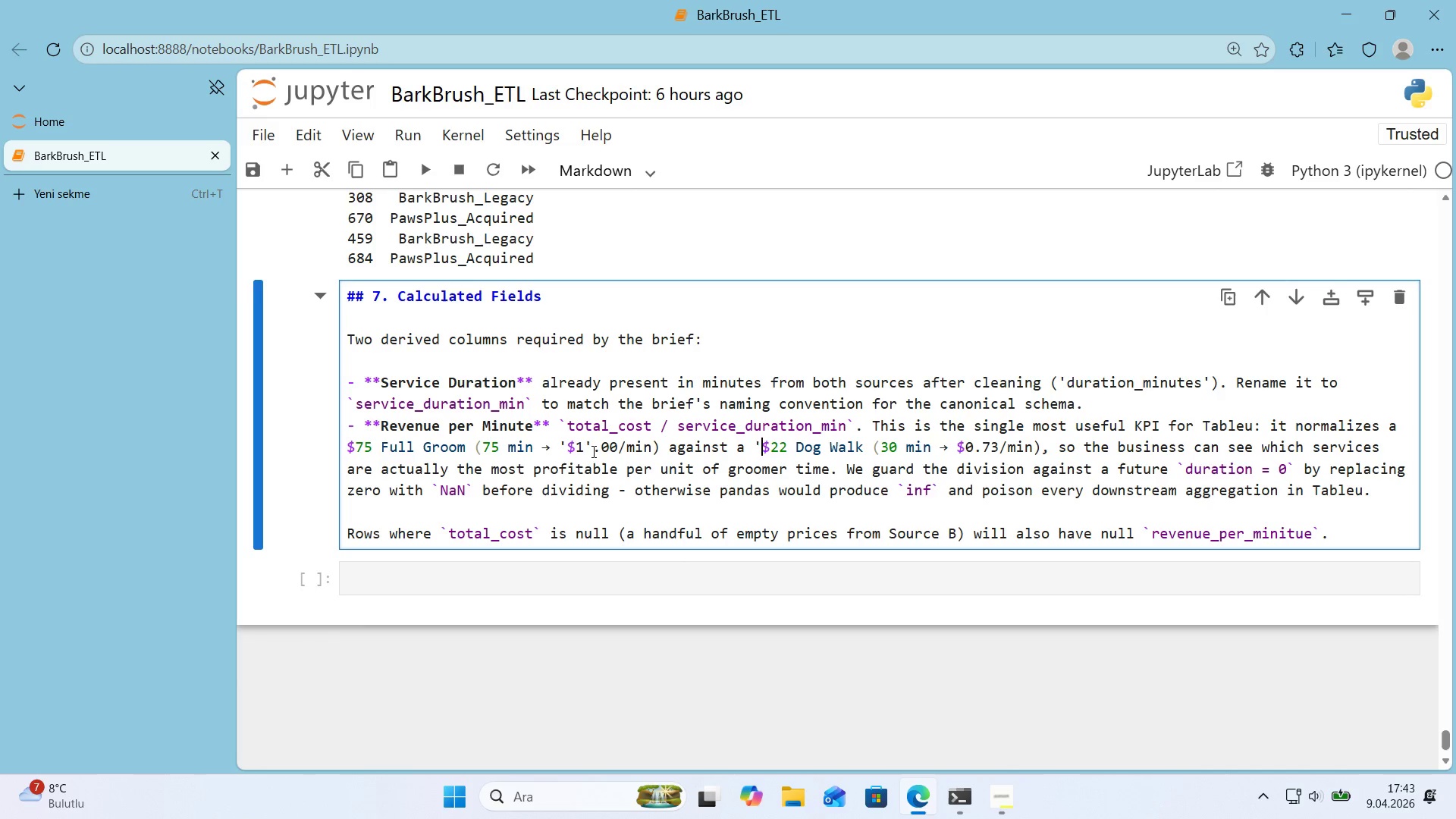 
key(ArrowRight)
 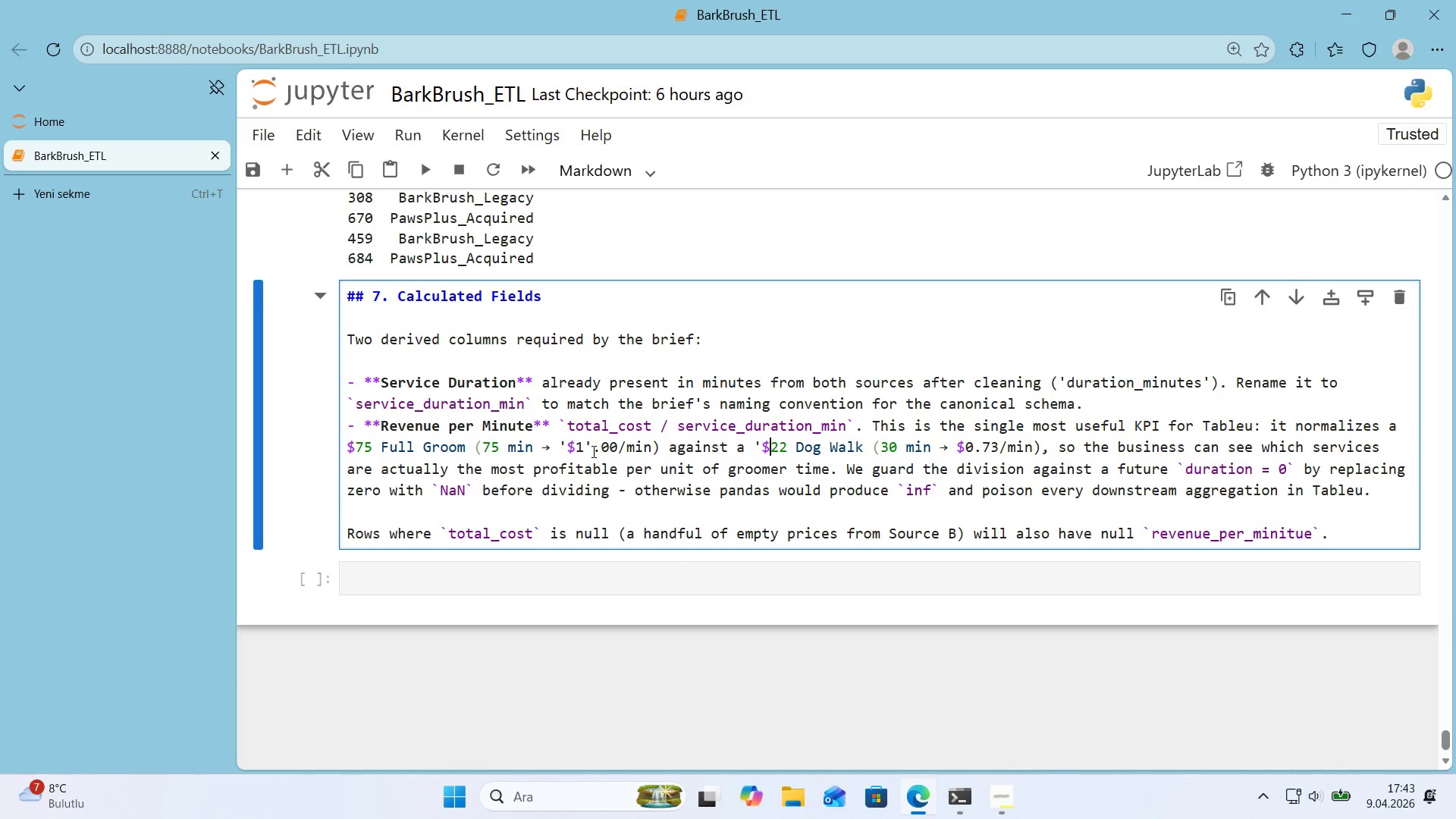 
key(ArrowRight)
 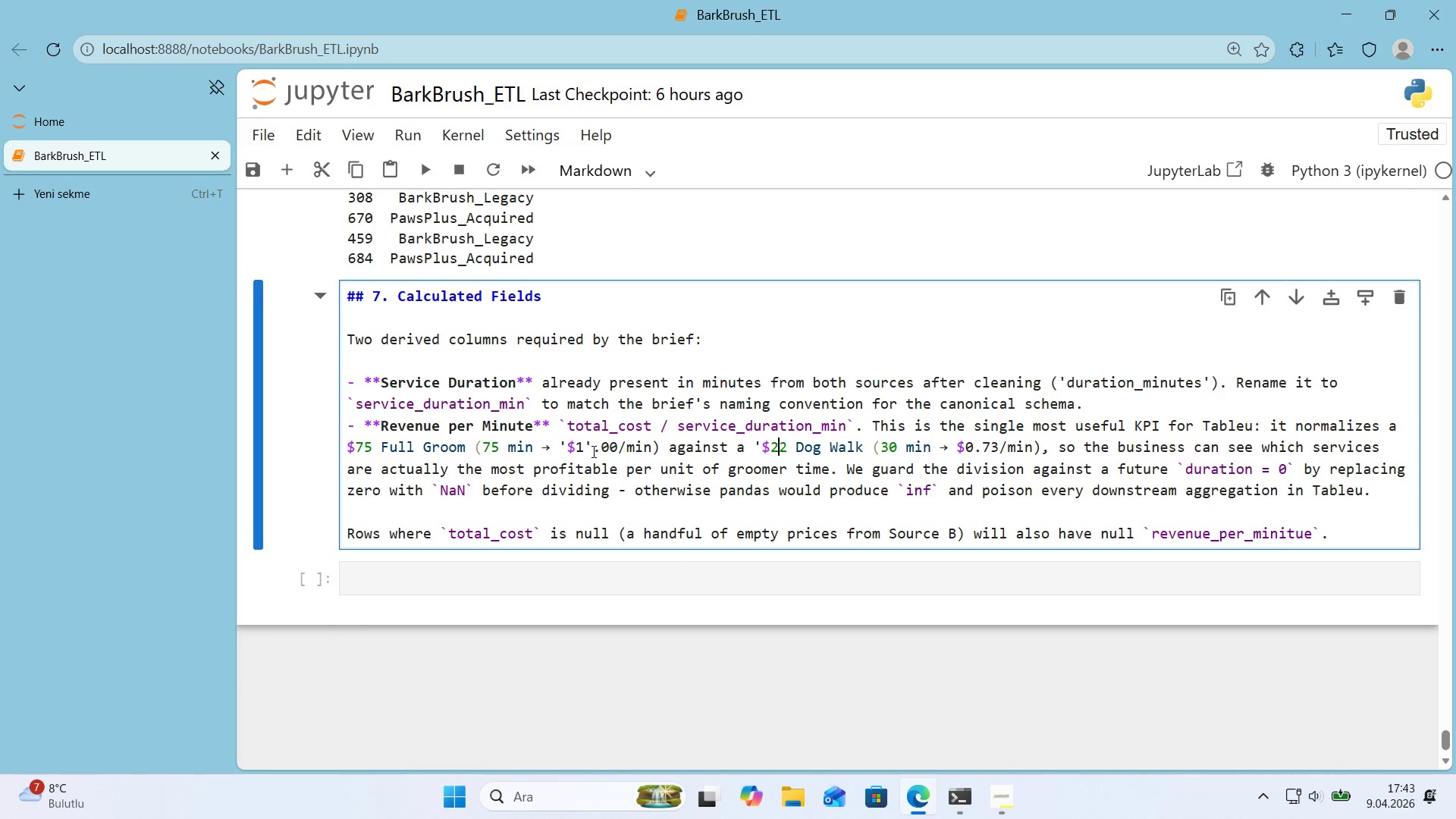 
key(ArrowRight)
 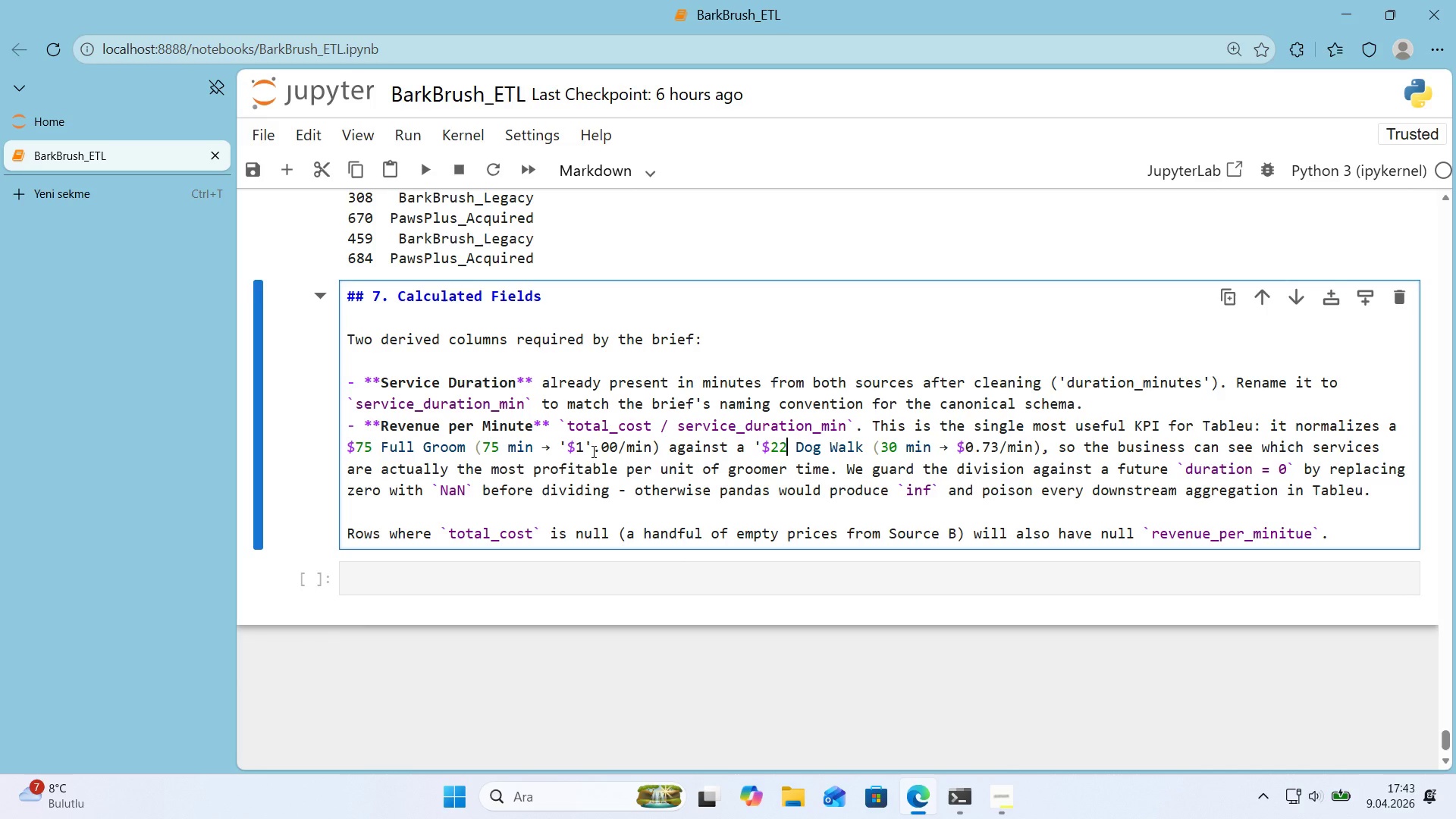 
key(Shift+ShiftRight)
 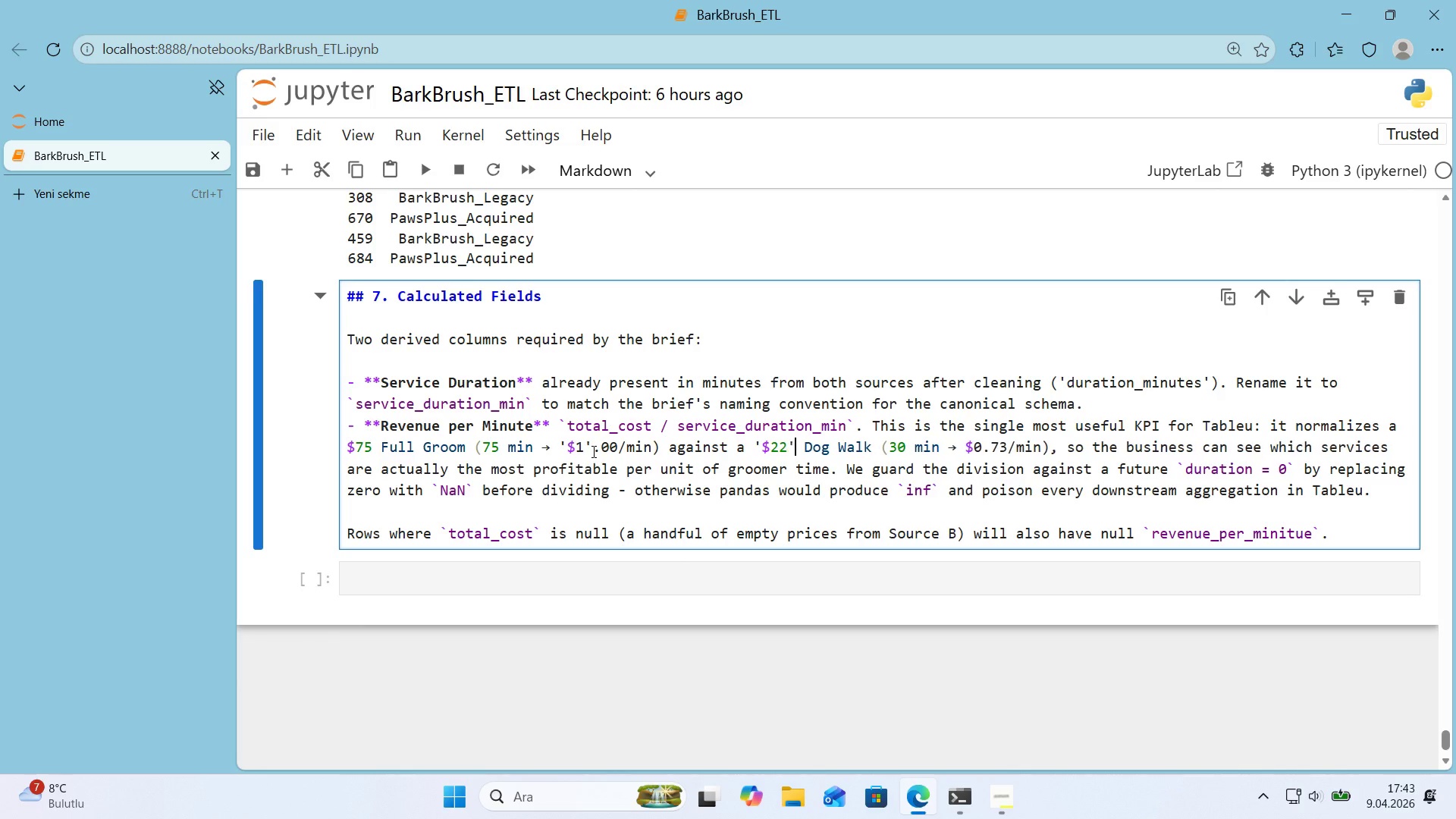 
key(Shift+2)
 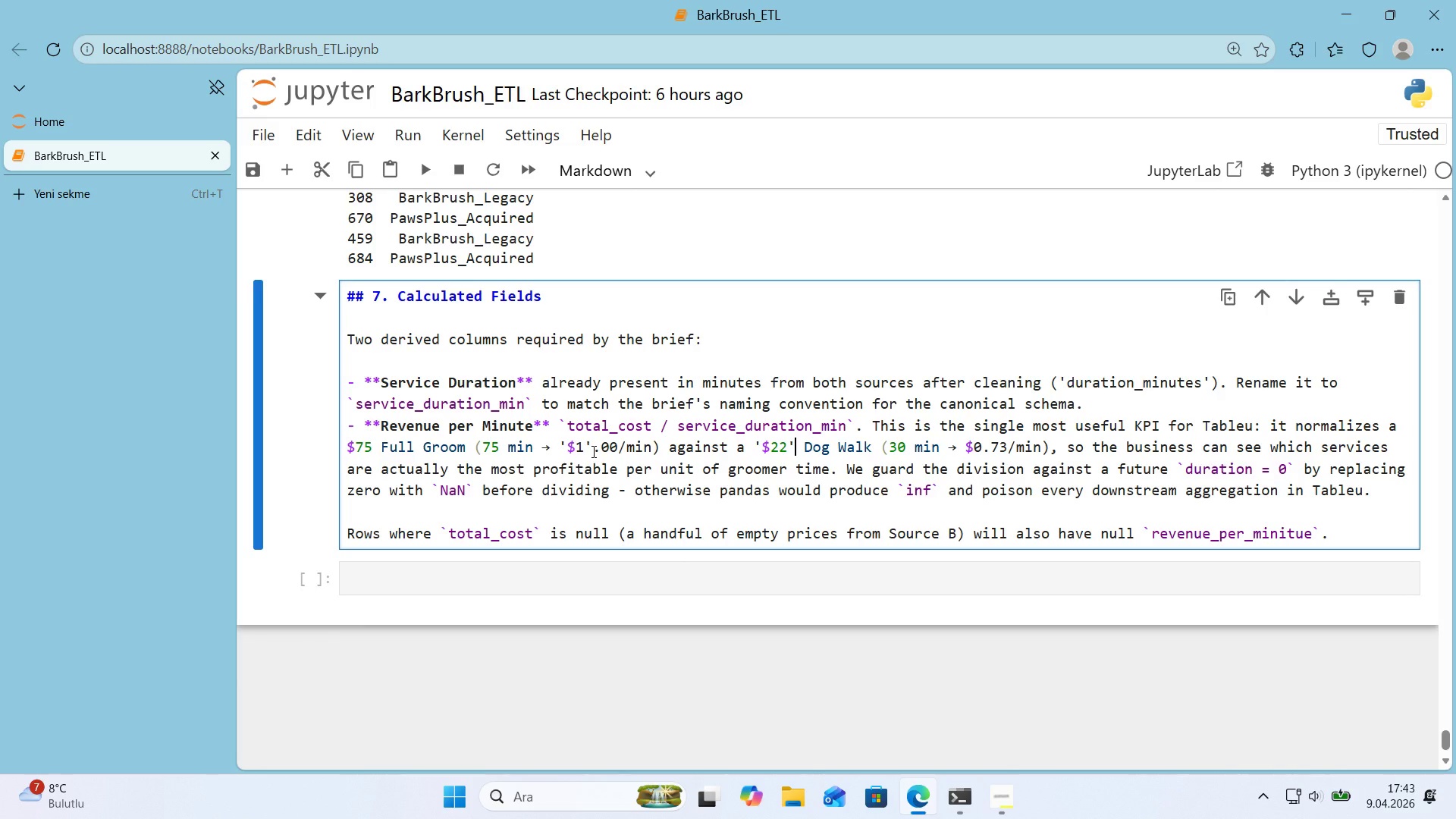 
key(Shift+Enter)
 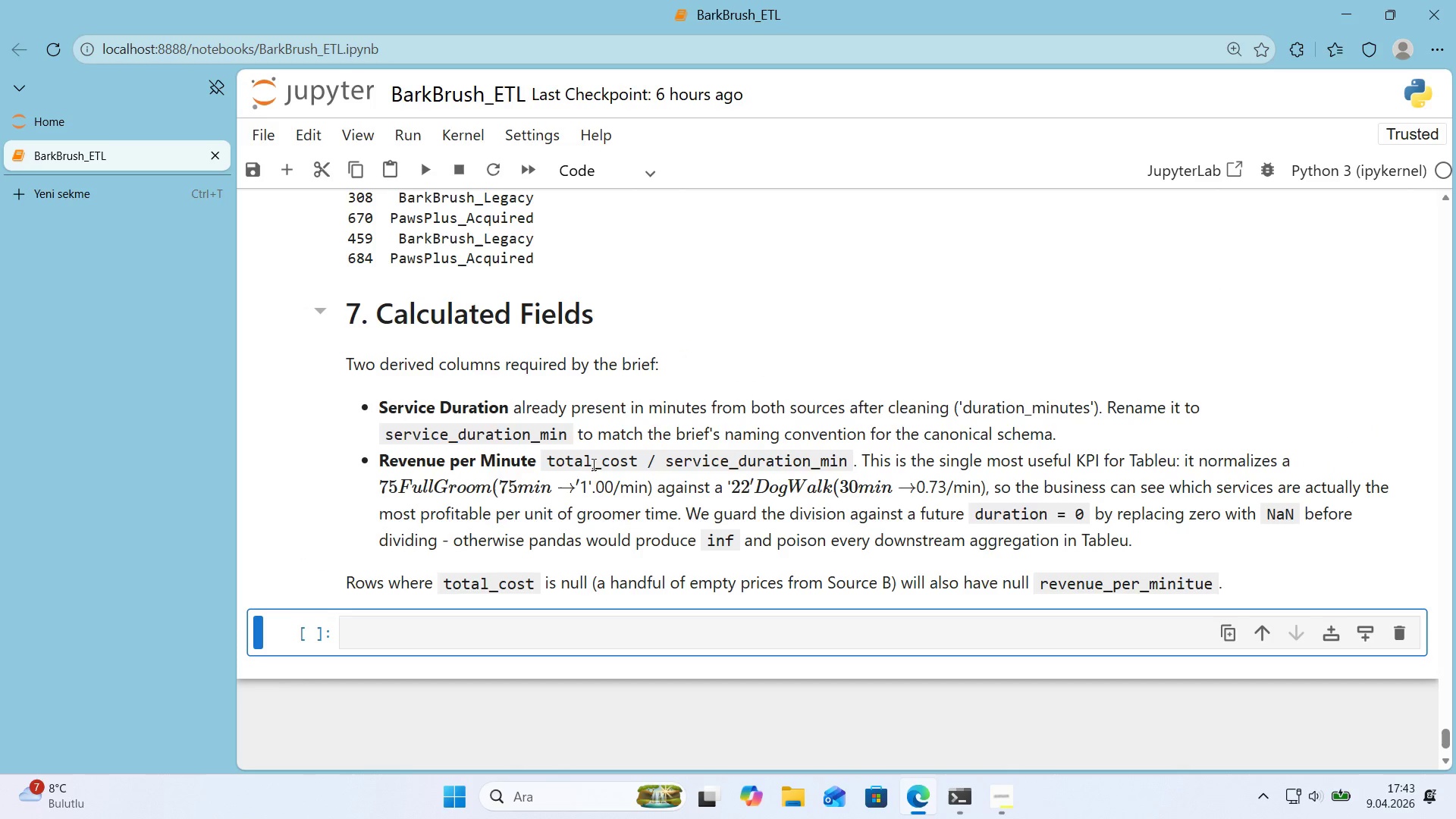 
double_click([591, 504])
 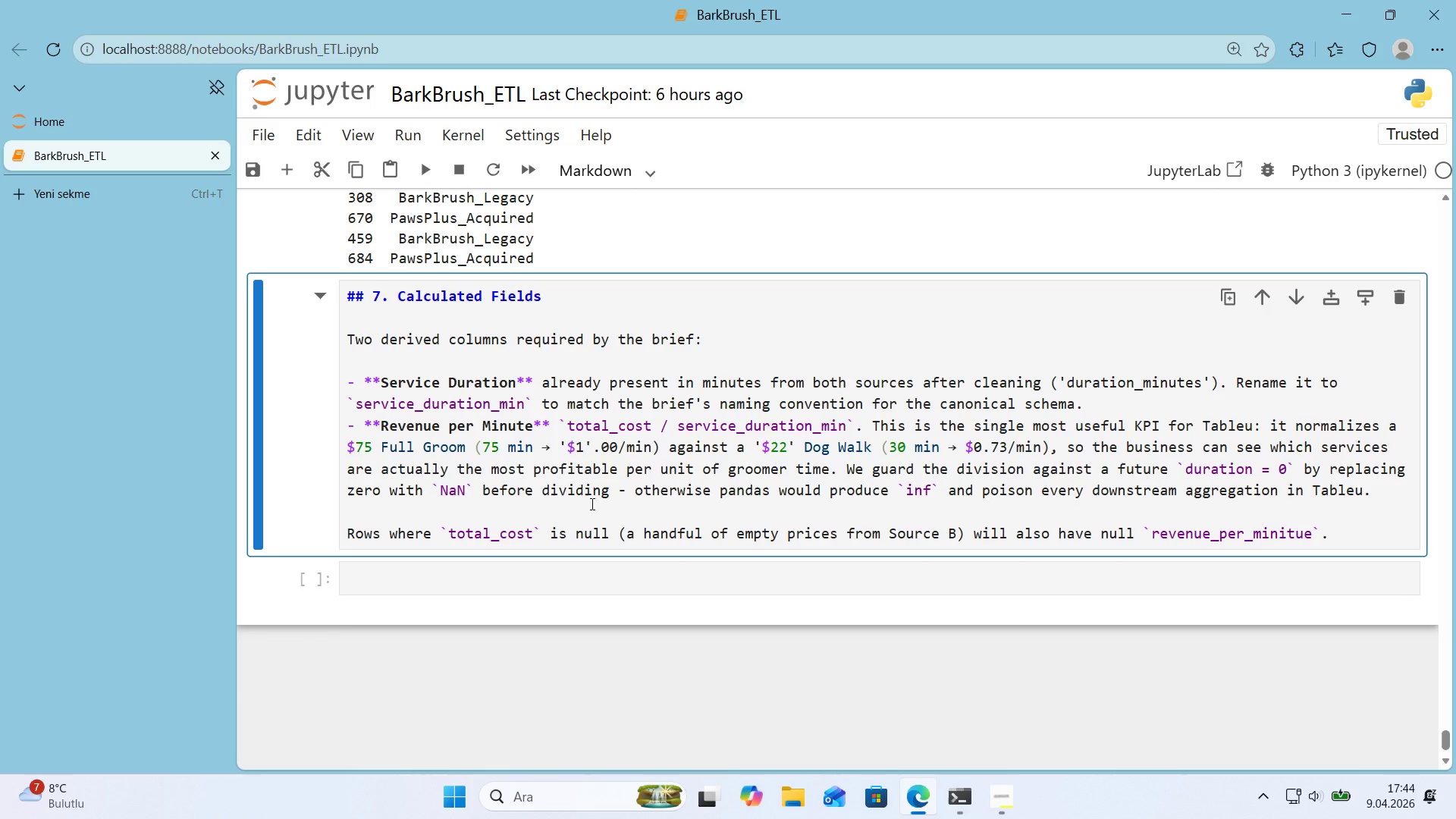 
wait(18.95)
 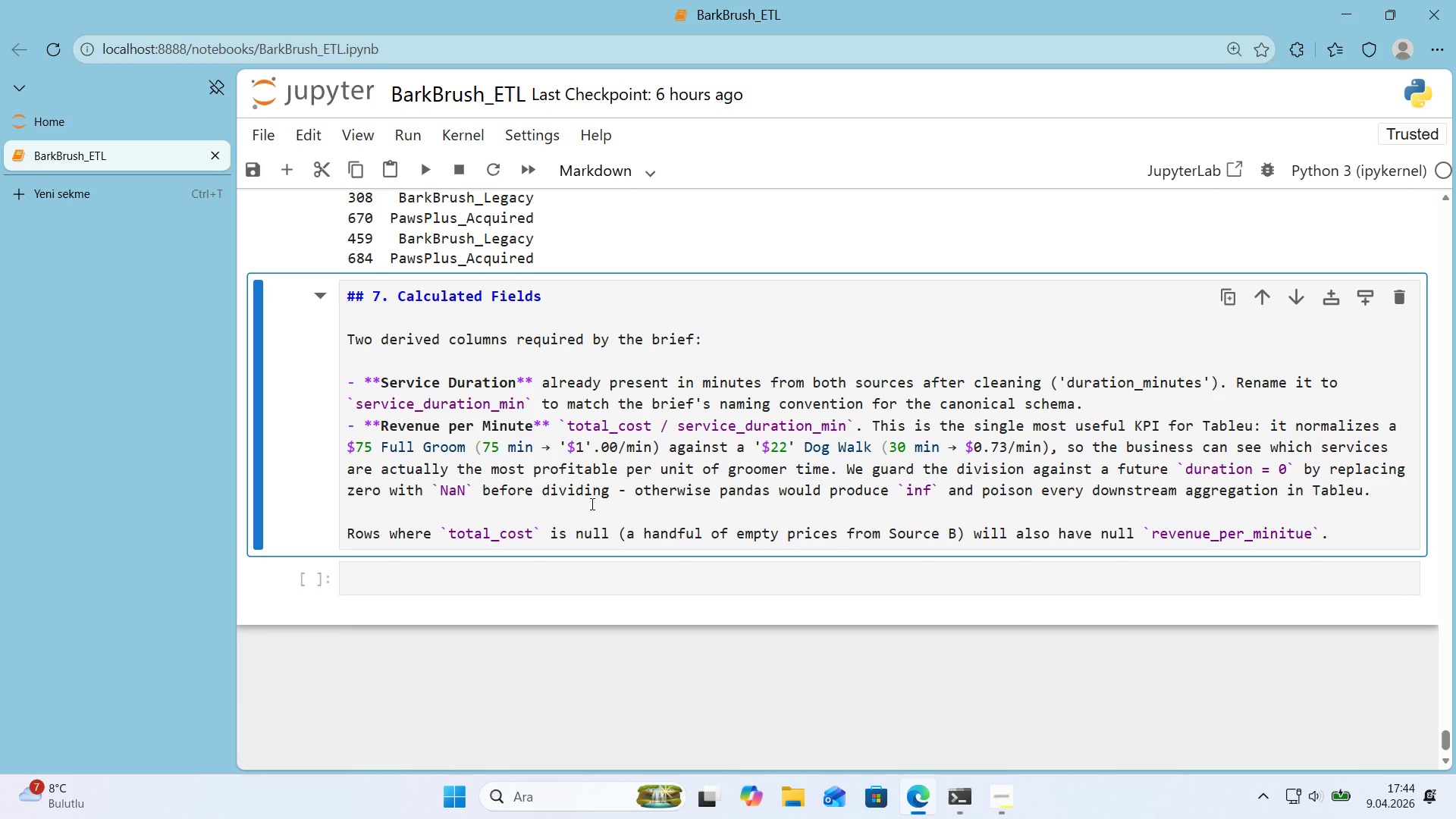 
double_click([574, 456])
 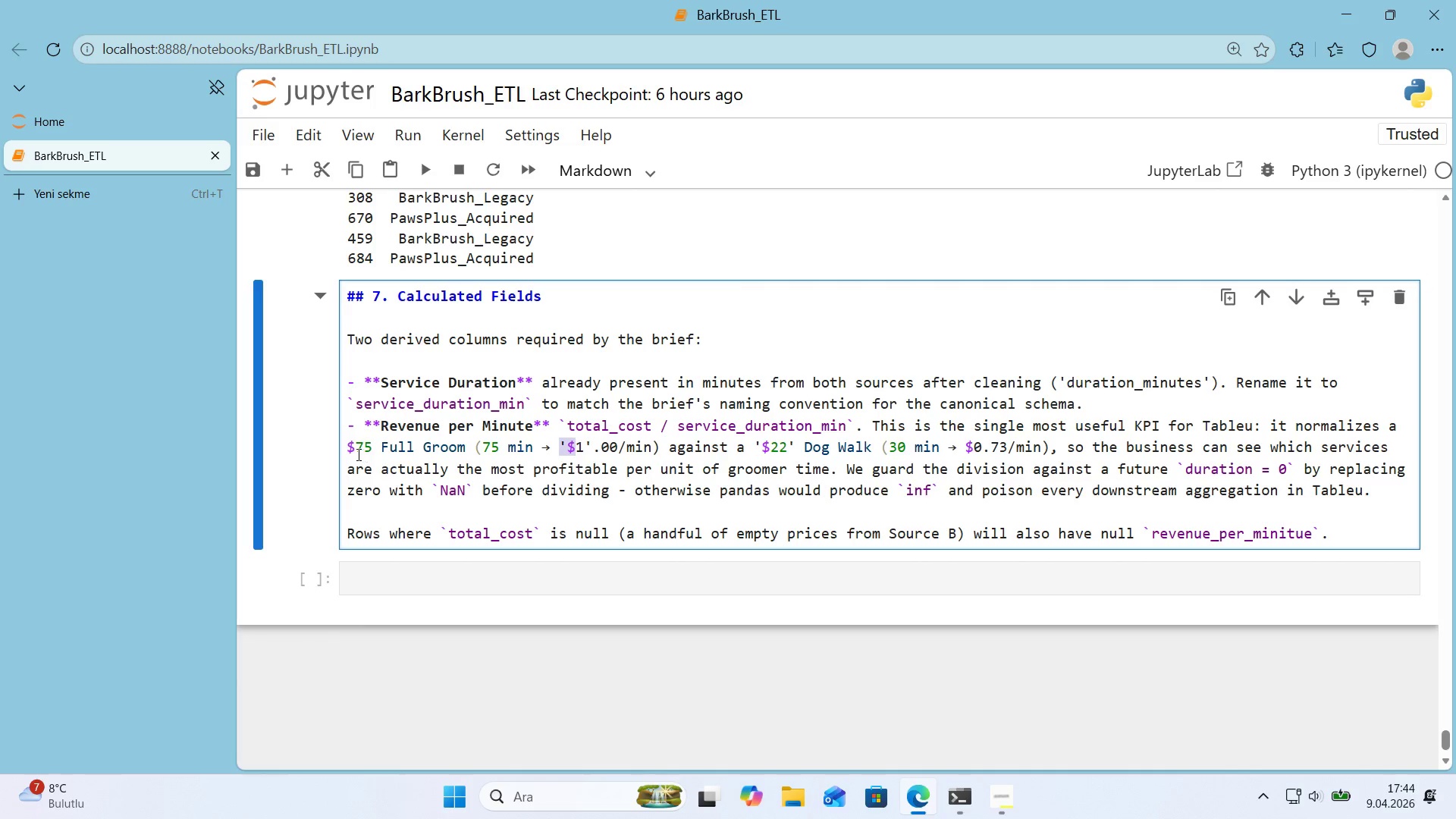 
left_click([346, 448])
 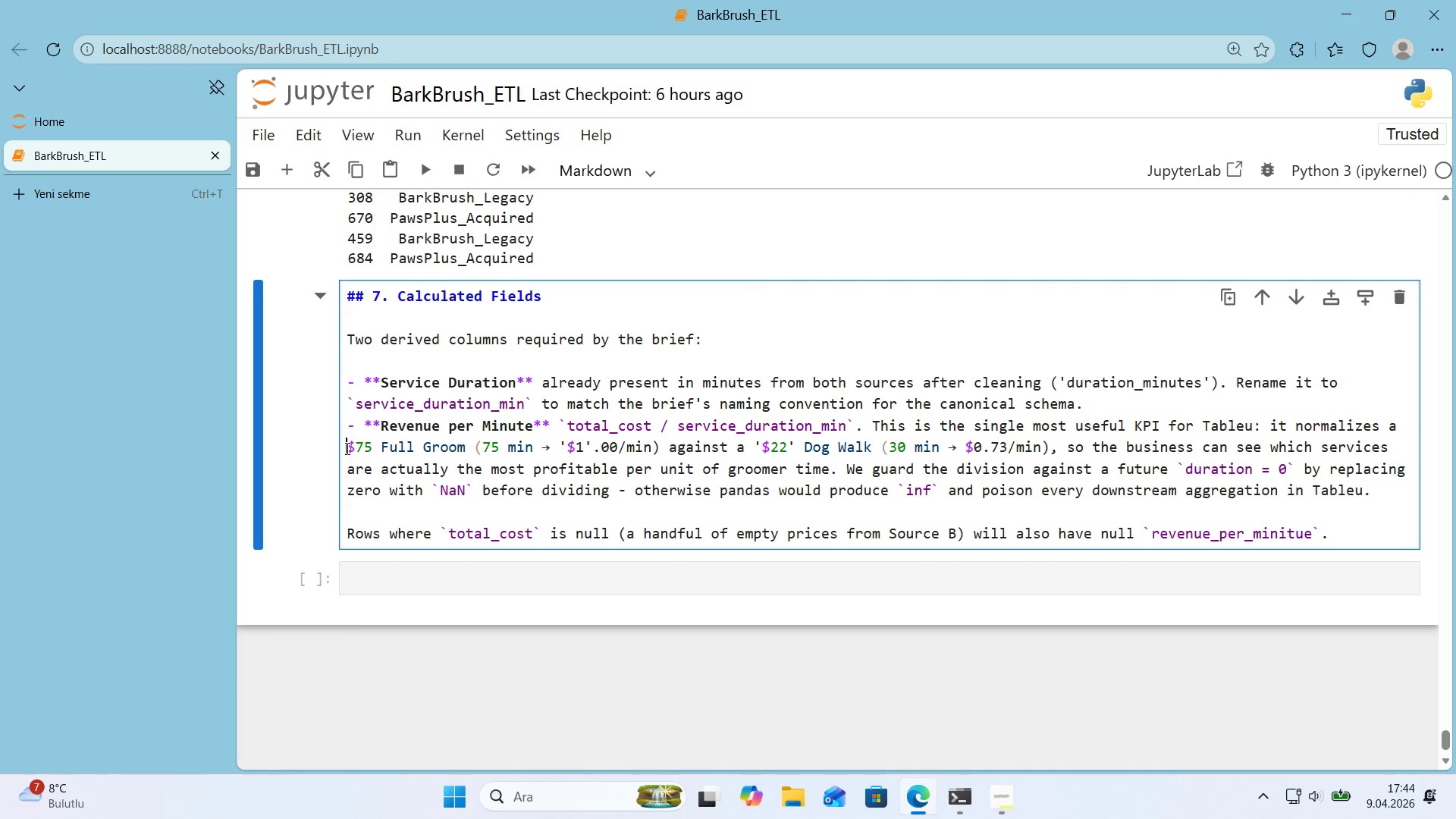 
key(Shift+ShiftRight)
 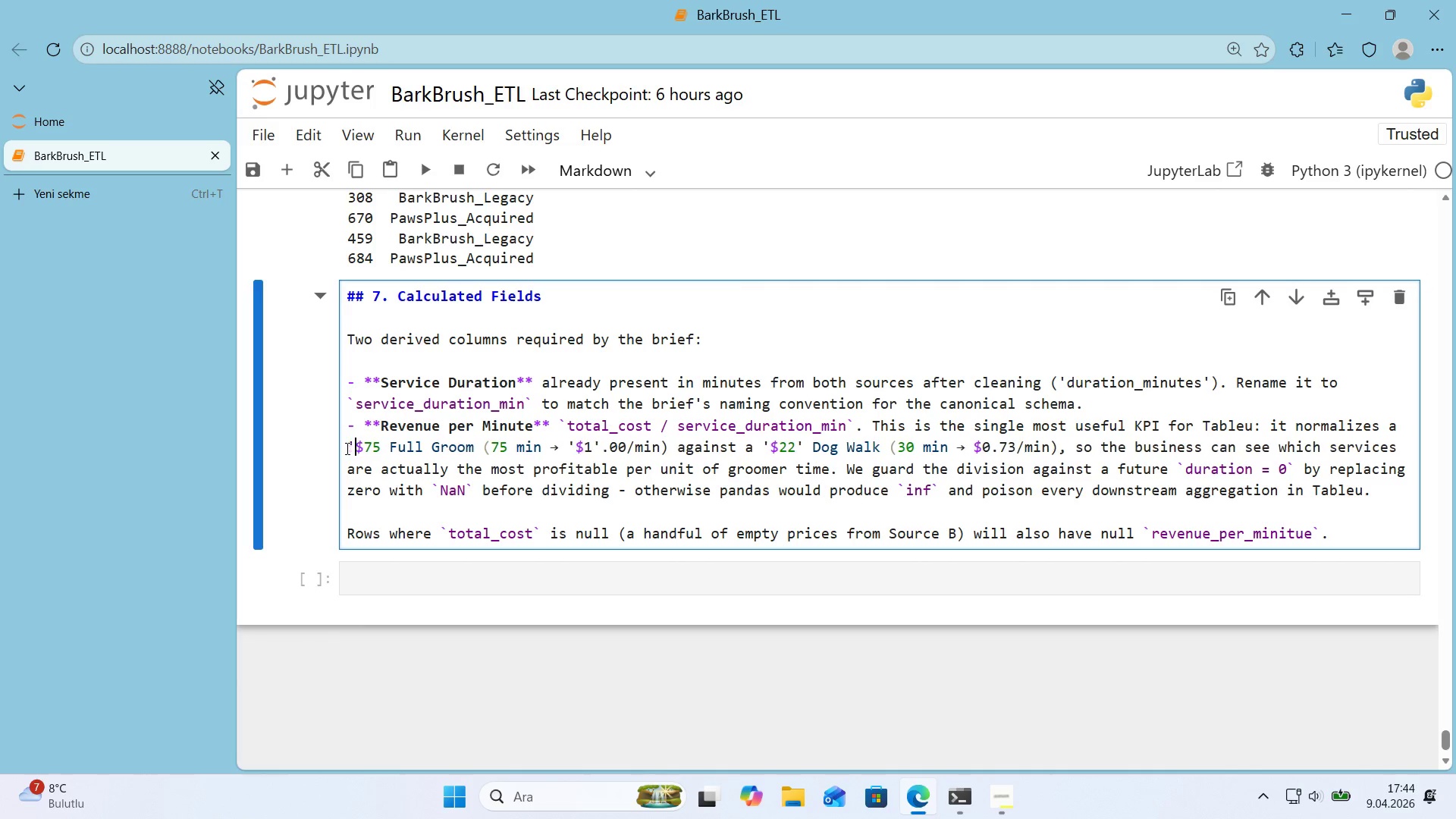 
key(Shift+2)
 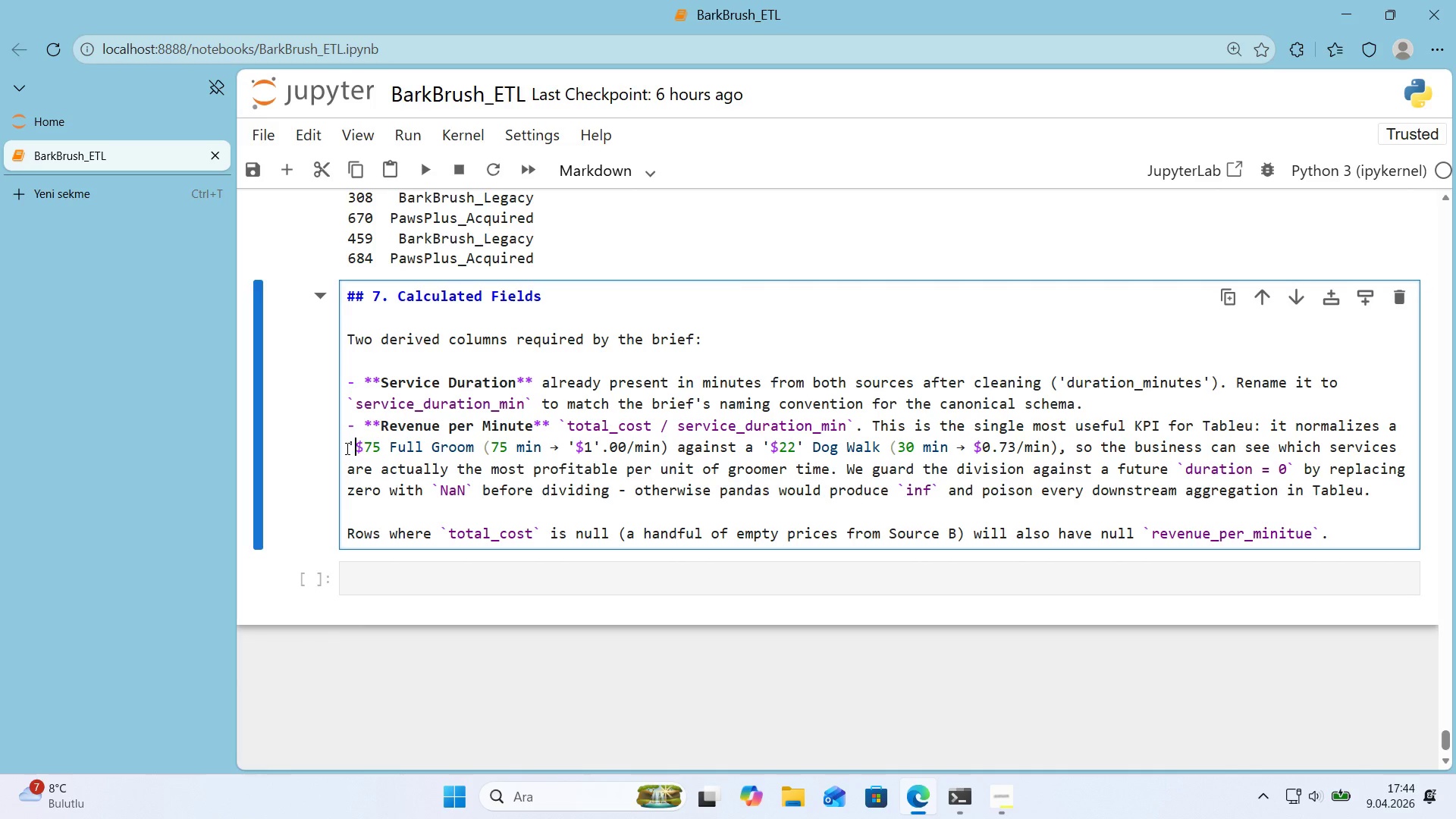 
key(ArrowRight)
 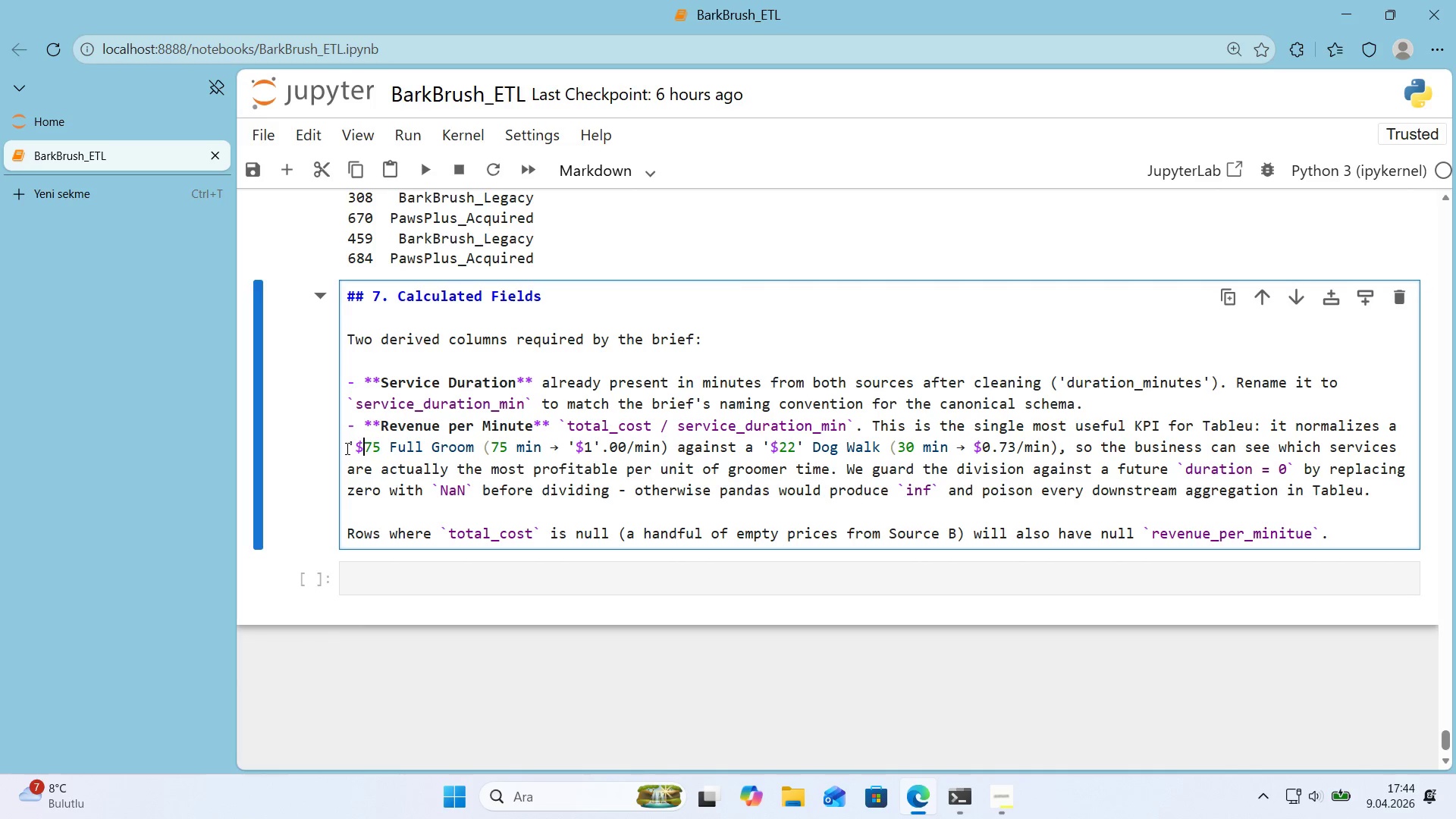 
key(ArrowRight)
 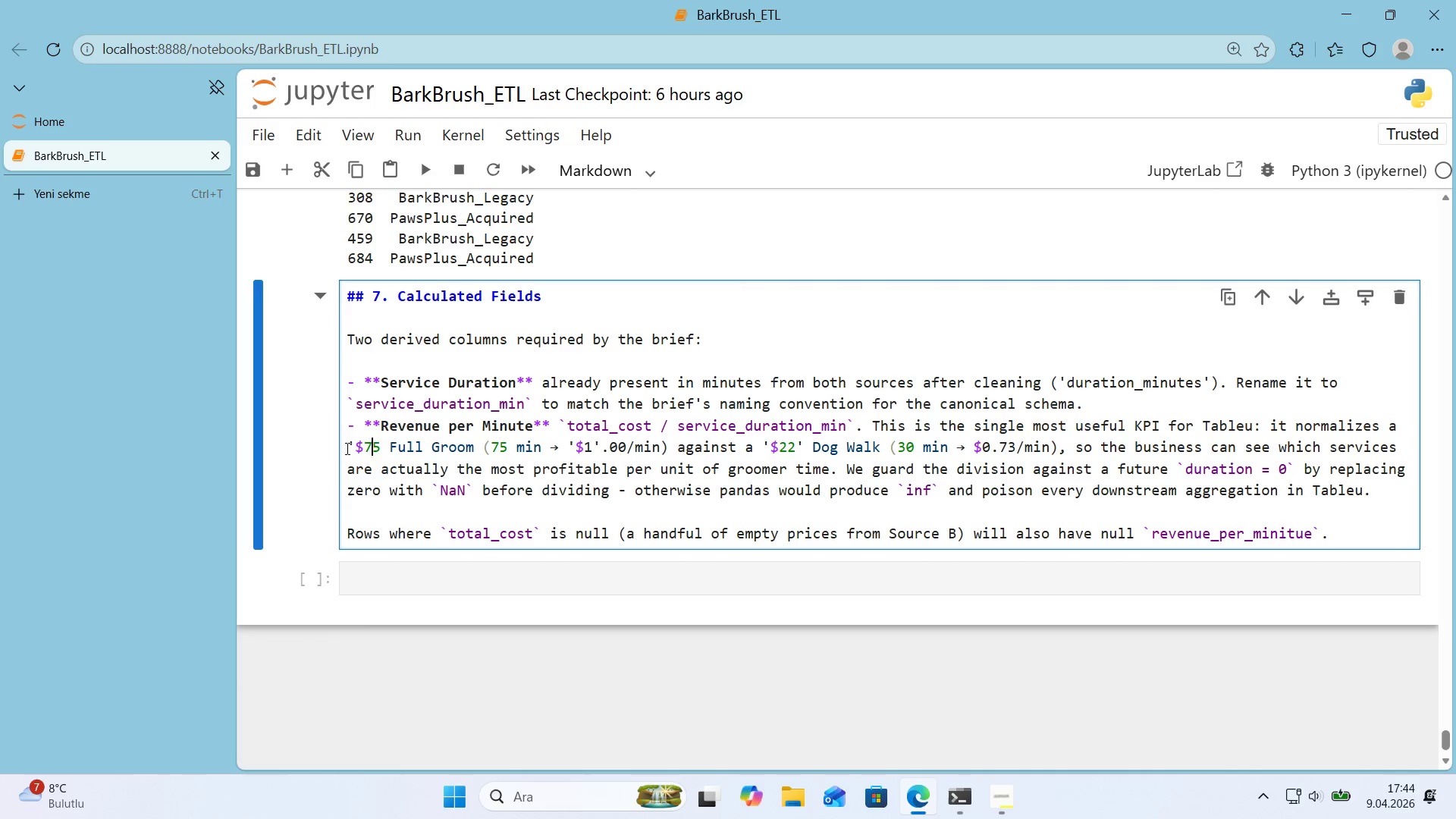 
key(ArrowRight)
 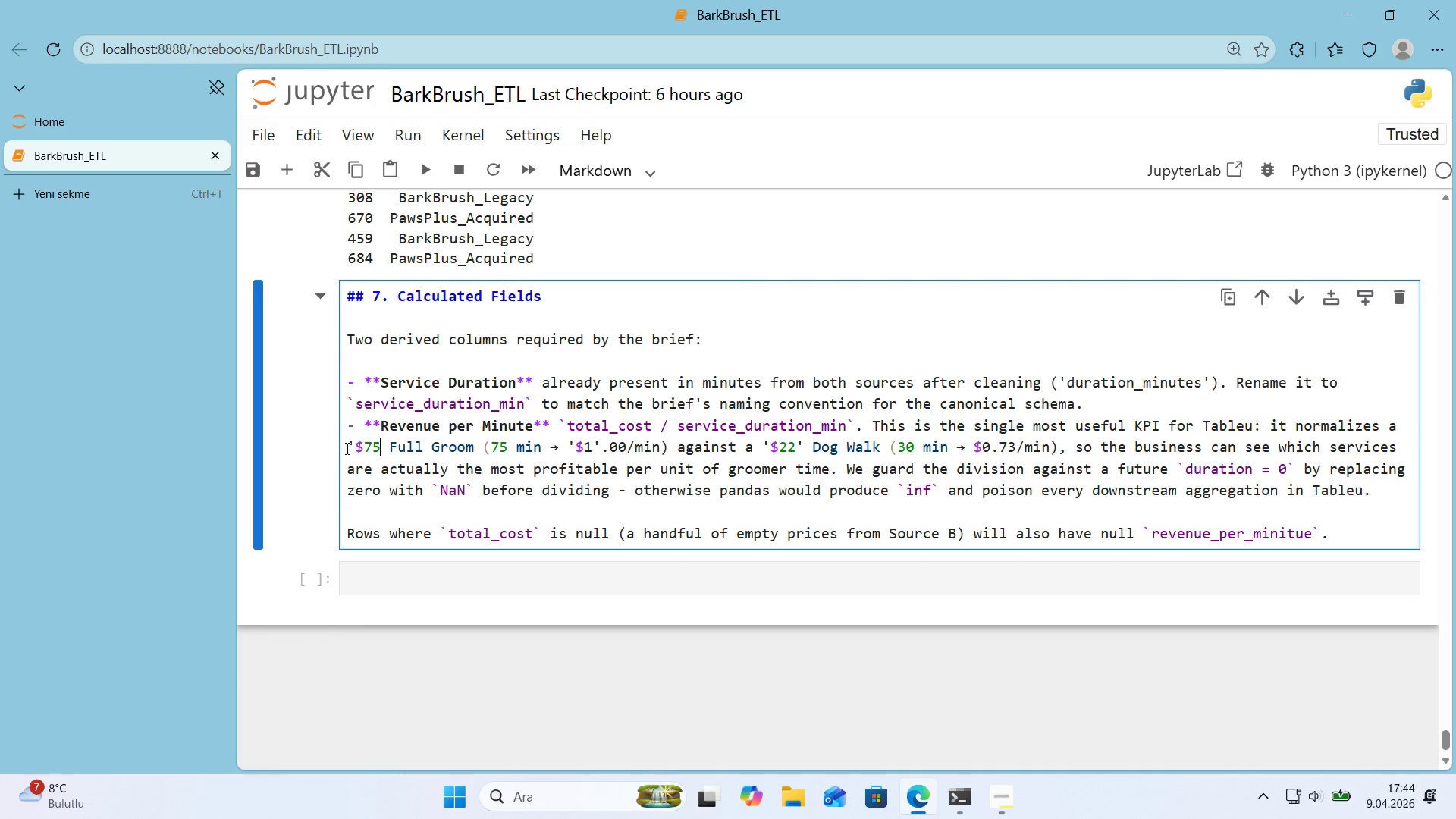 
key(Shift+ShiftRight)
 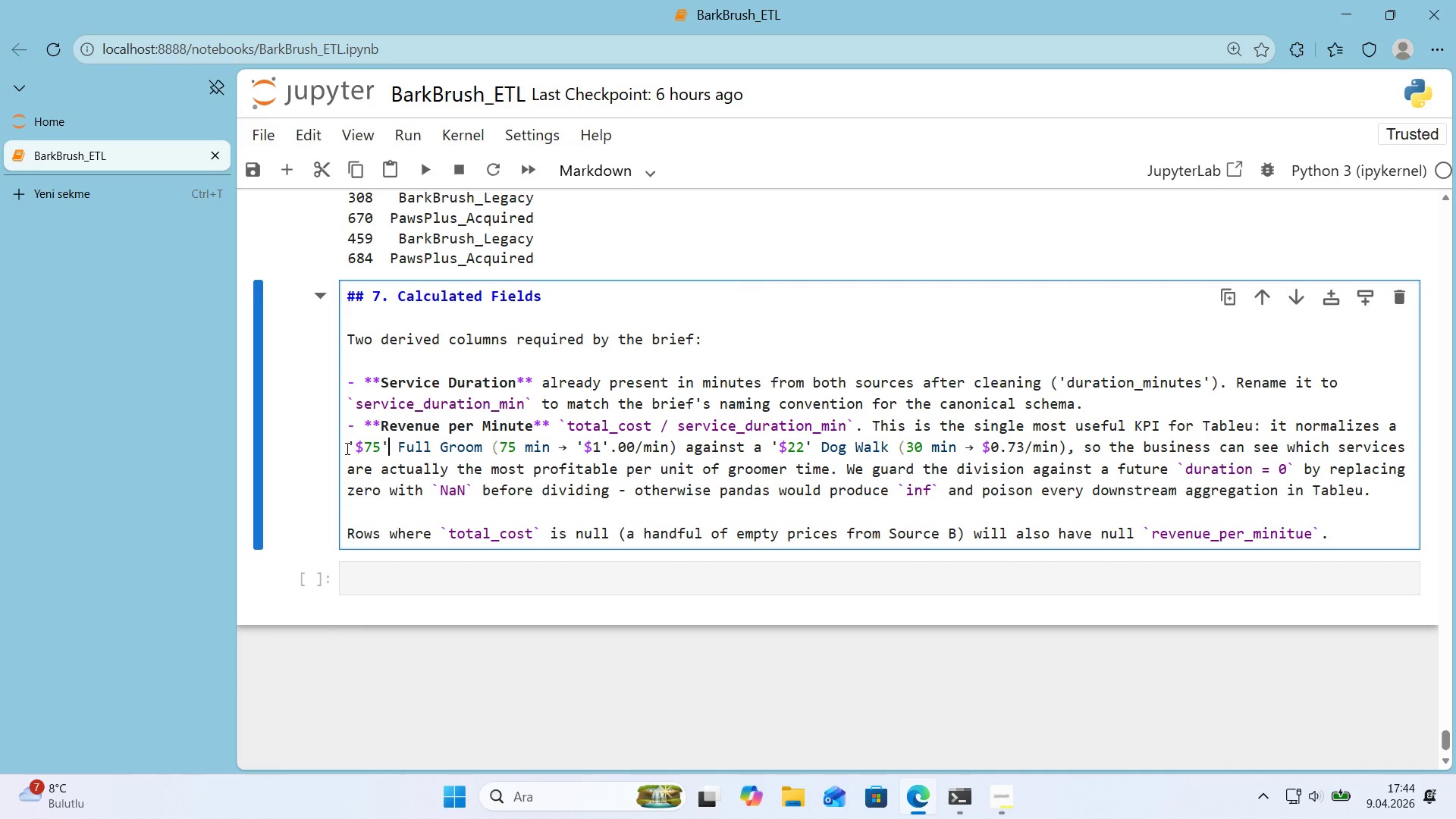 
key(Shift+2)
 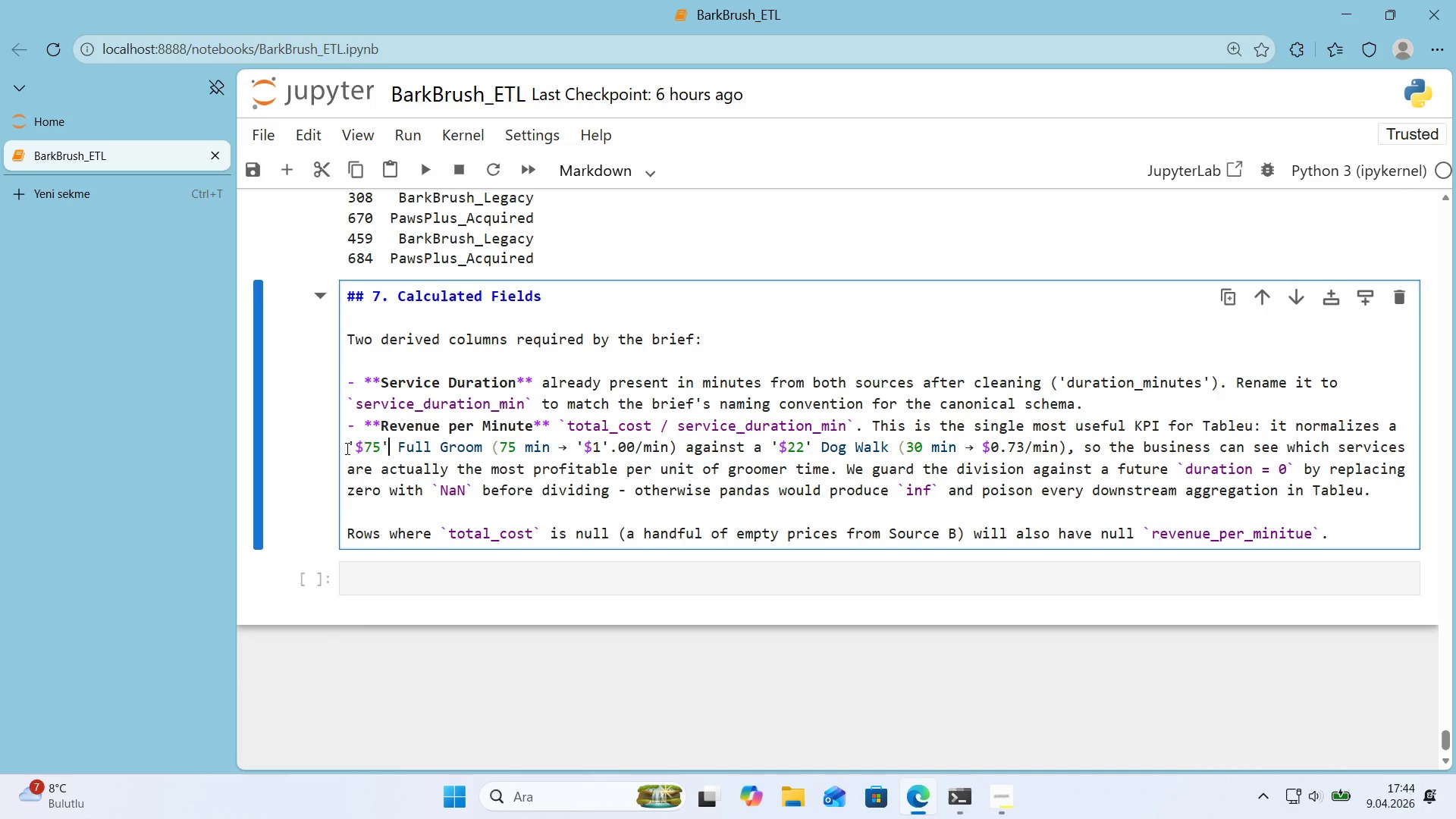 
key(Shift+Enter)
 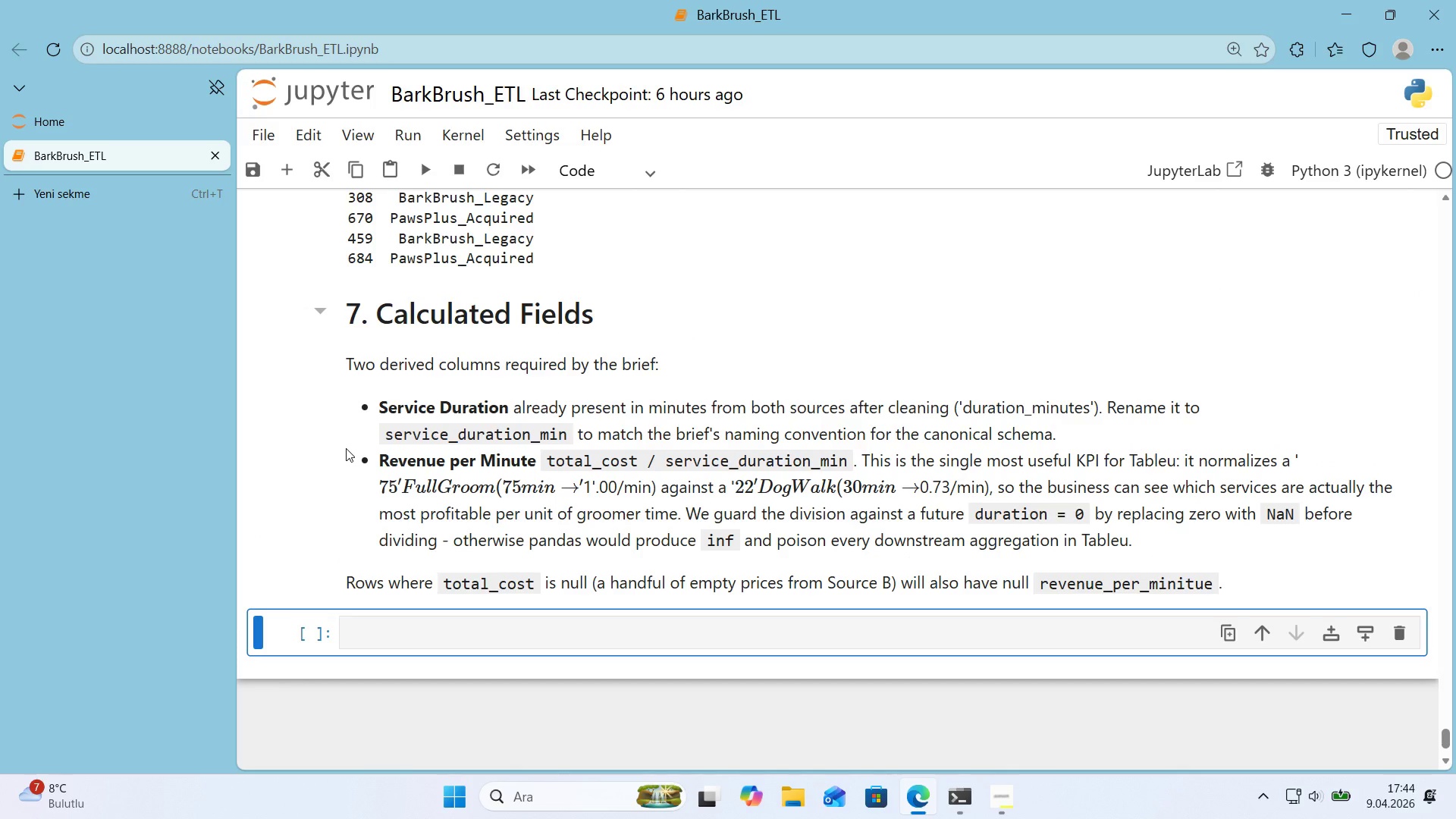 
wait(8.47)
 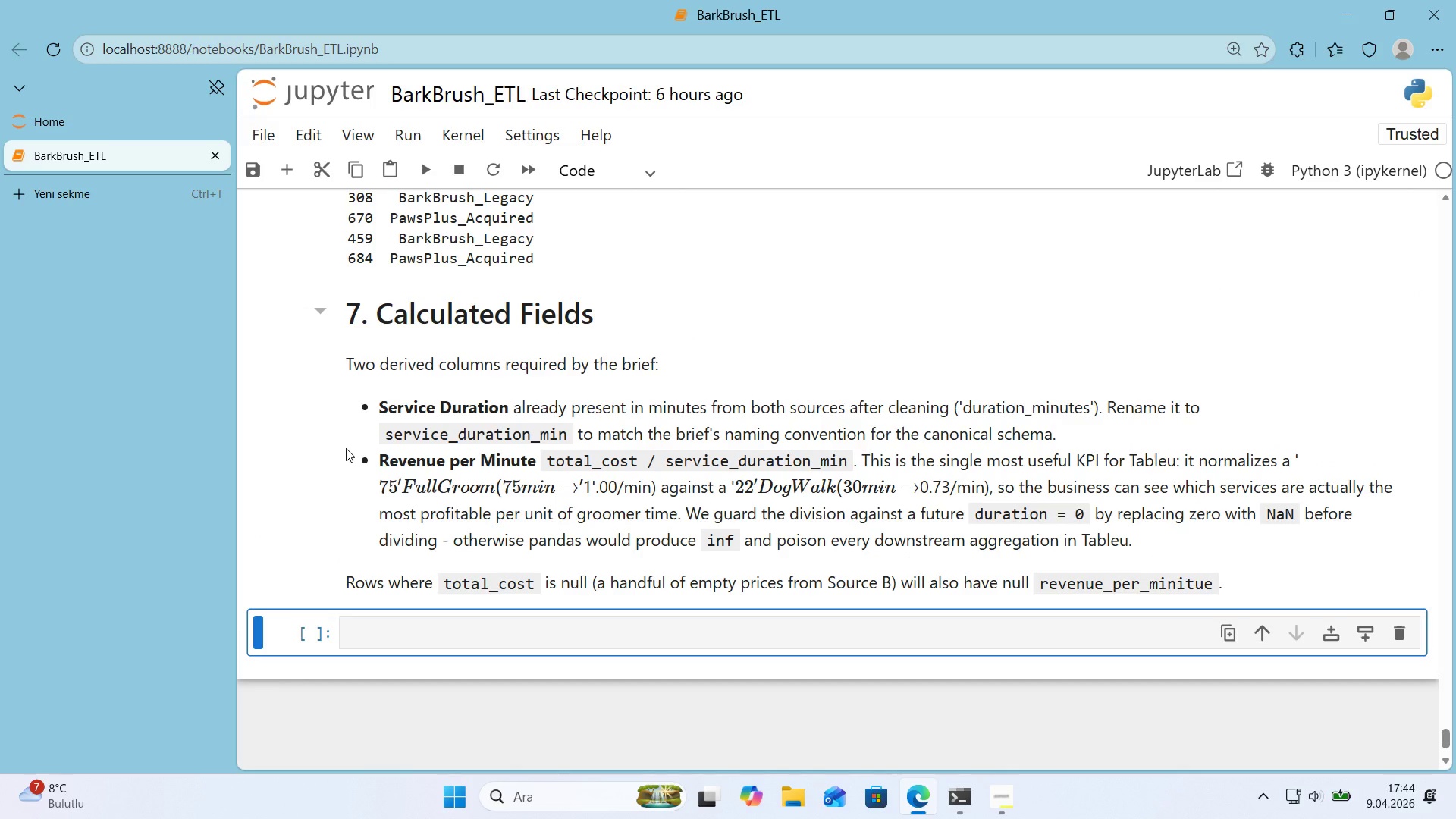 
double_click([594, 510])
 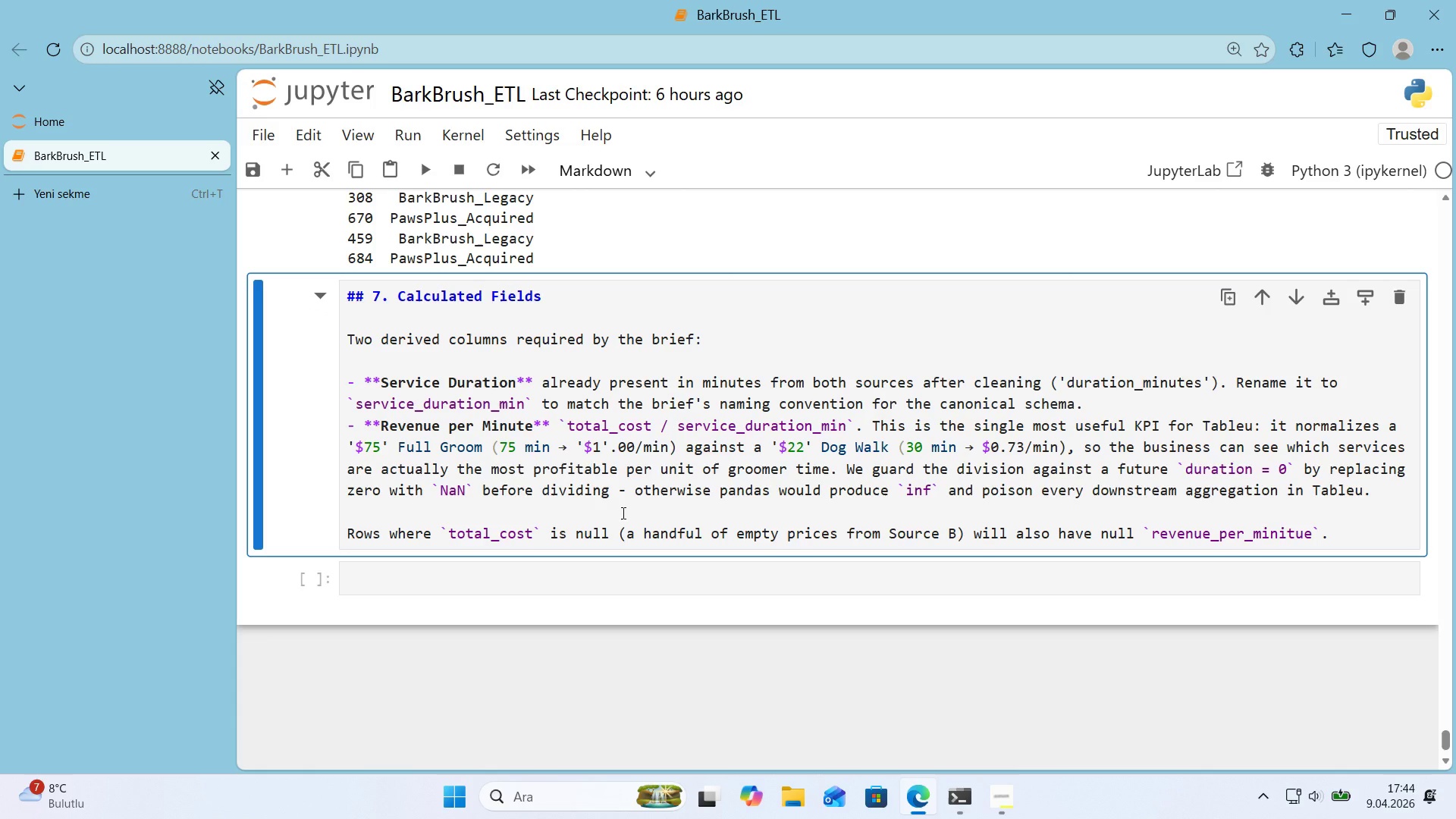 
wait(7.67)
 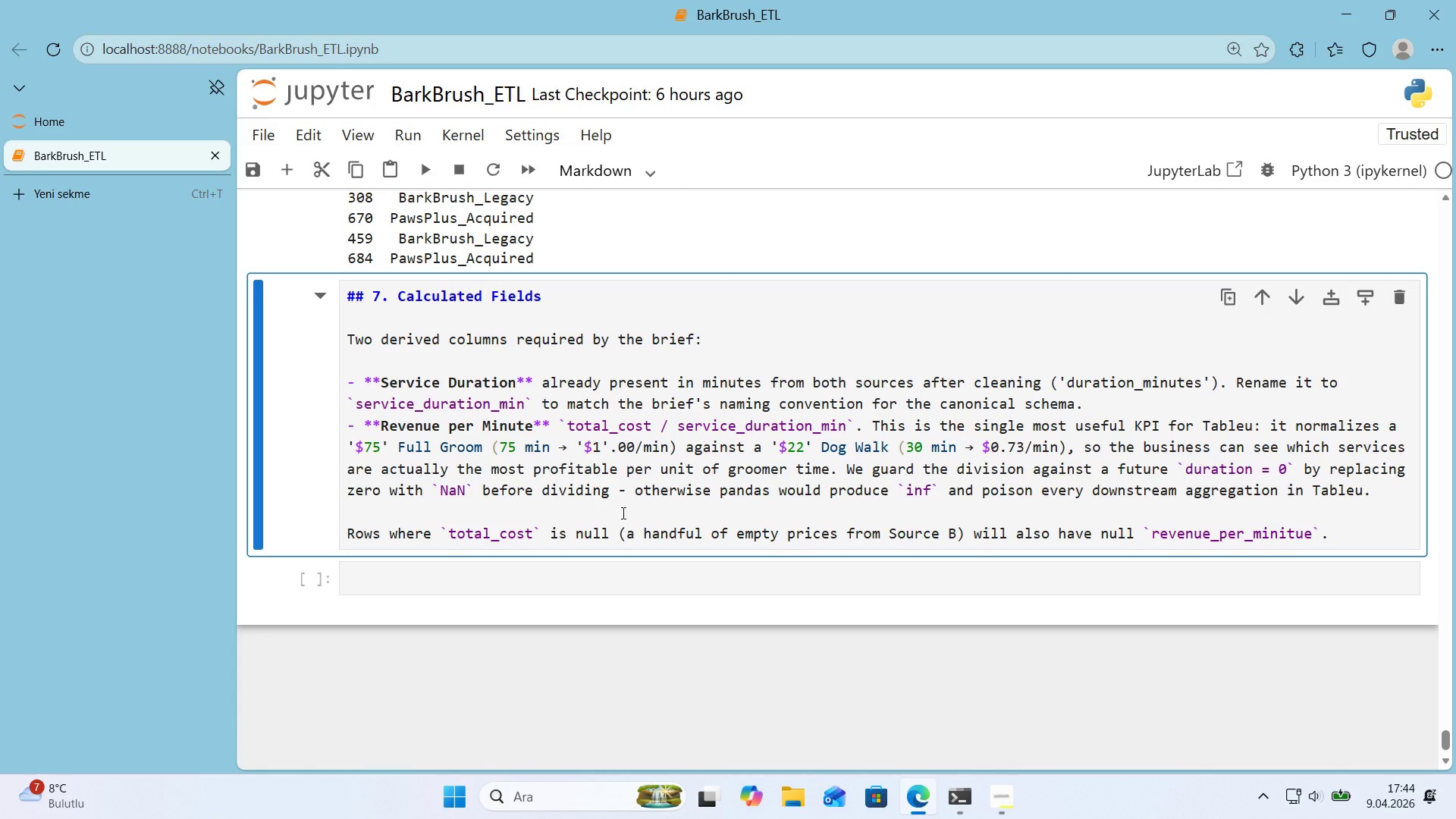 
double_click([983, 446])
 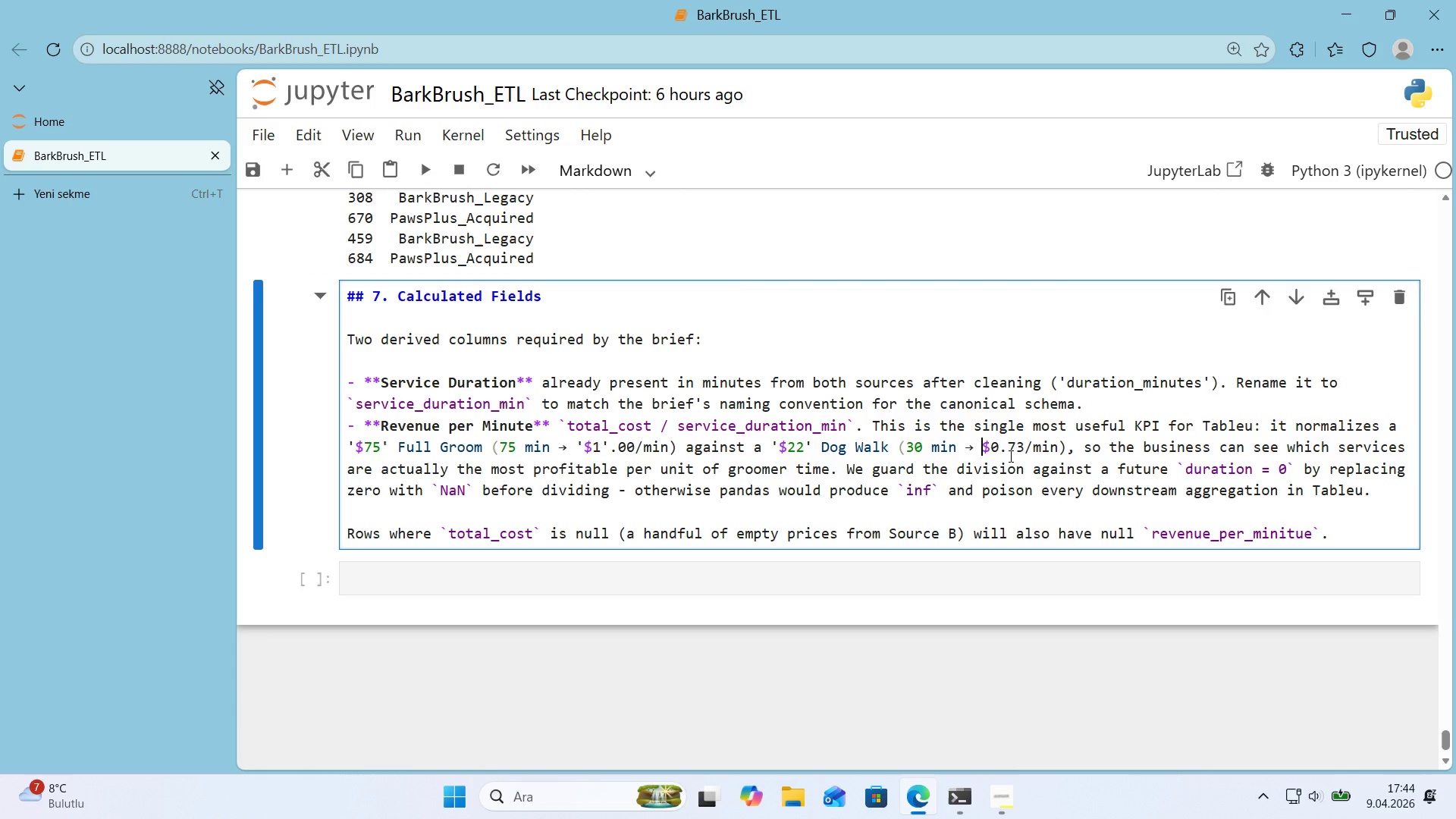 
key(Shift+ShiftRight)
 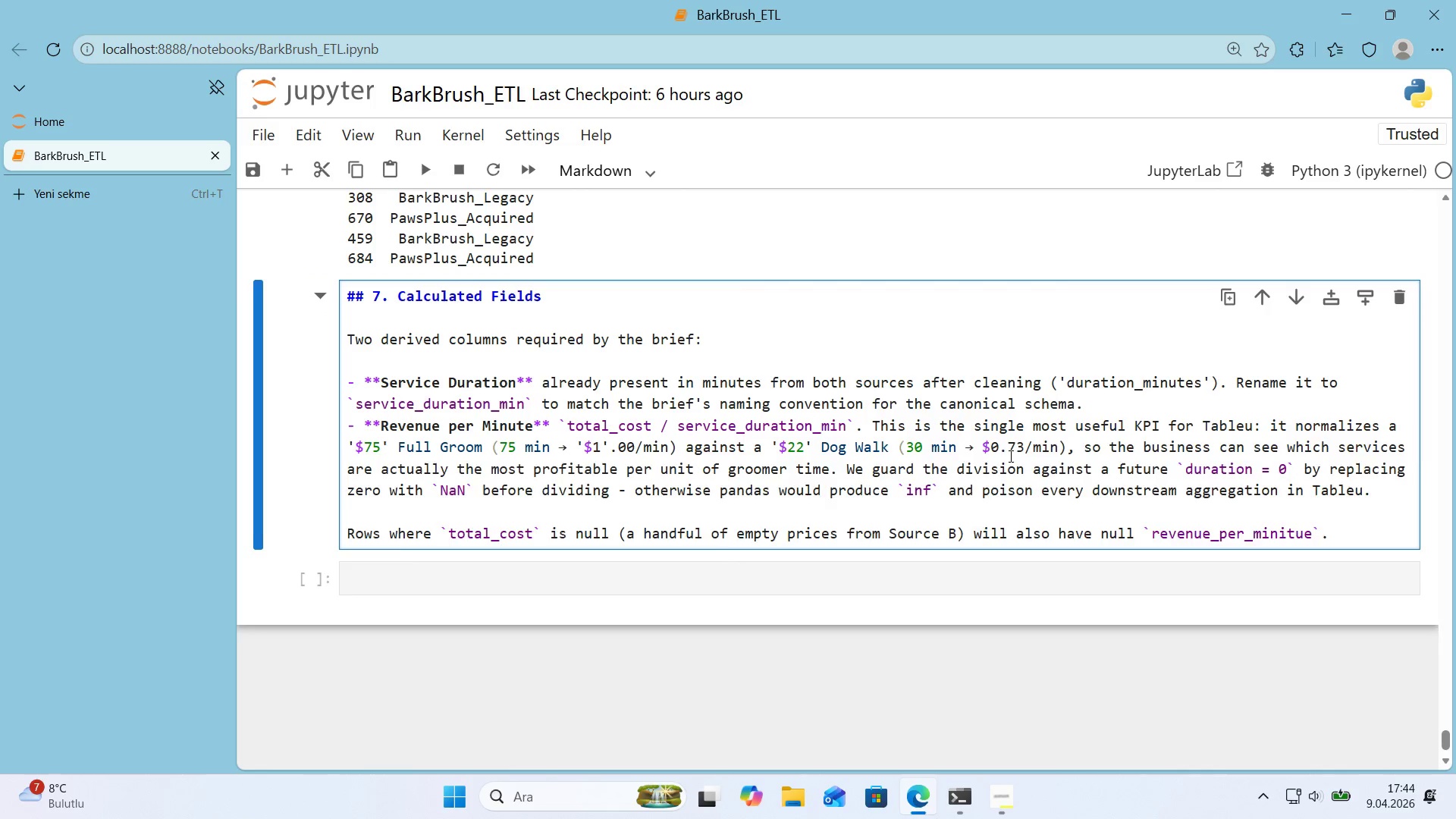 
key(Shift+2)
 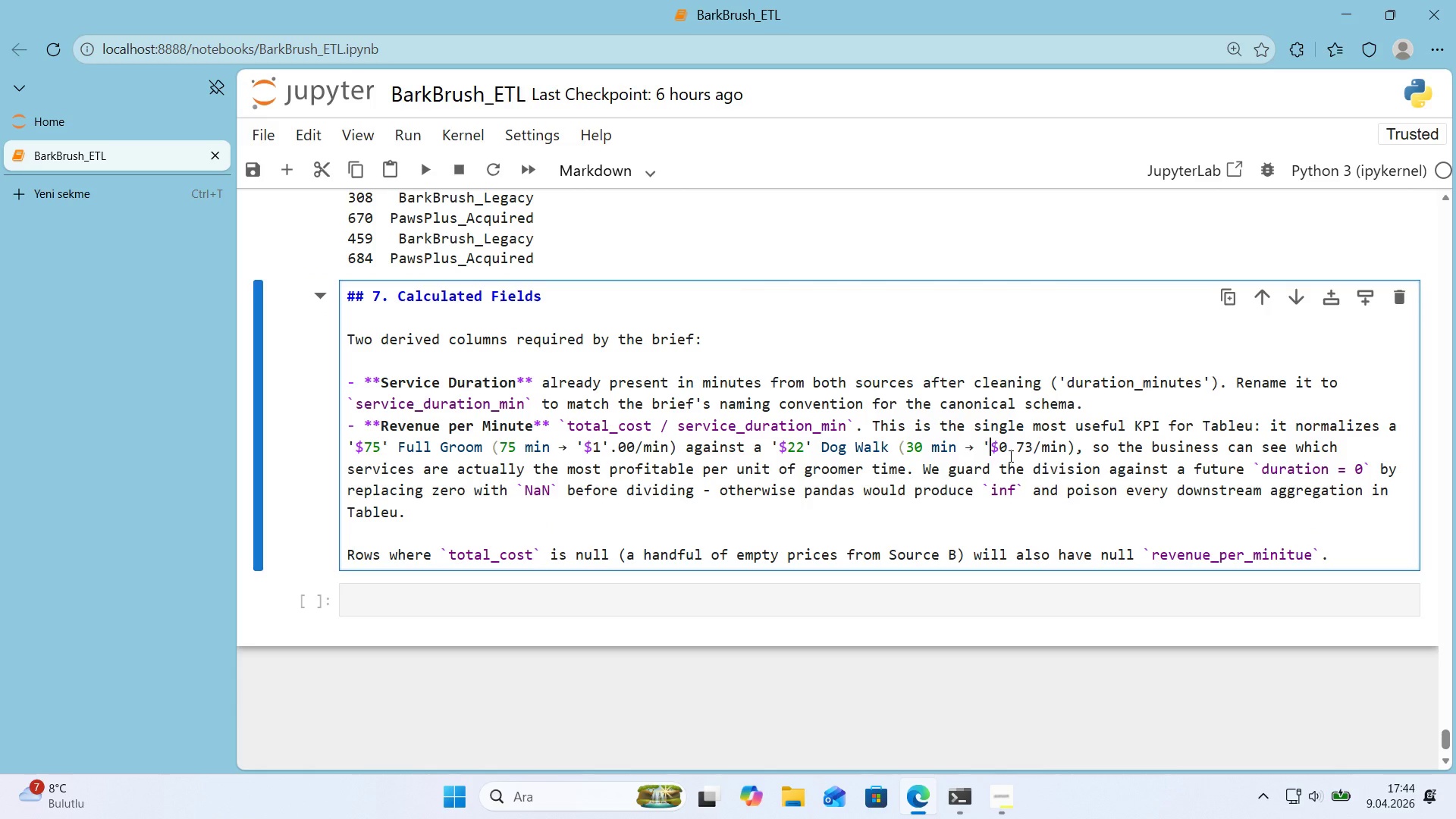 
key(ArrowRight)
 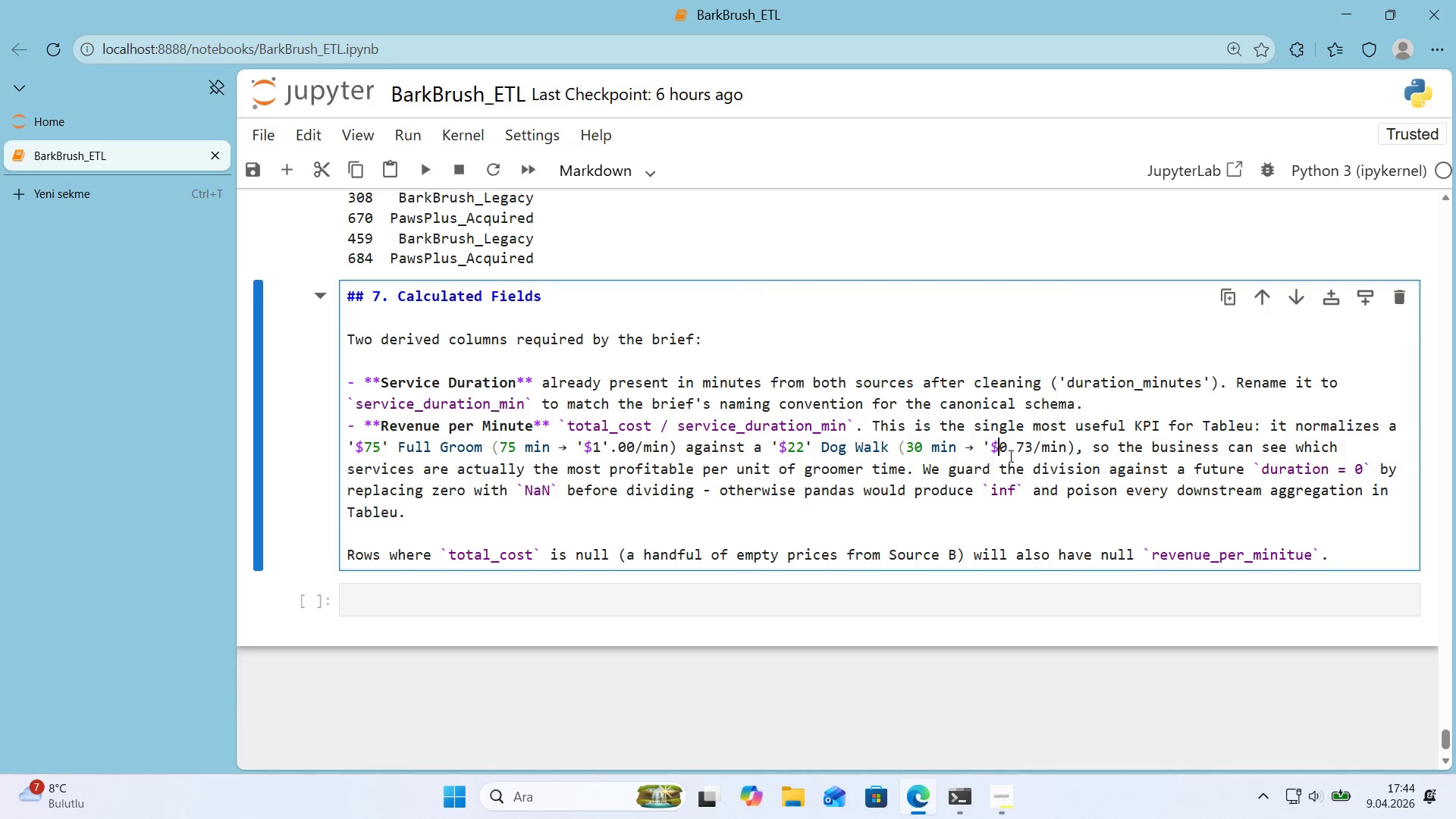 
key(ArrowRight)
 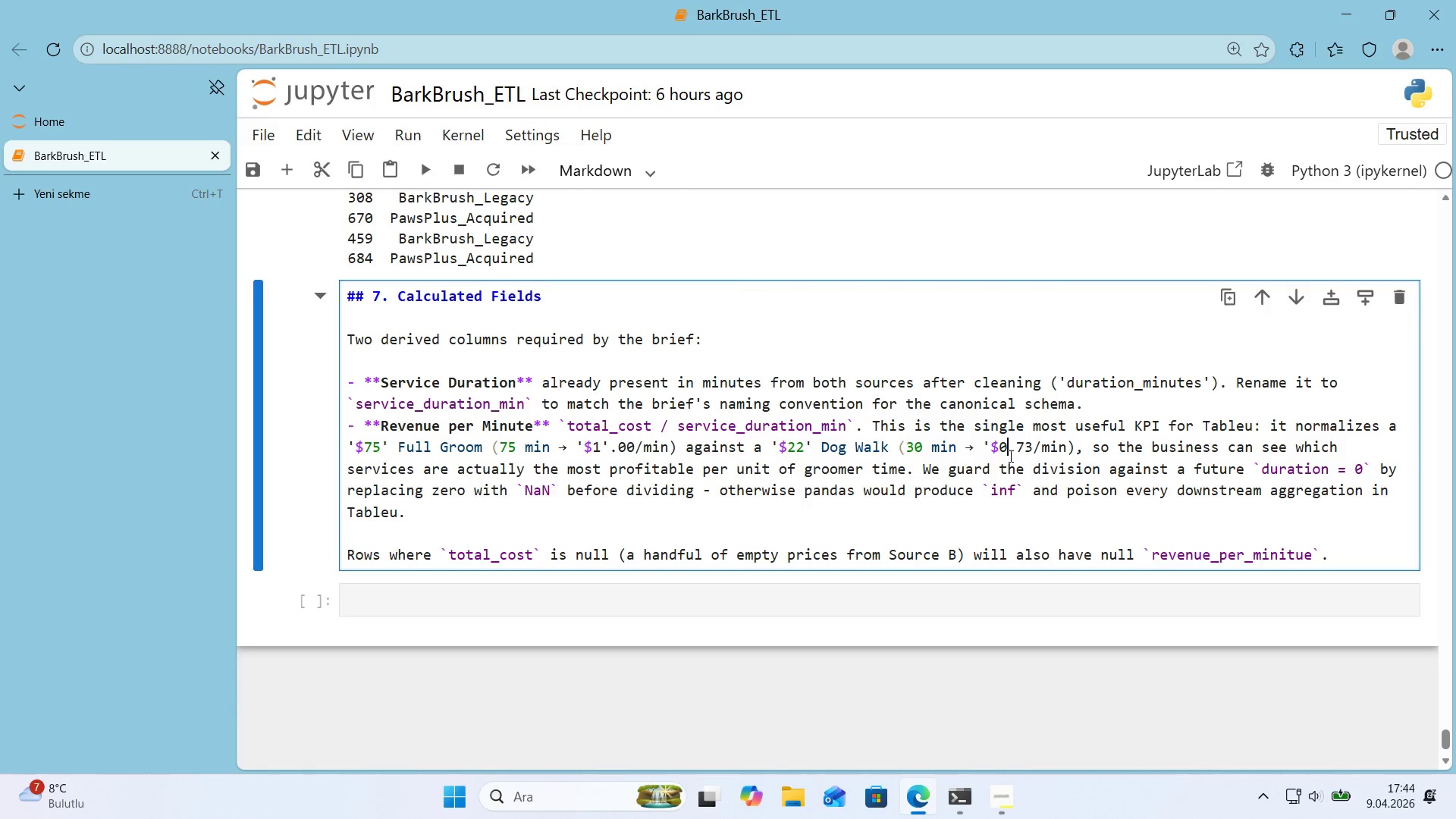 
key(ArrowRight)
 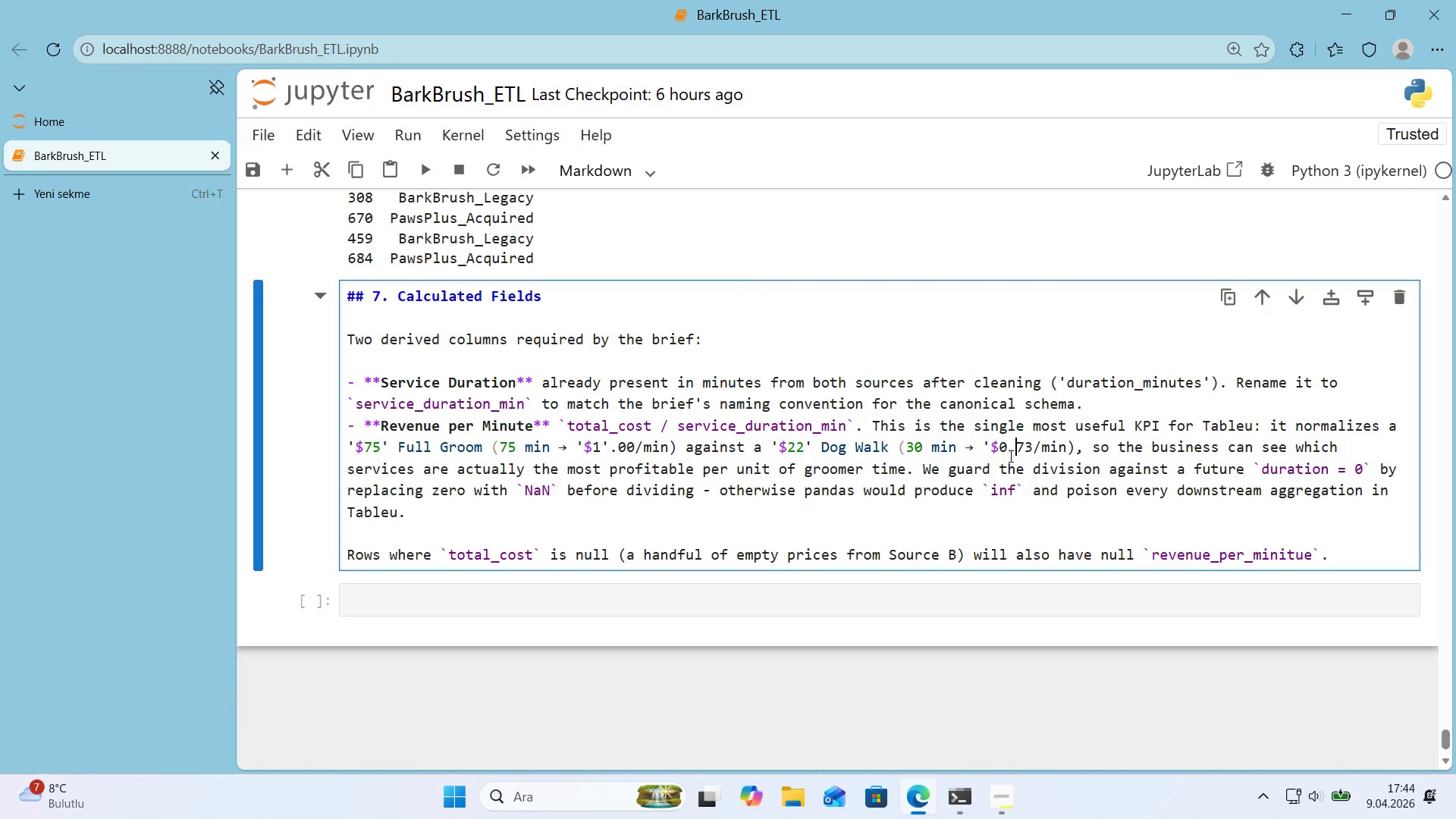 
key(Shift+ShiftRight)
 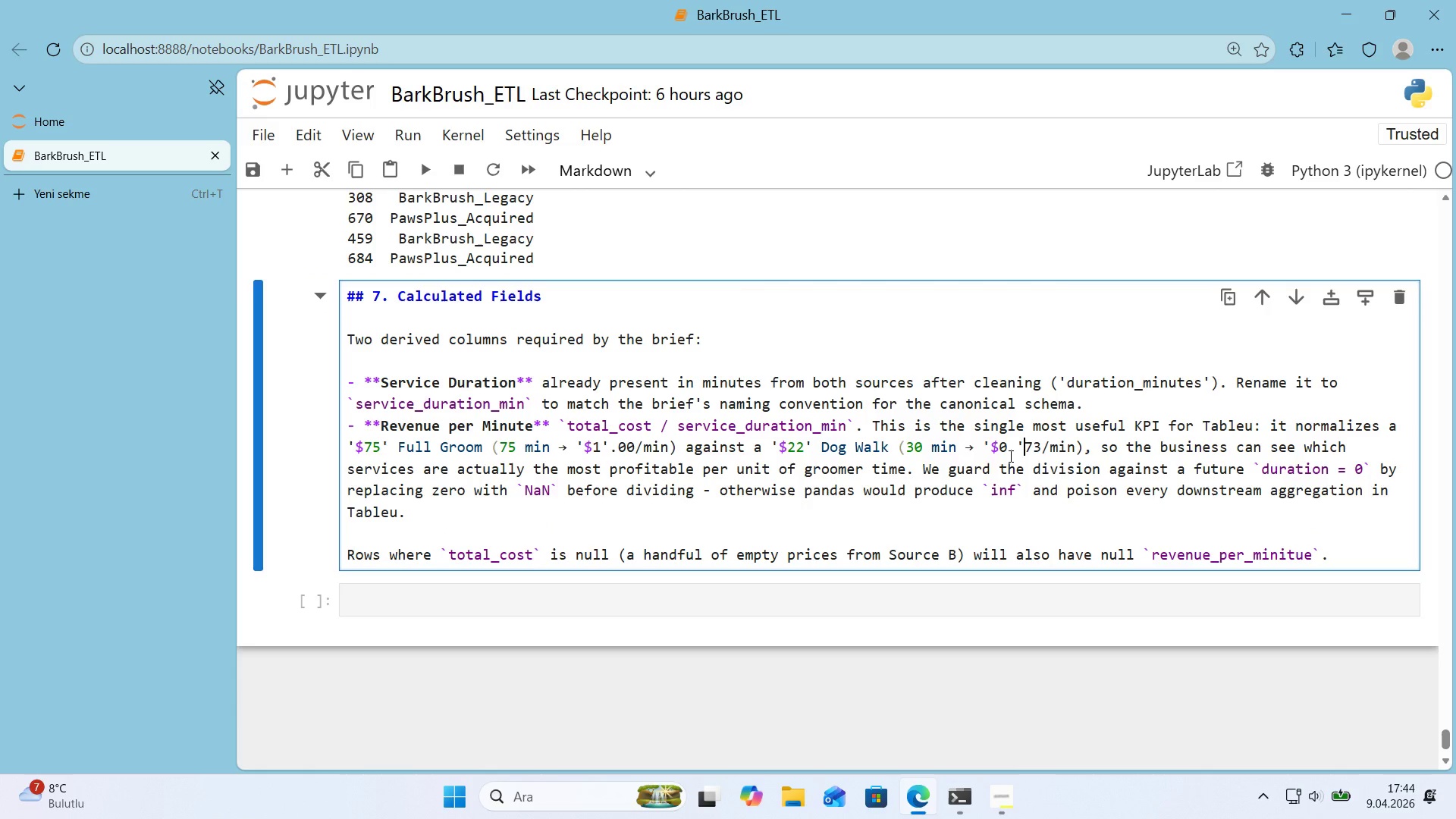 
key(Shift+2)
 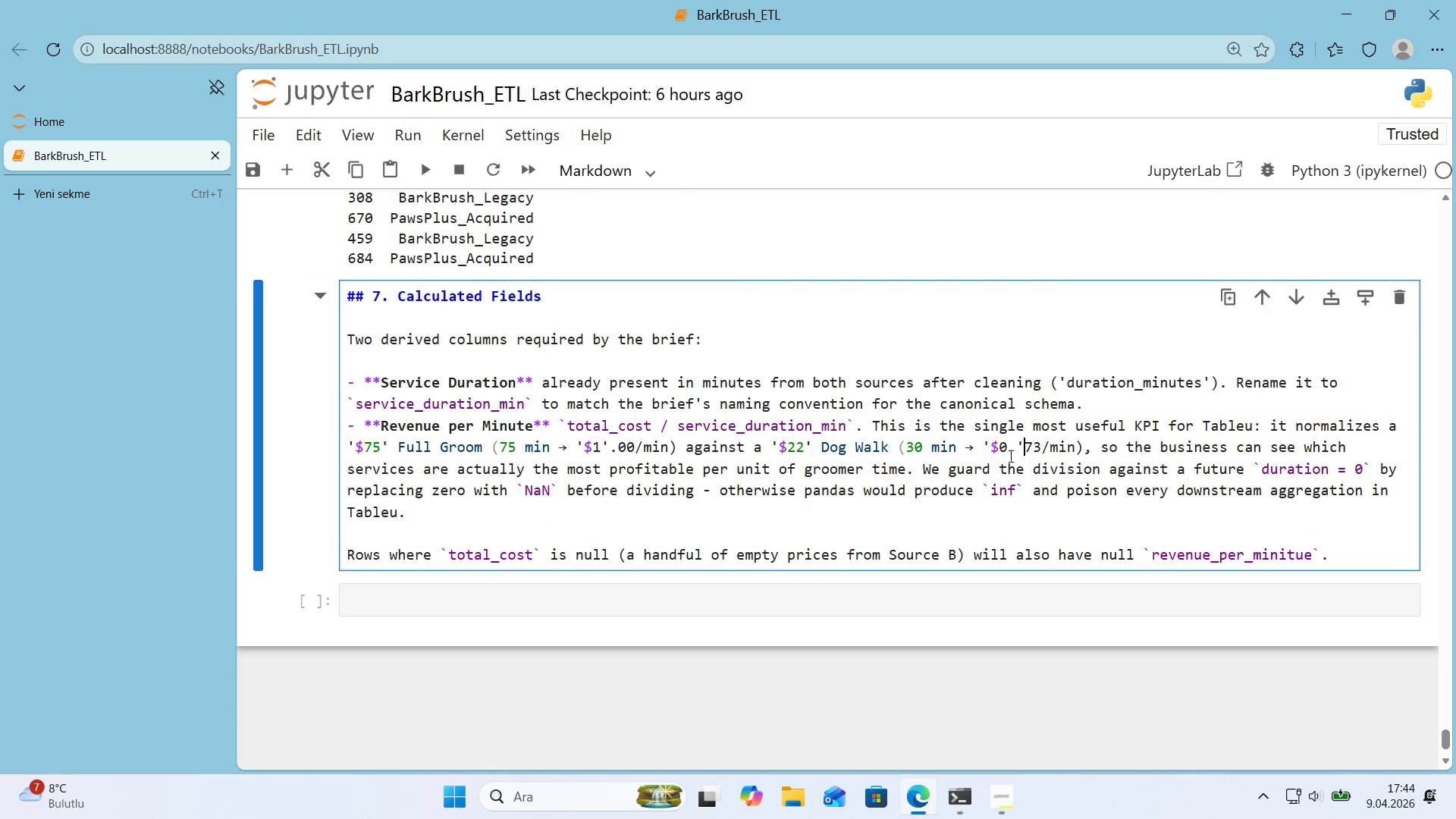 
key(Shift+Enter)
 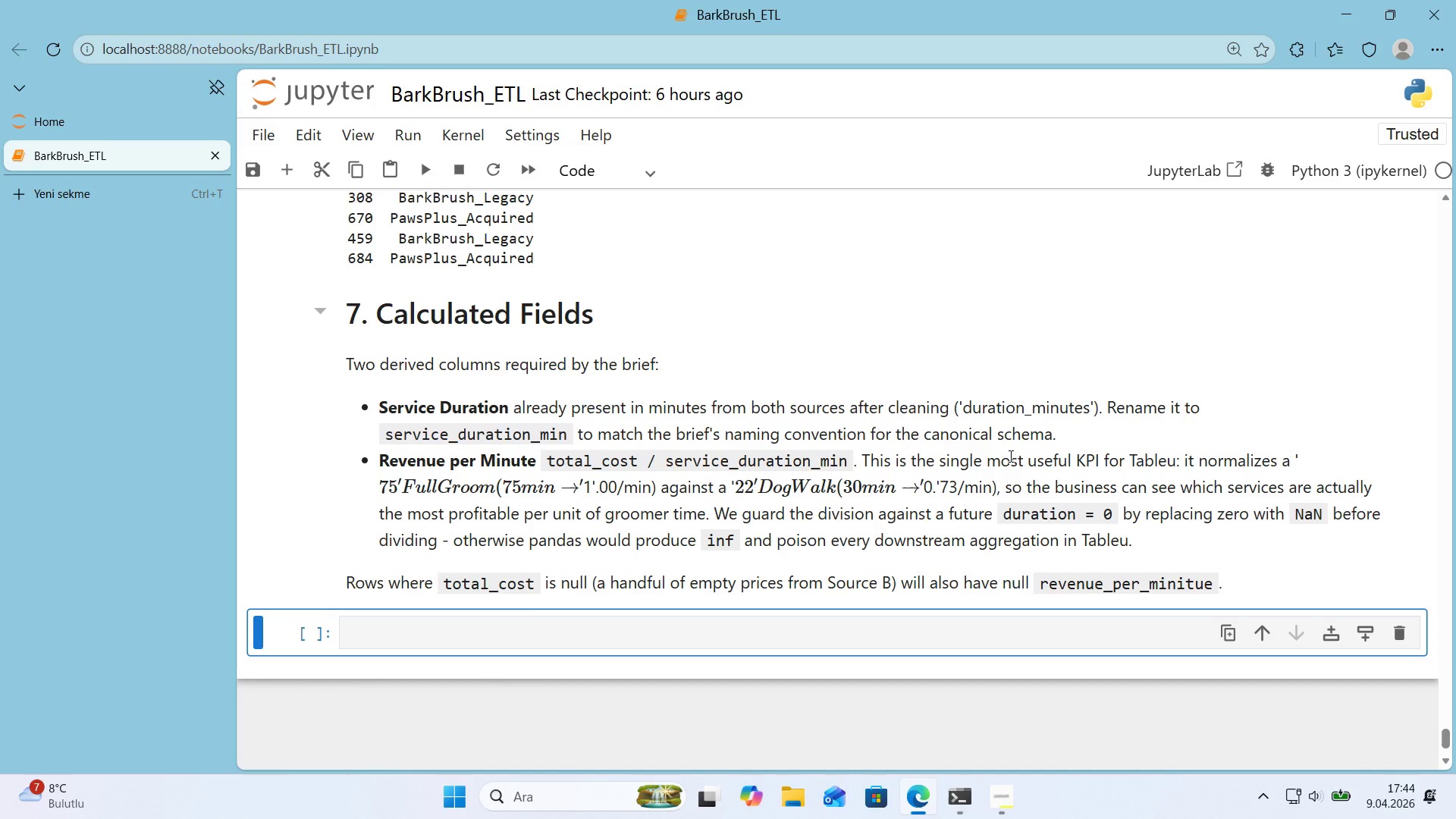 
double_click([1022, 454])
 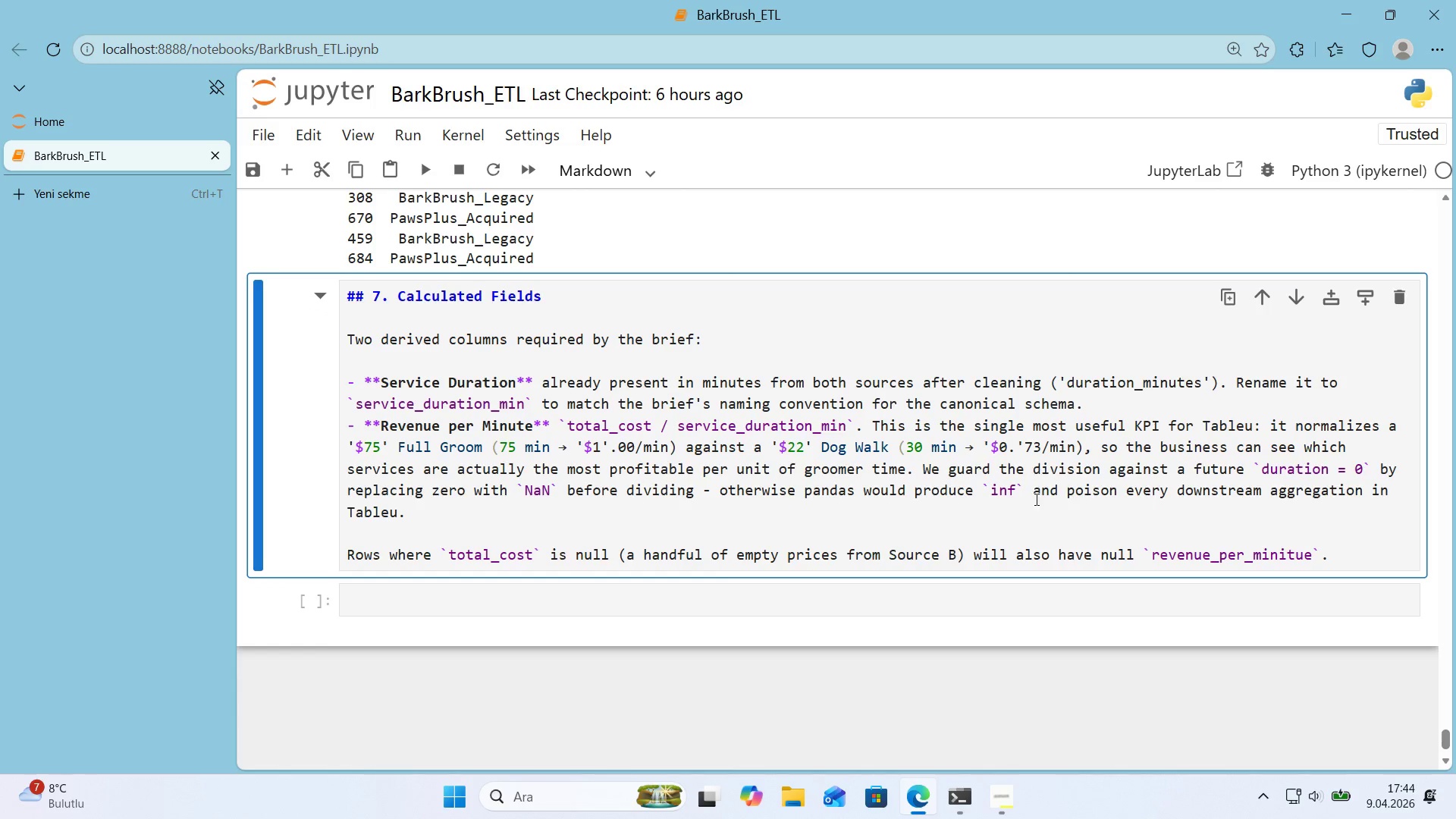 
left_click([1031, 513])
 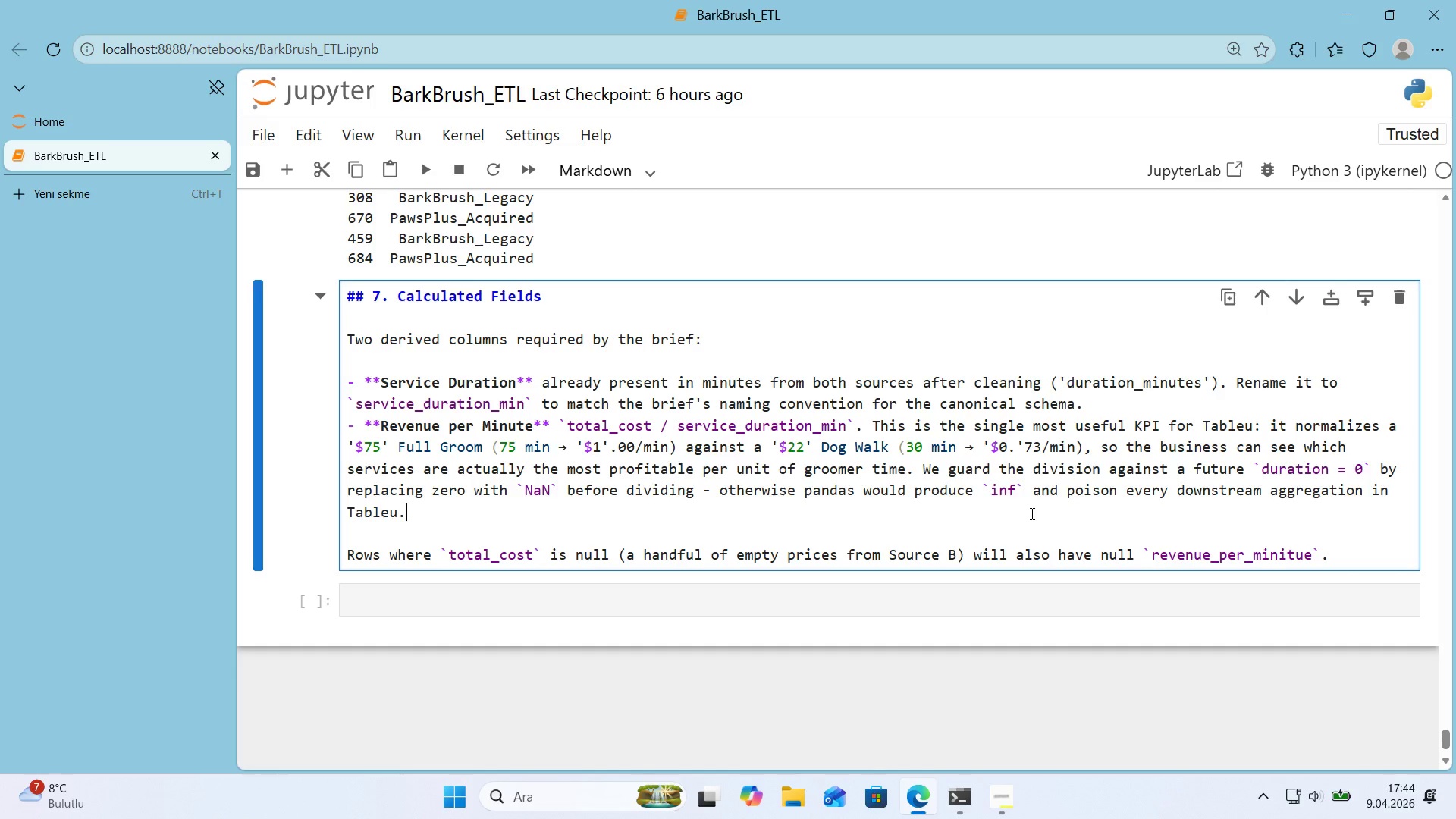 
wait(12.69)
 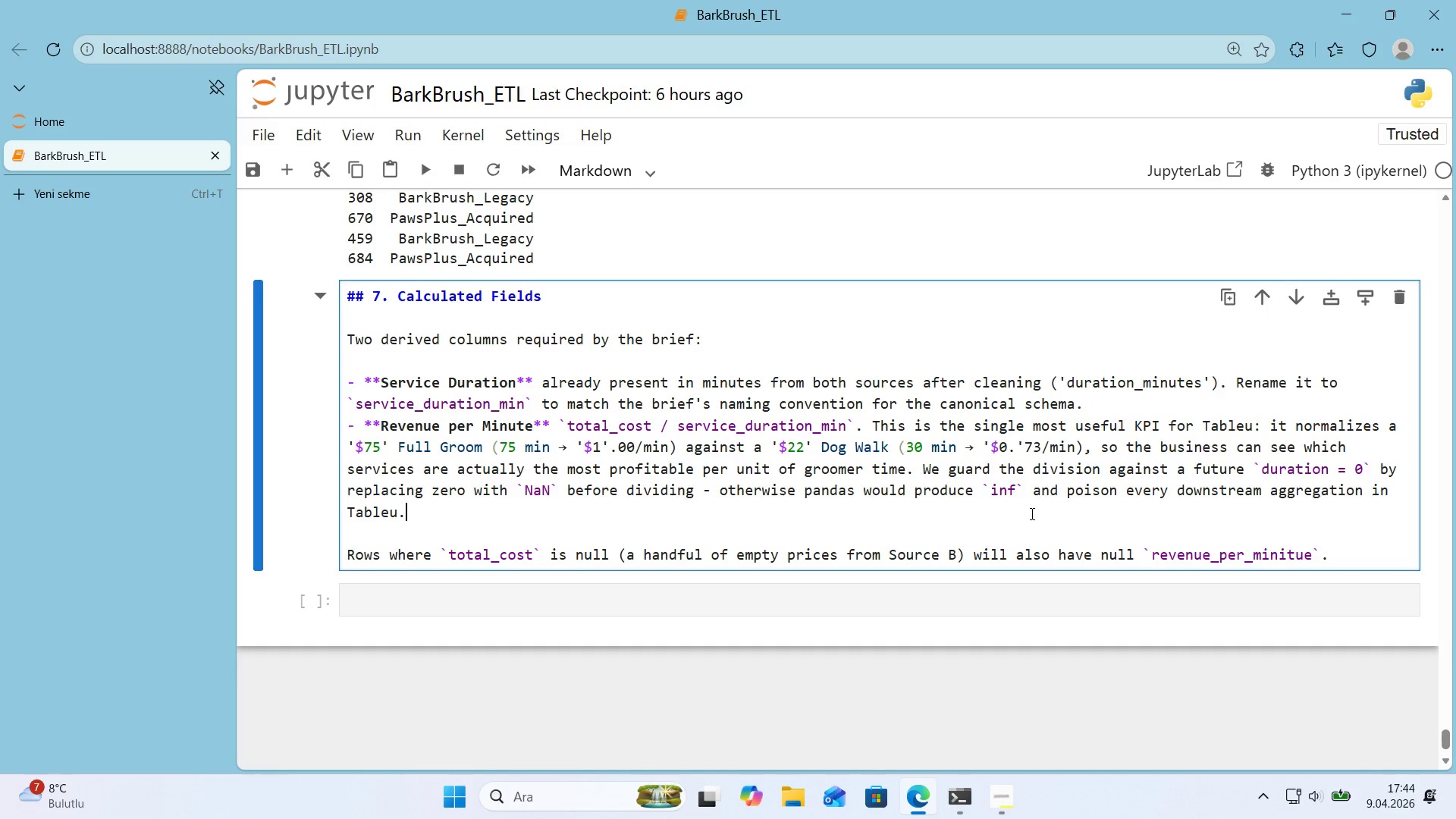 
left_click_drag(start_coordinate=[353, 445], to_coordinate=[347, 446])
 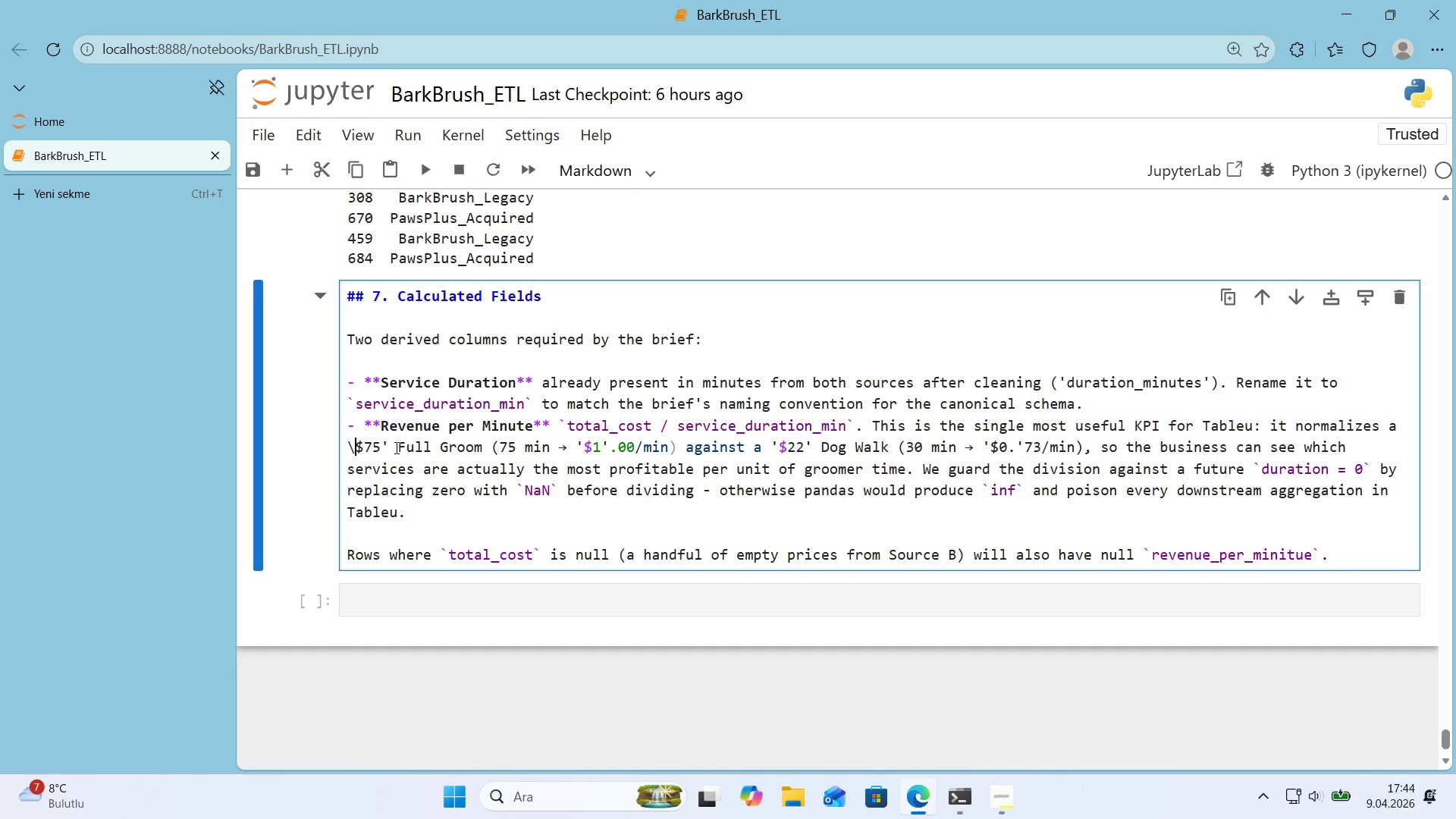 
key(Alt+Control+AltRight)
 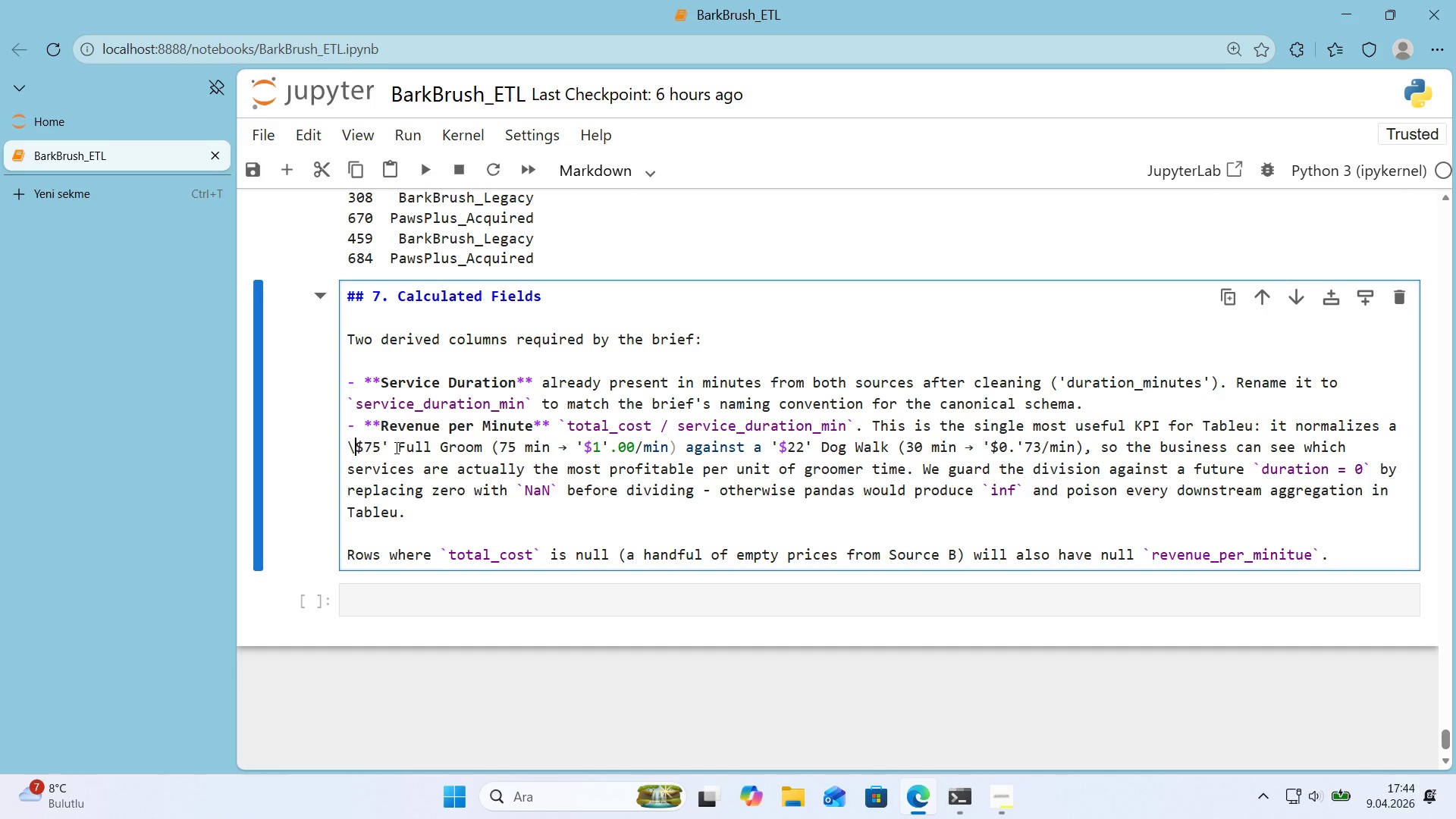 
key(Control+ControlLeft)
 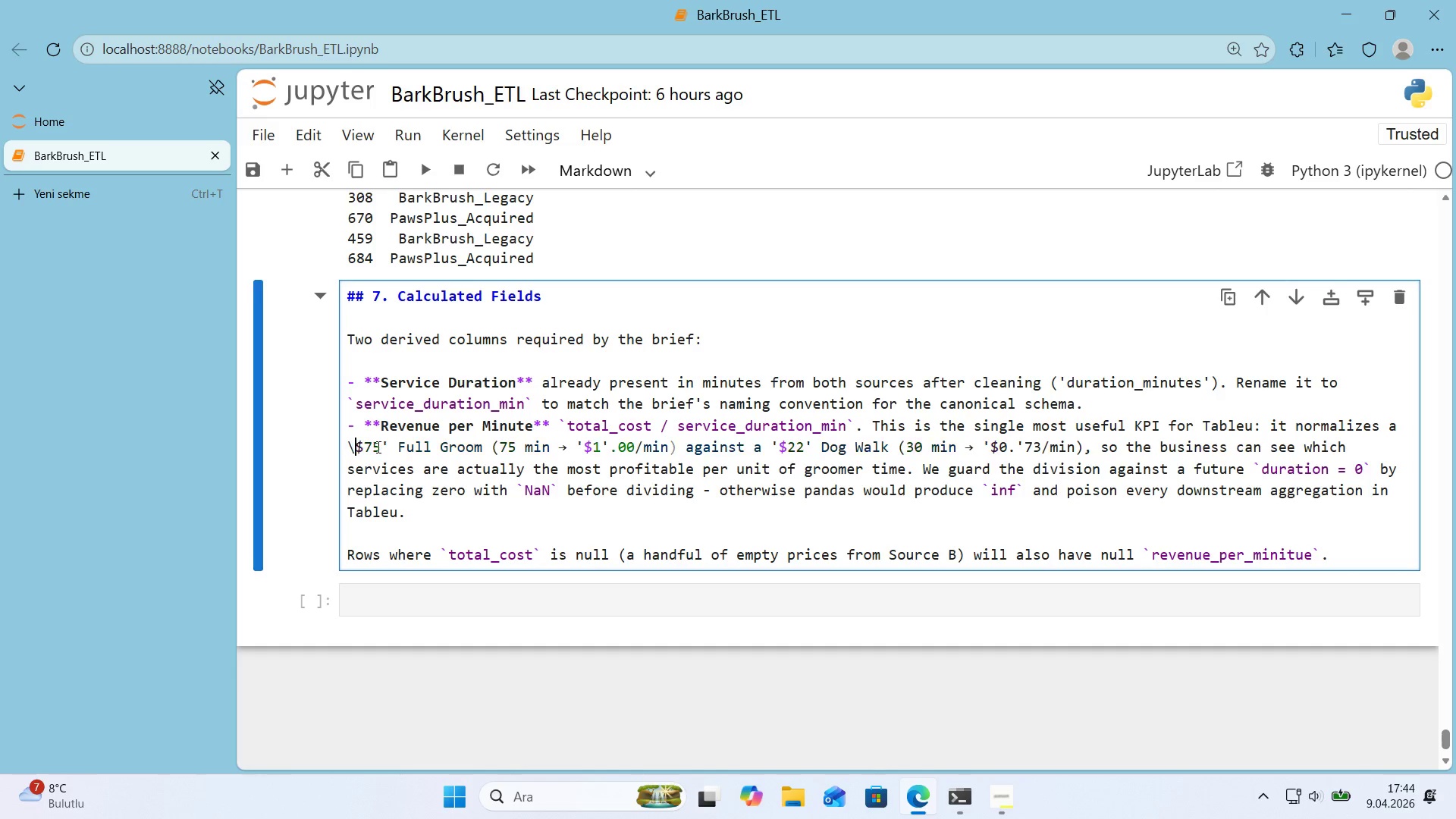 
key(Alt+Control+IntlYen)
 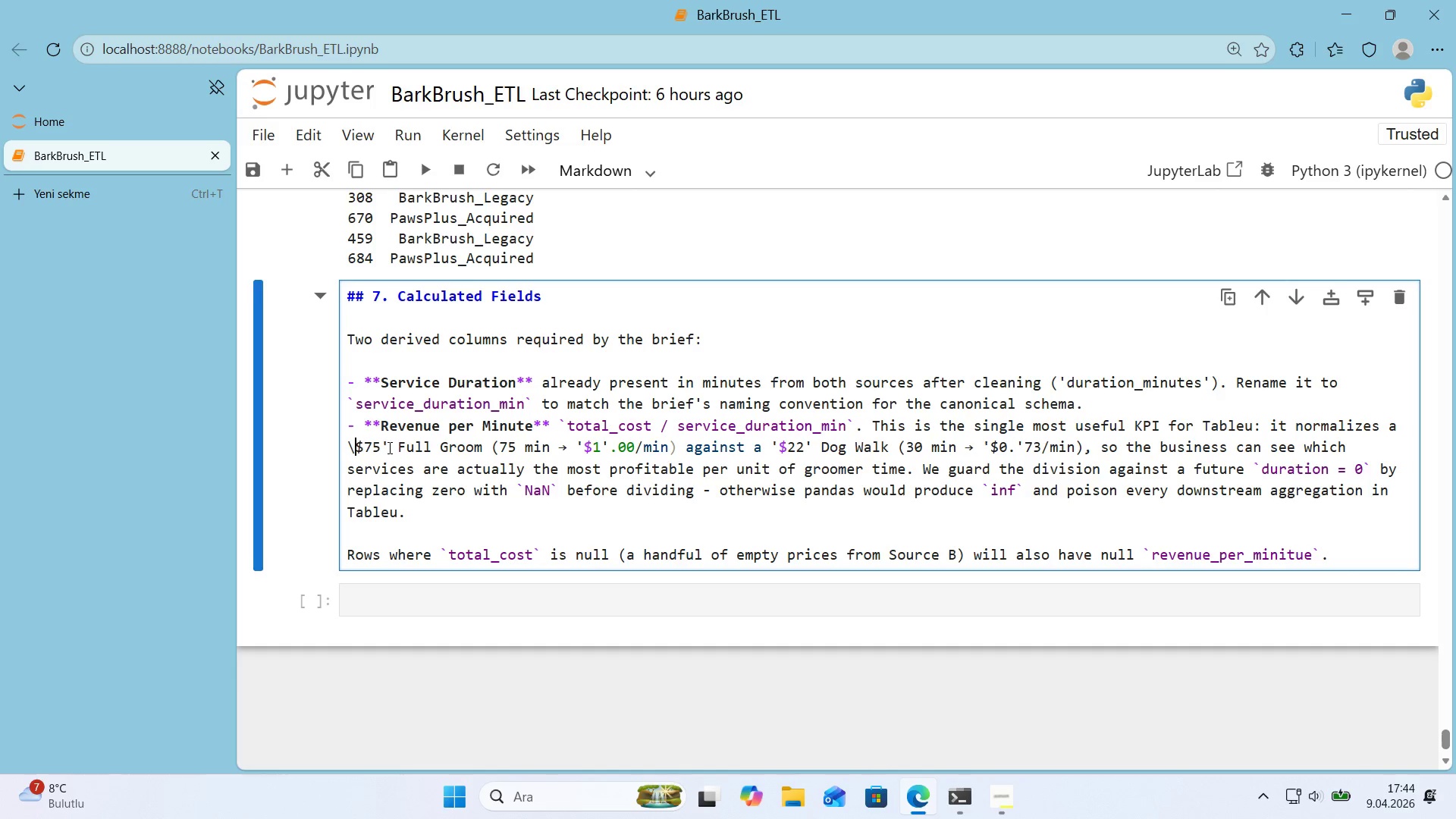 
left_click([388, 447])
 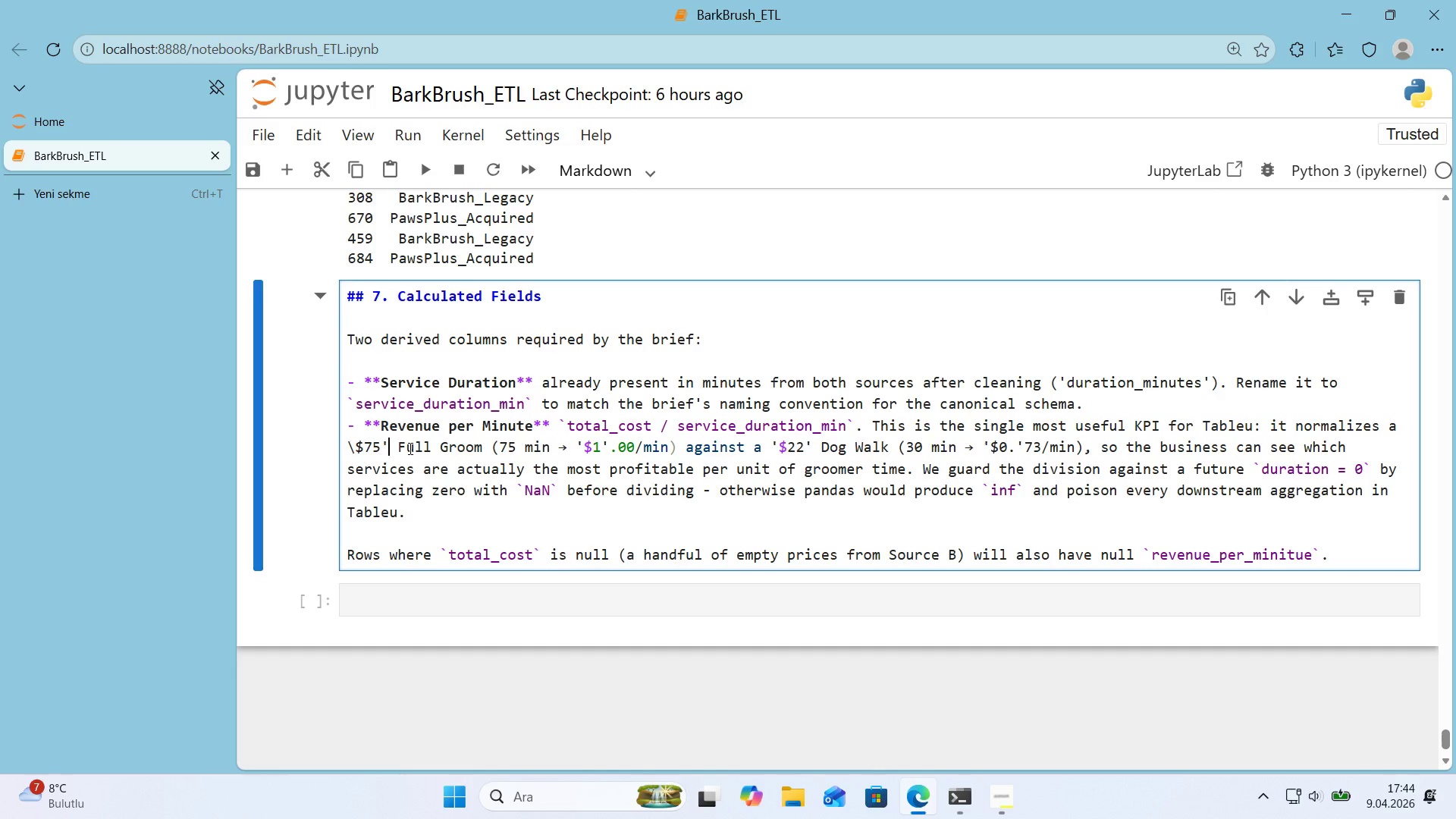 
key(Backspace)
 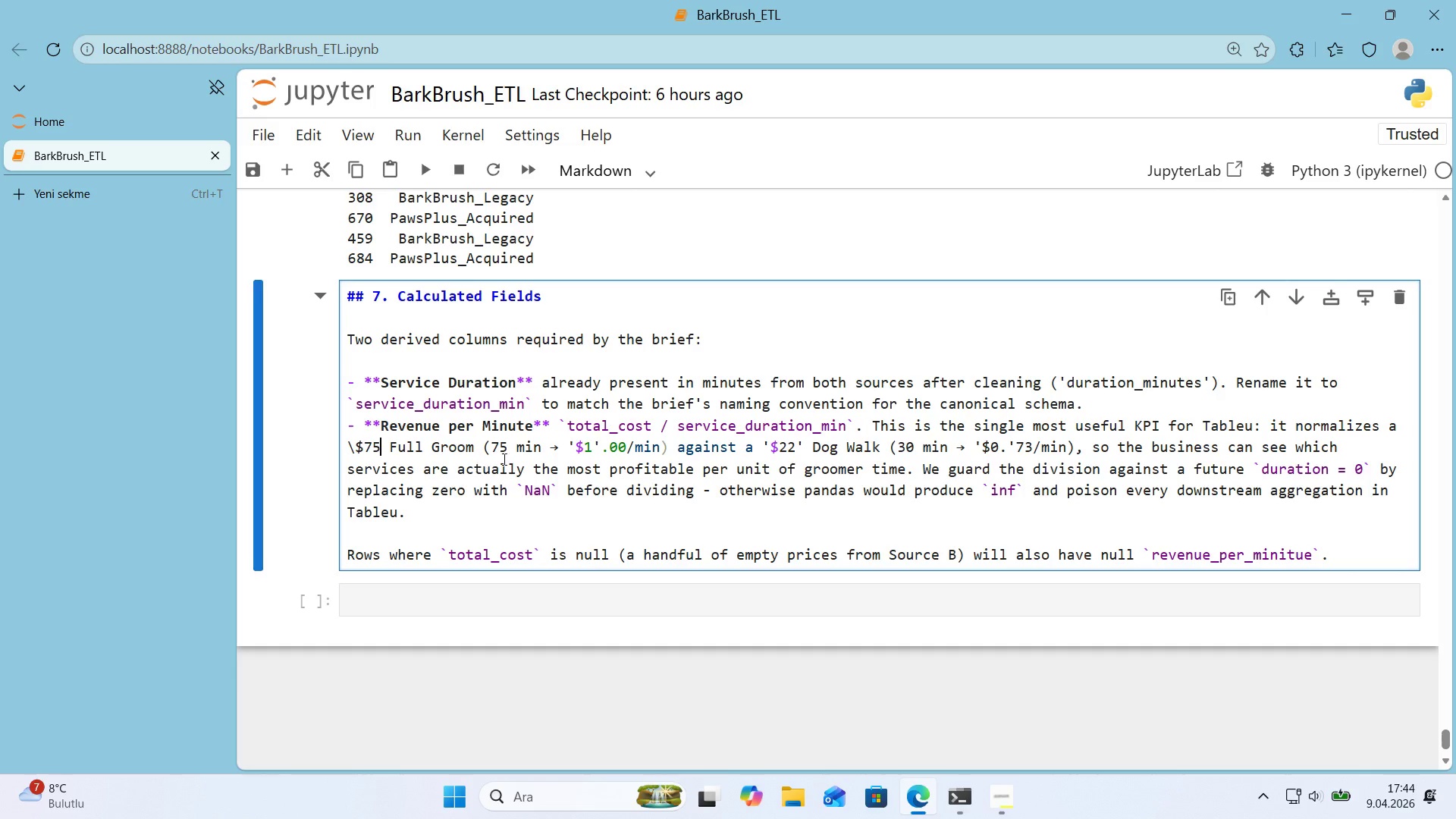 
left_click_drag(start_coordinate=[571, 446], to_coordinate=[577, 447])
 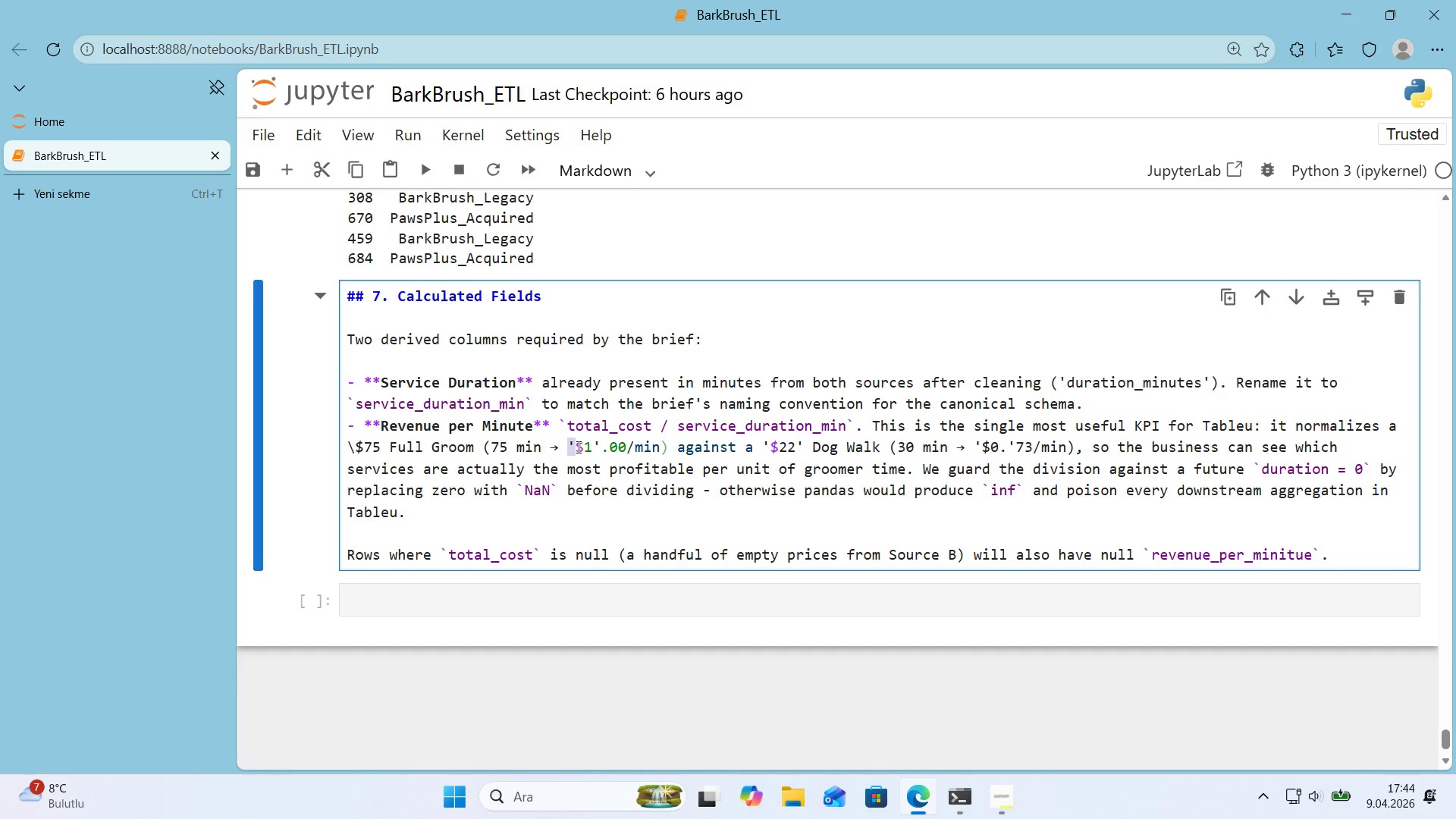 
key(Alt+Control+IntlYen)
 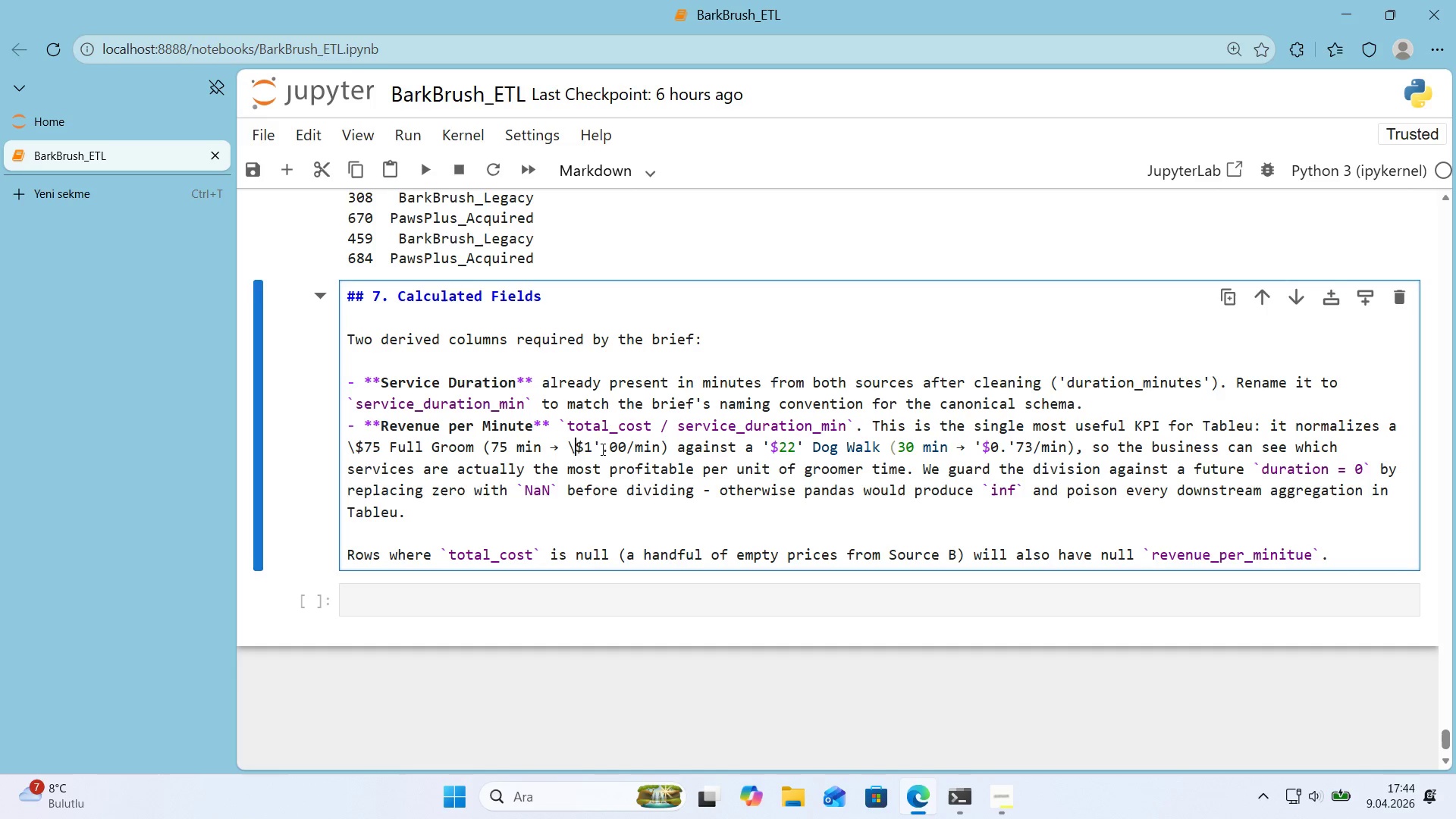 
left_click([600, 447])
 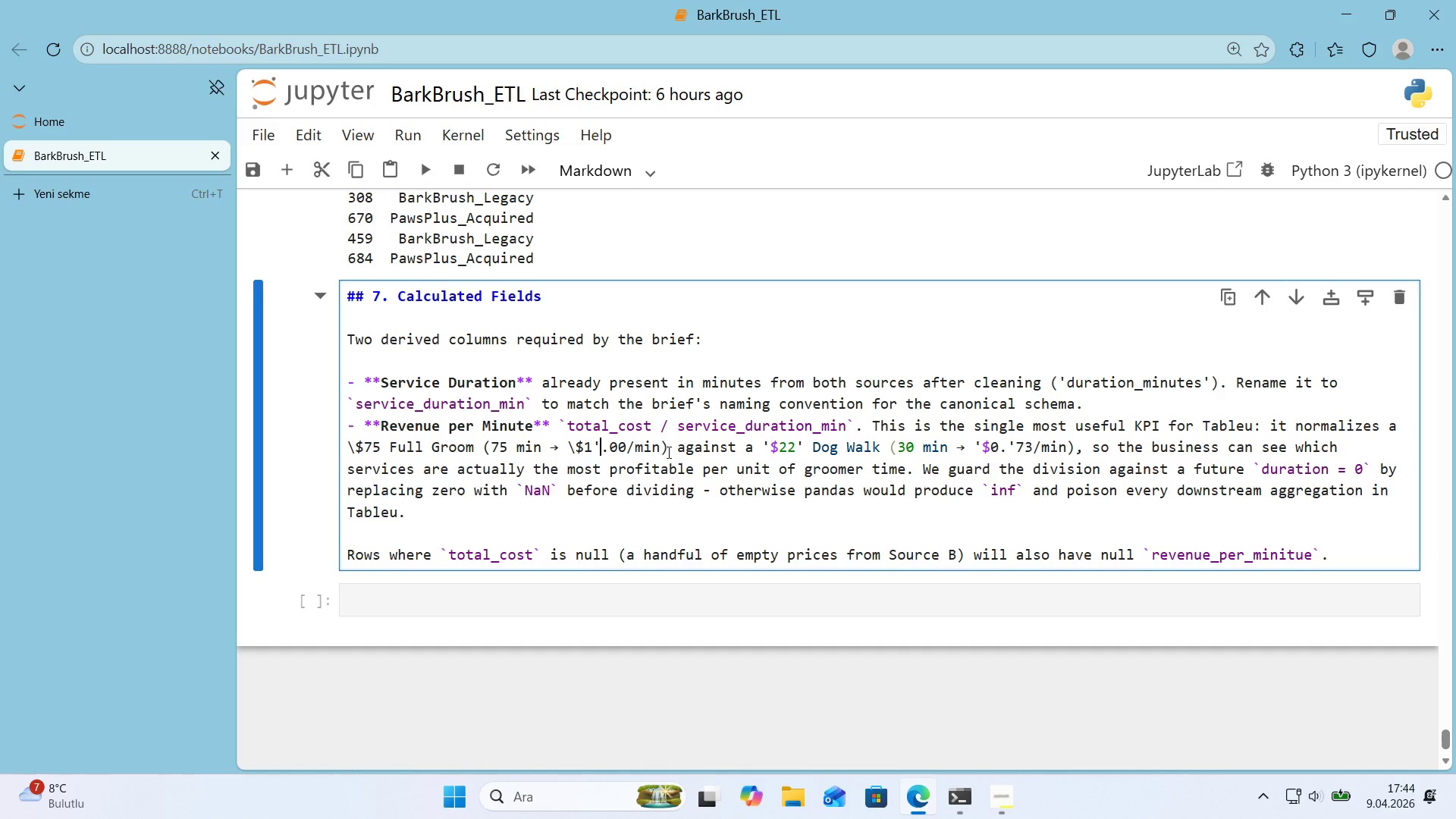 
key(Backspace)
 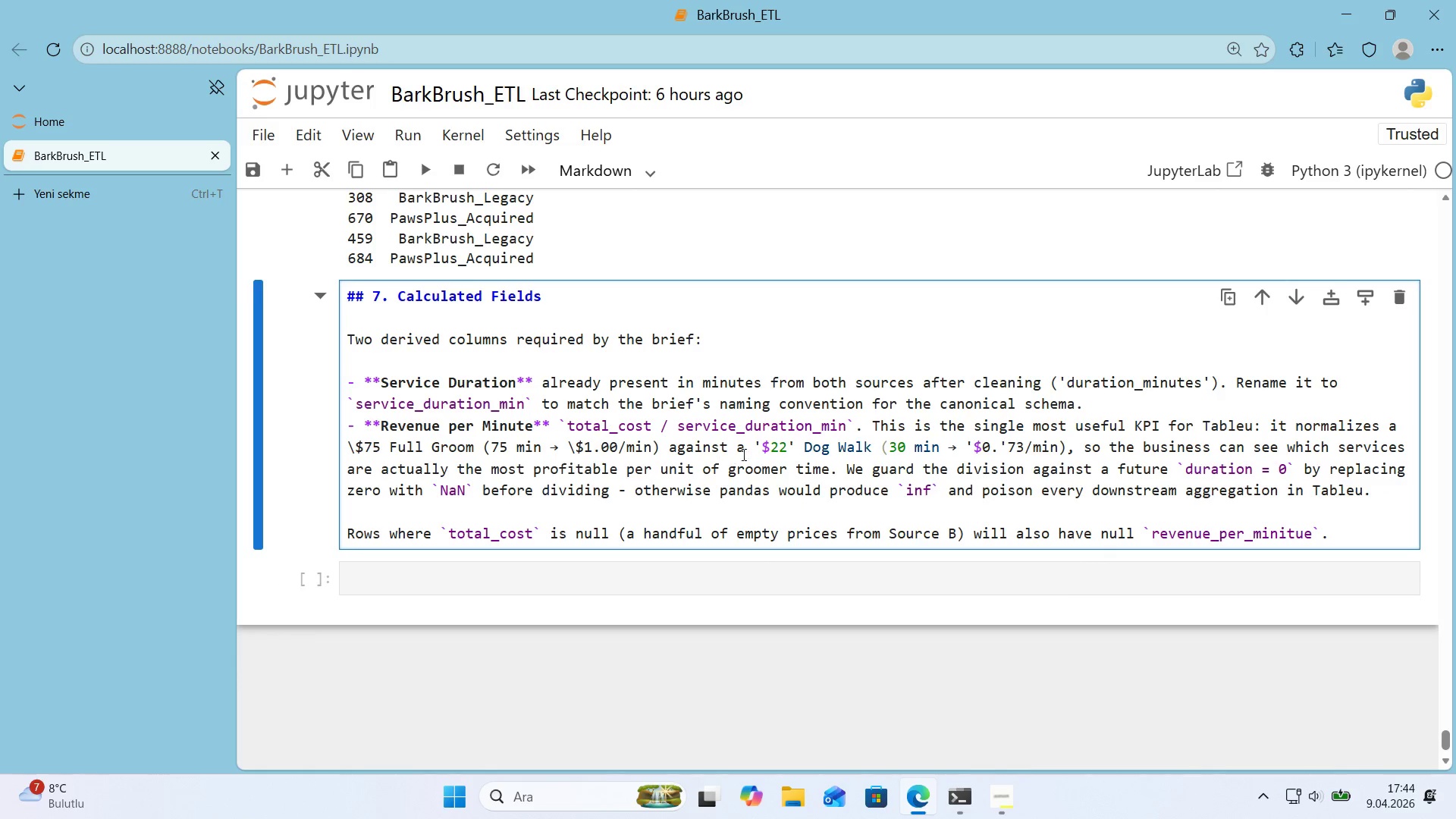 
left_click_drag(start_coordinate=[759, 450], to_coordinate=[752, 450])
 